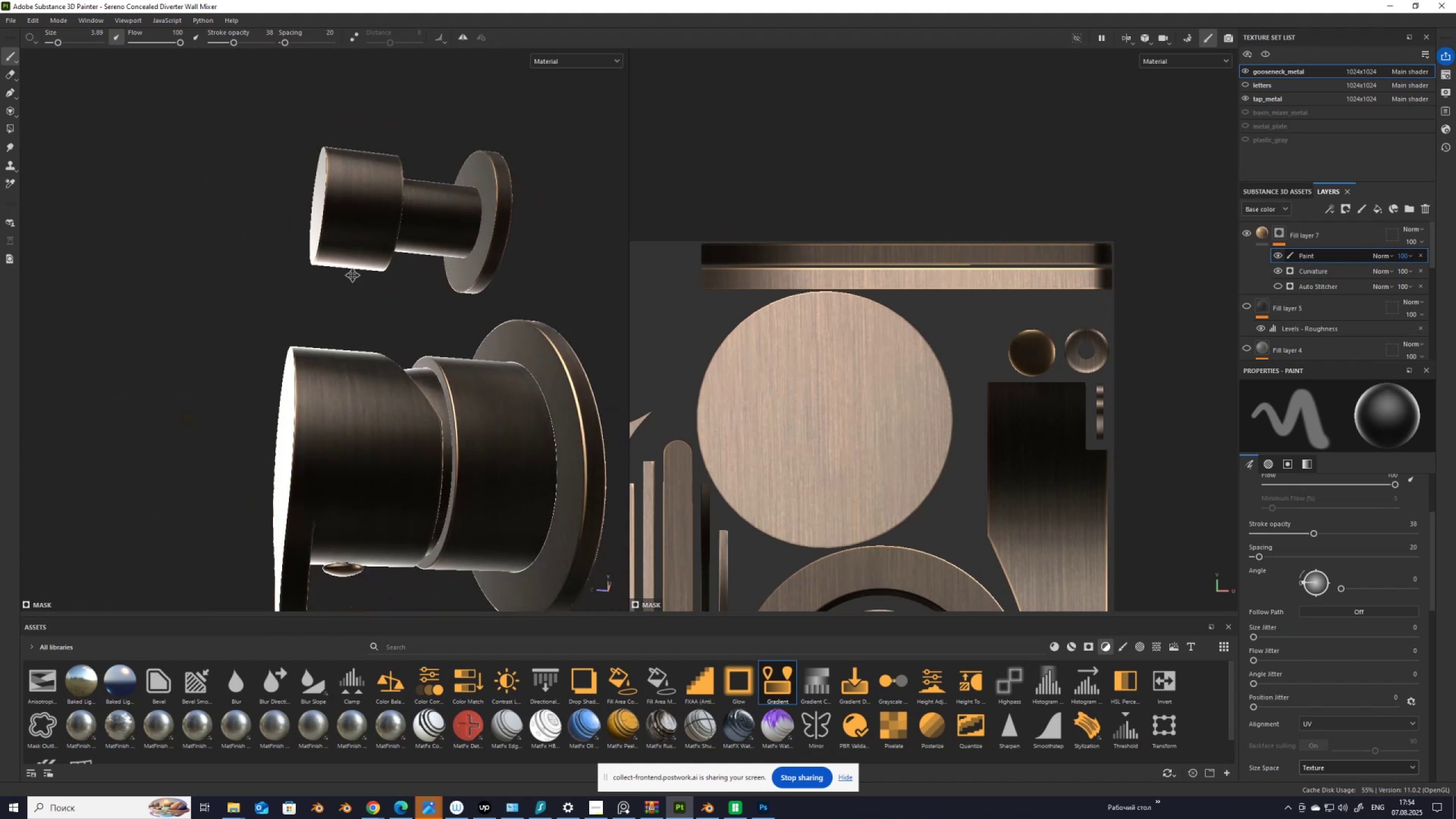 
hold_key(key=AltLeft, duration=1.52)
left_click_drag(start_coordinate=[417, 233], to_coordinate=[378, 148])
 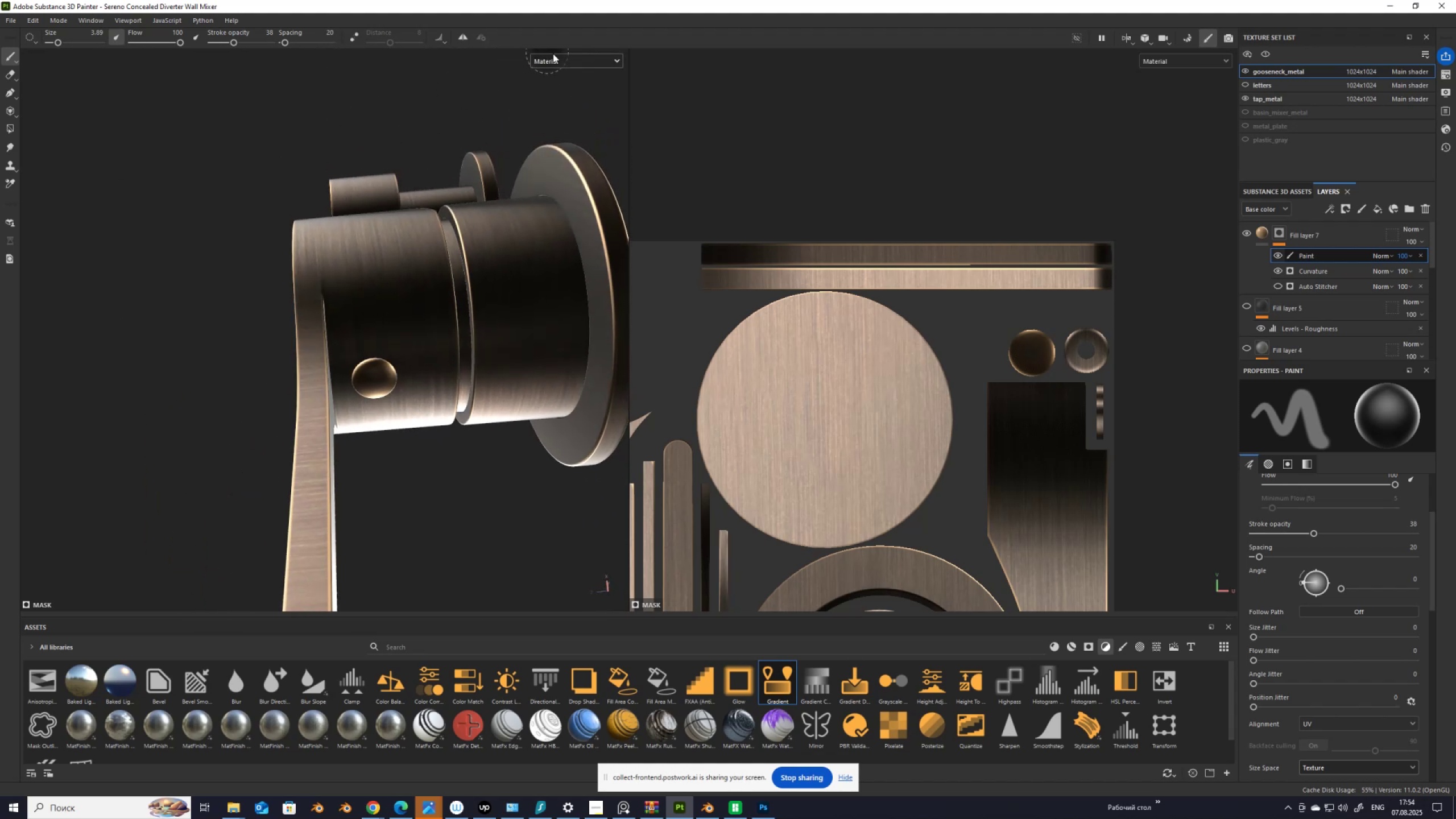 
hold_key(key=AltLeft, duration=1.22)
 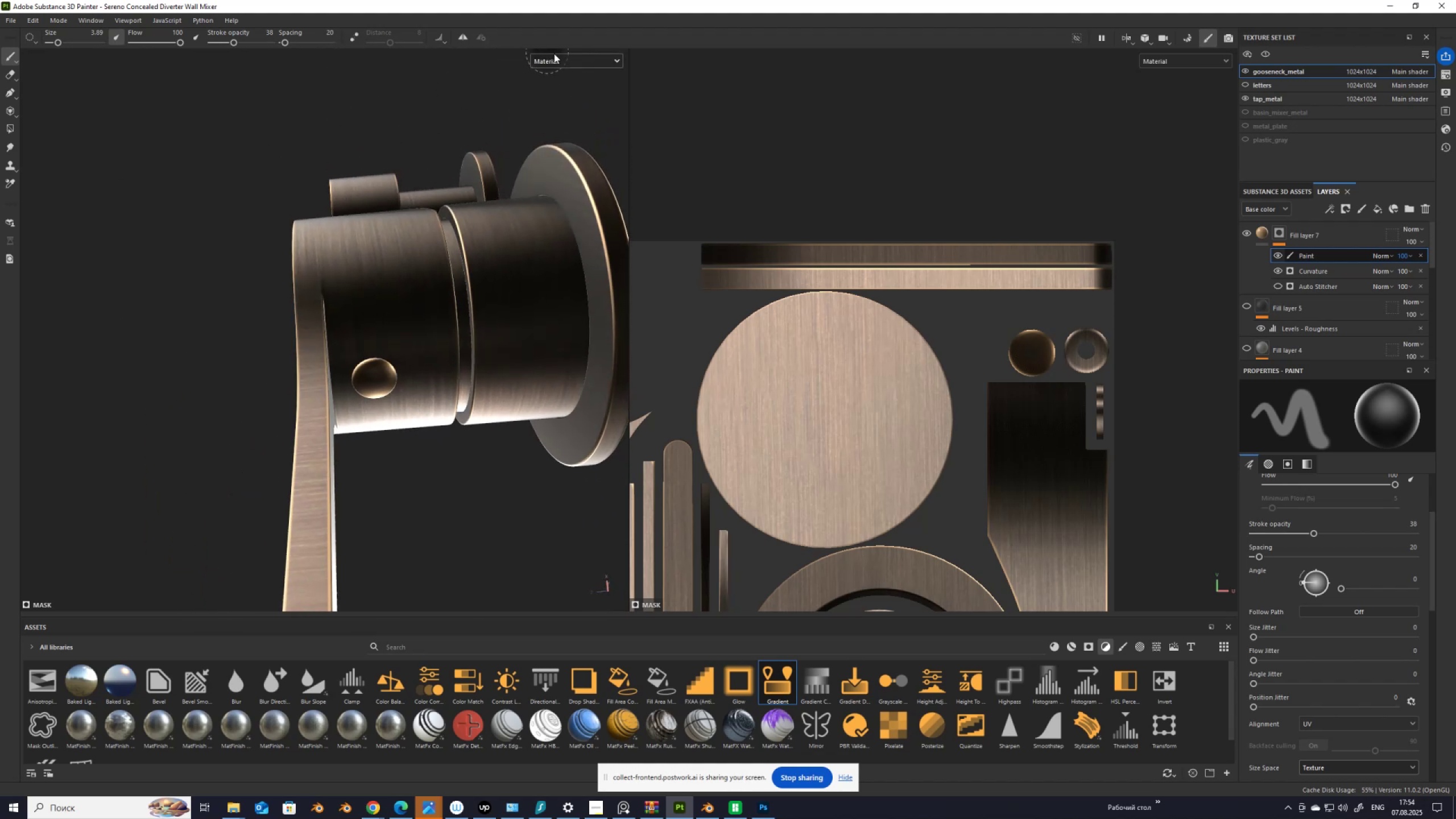 
left_click([554, 53])
 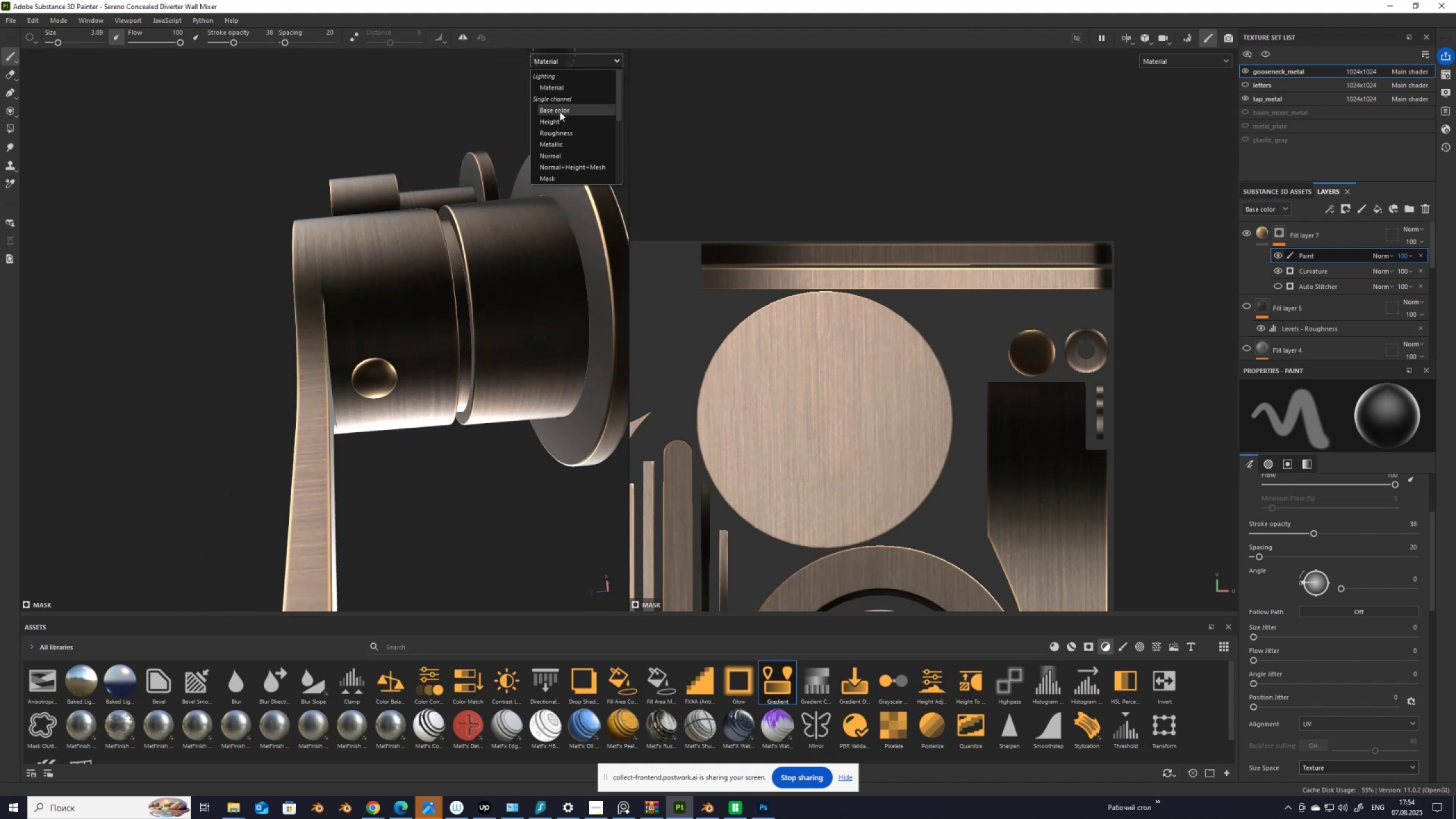 
left_click([560, 112])
 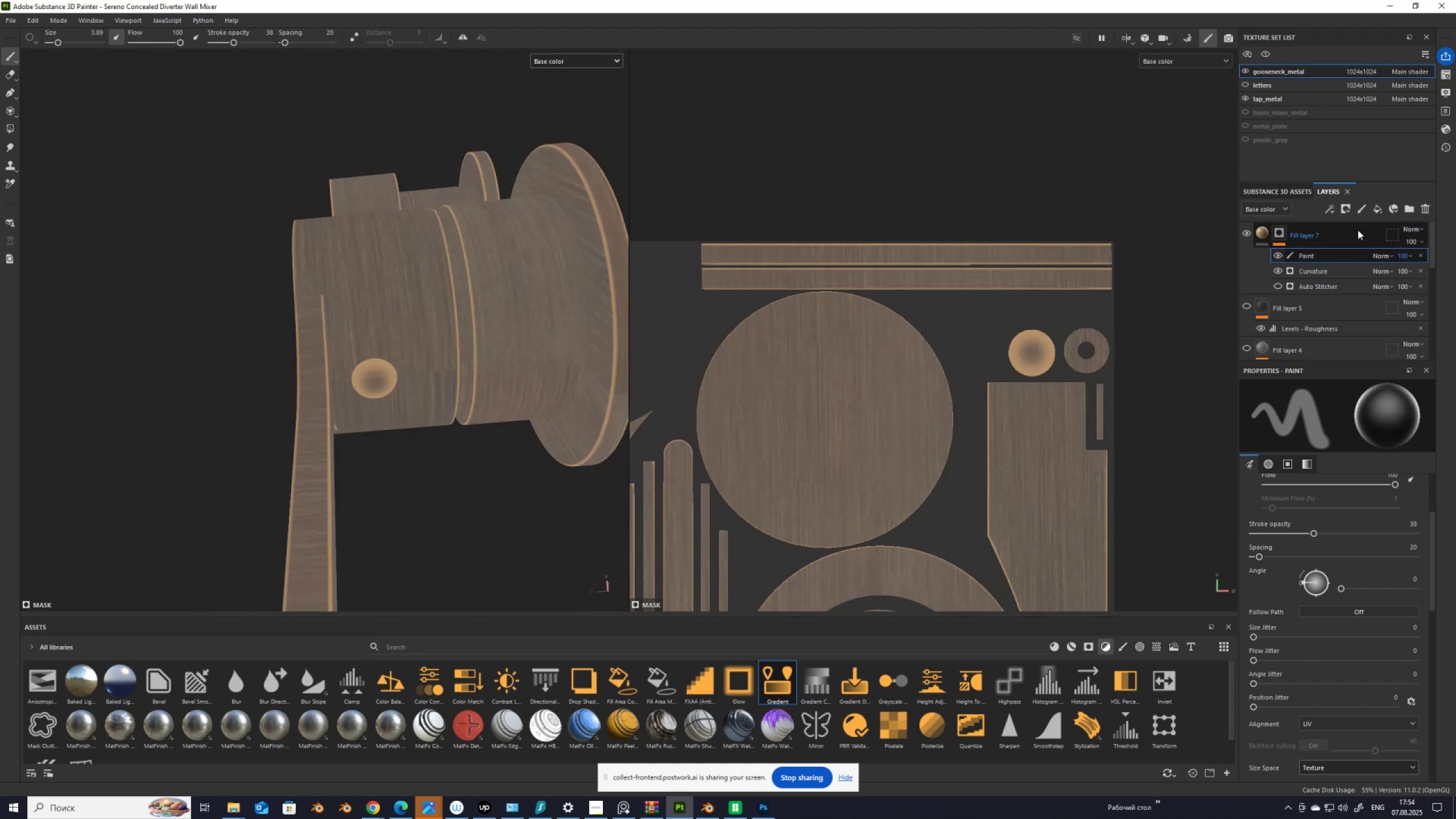 
left_click([1342, 233])
 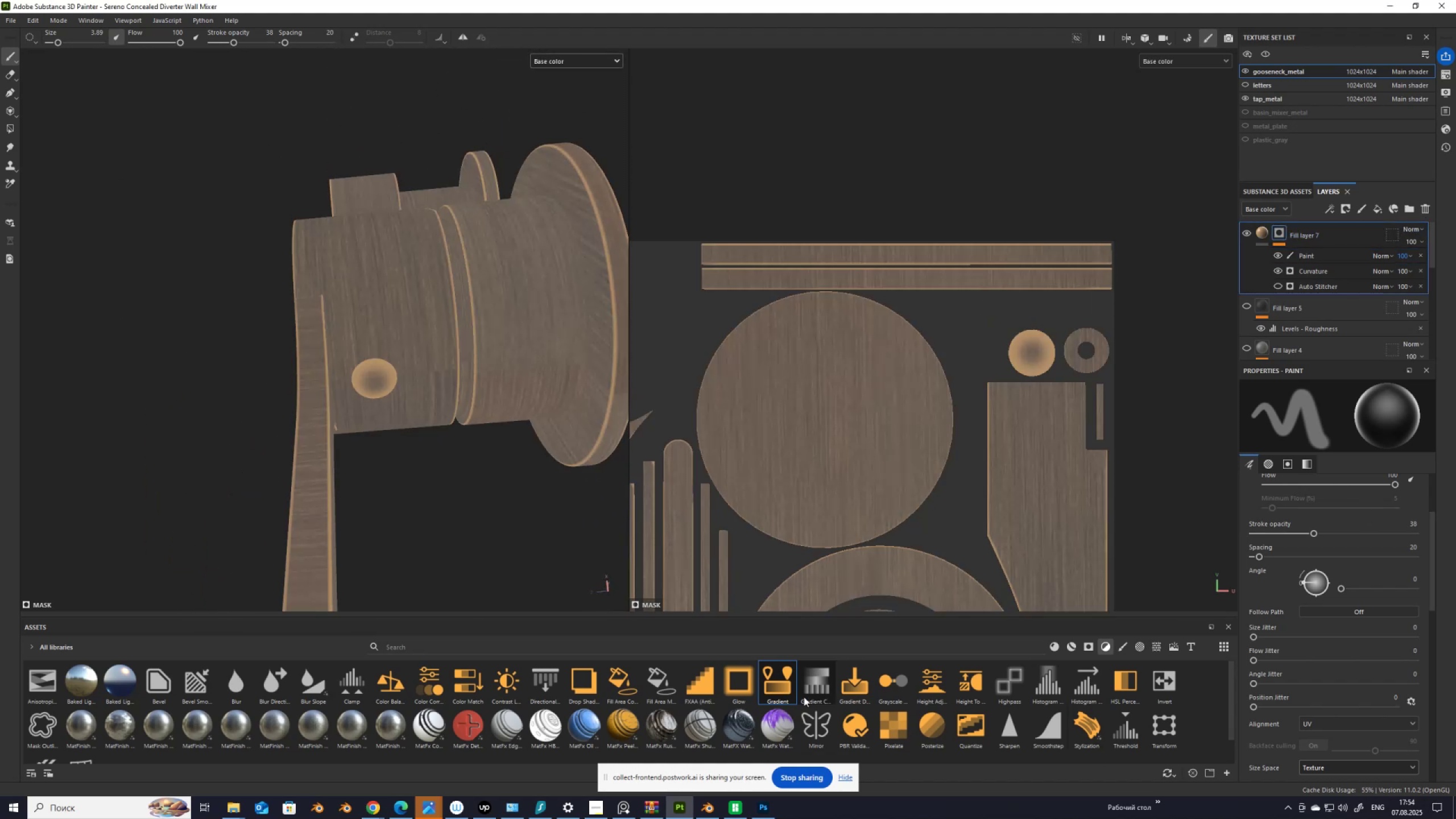 
left_click_drag(start_coordinate=[783, 687], to_coordinate=[1300, 228])
 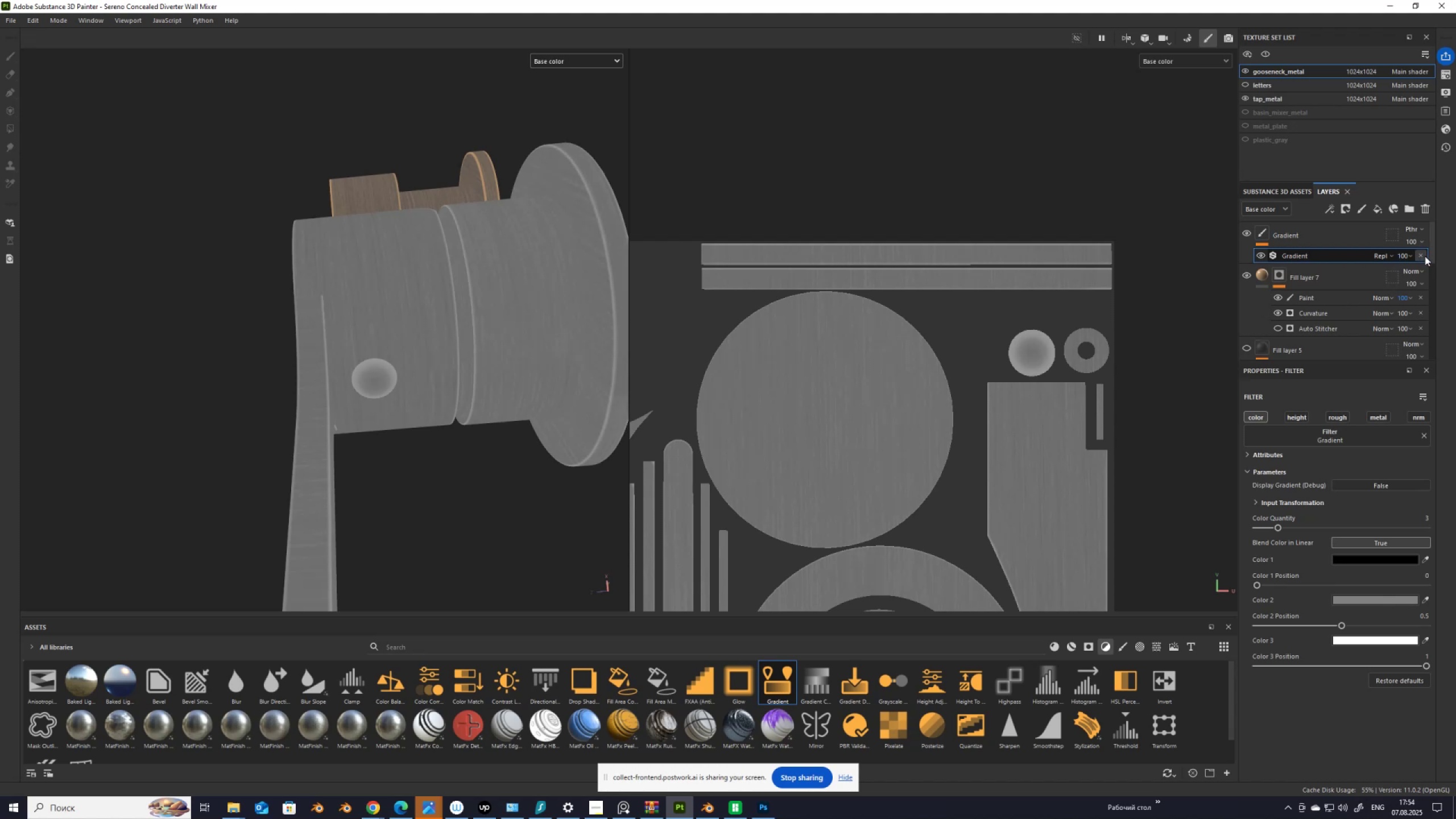 
left_click([1421, 255])
 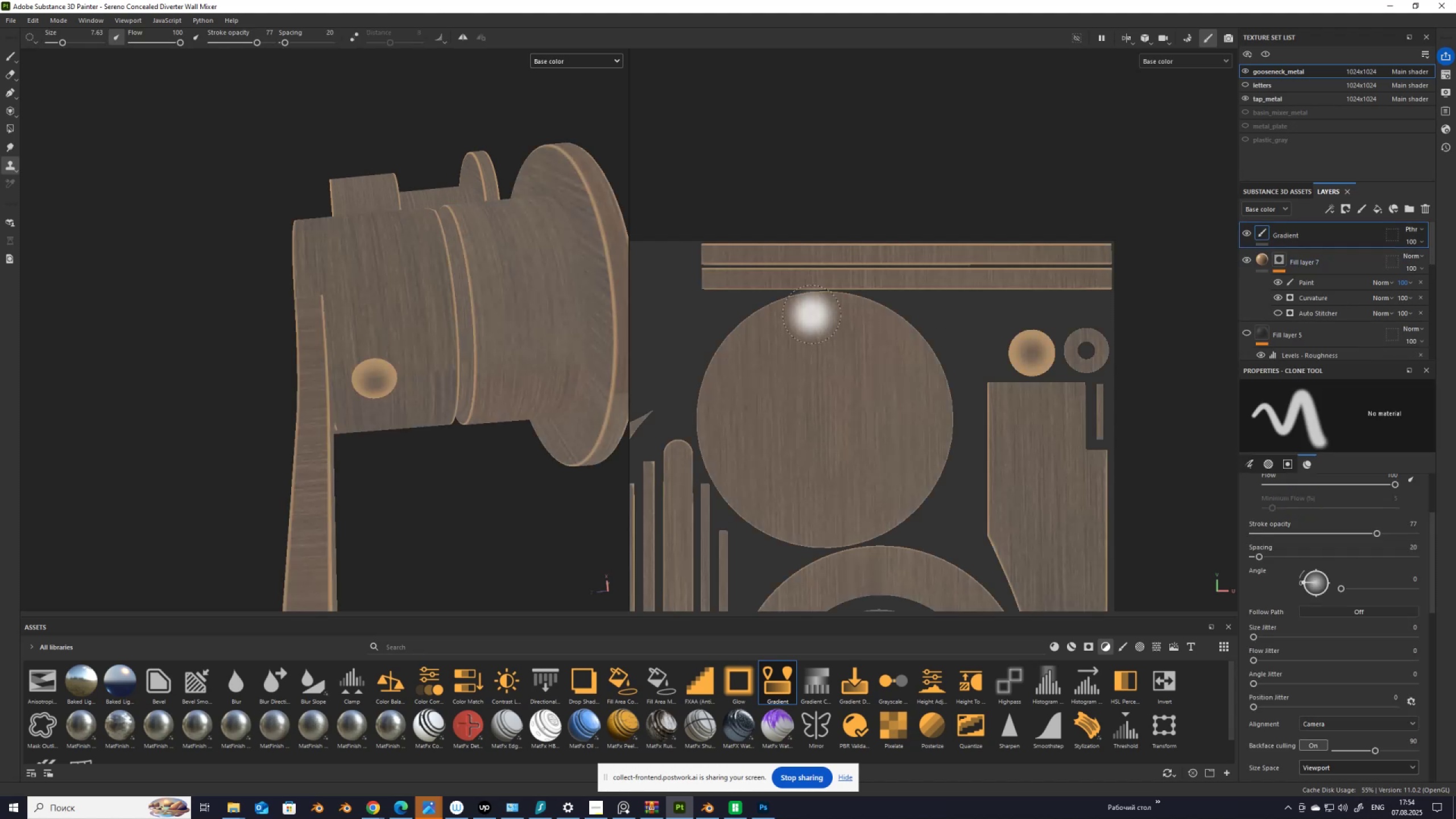 
scroll: coordinate [427, 341], scroll_direction: up, amount: 5.0
 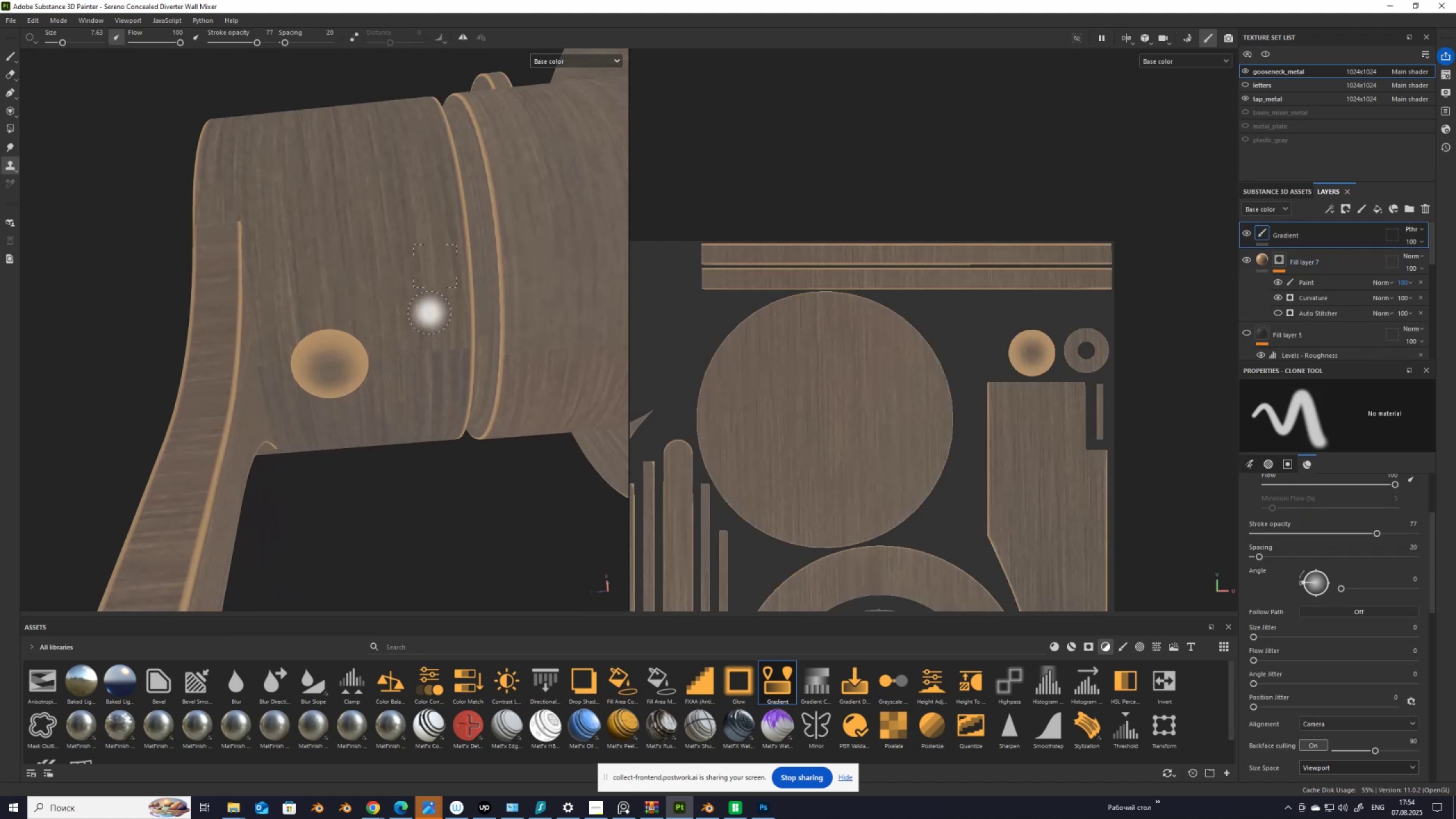 
hold_key(key=V, duration=1.13)
 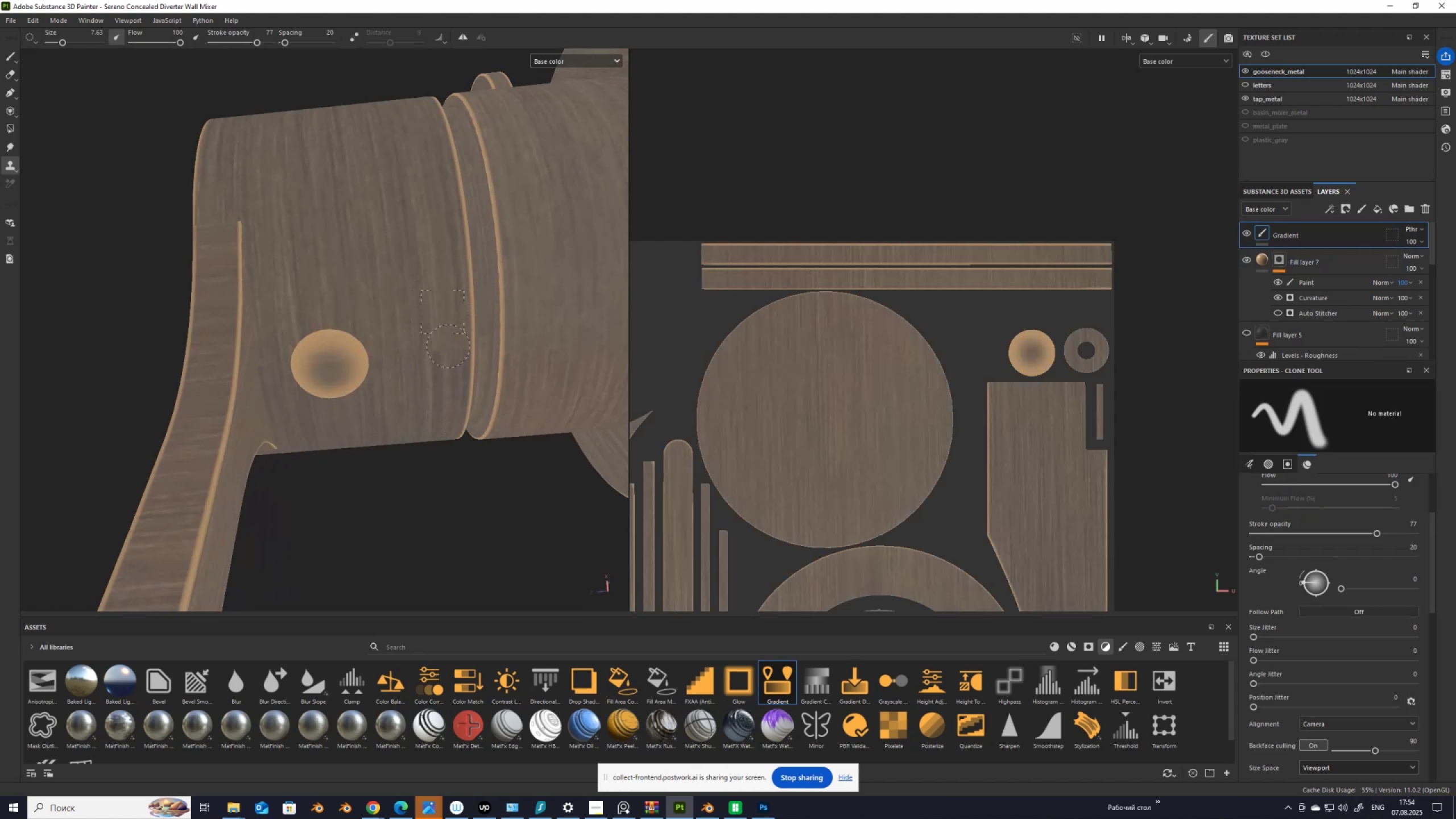 
left_click([448, 311])
 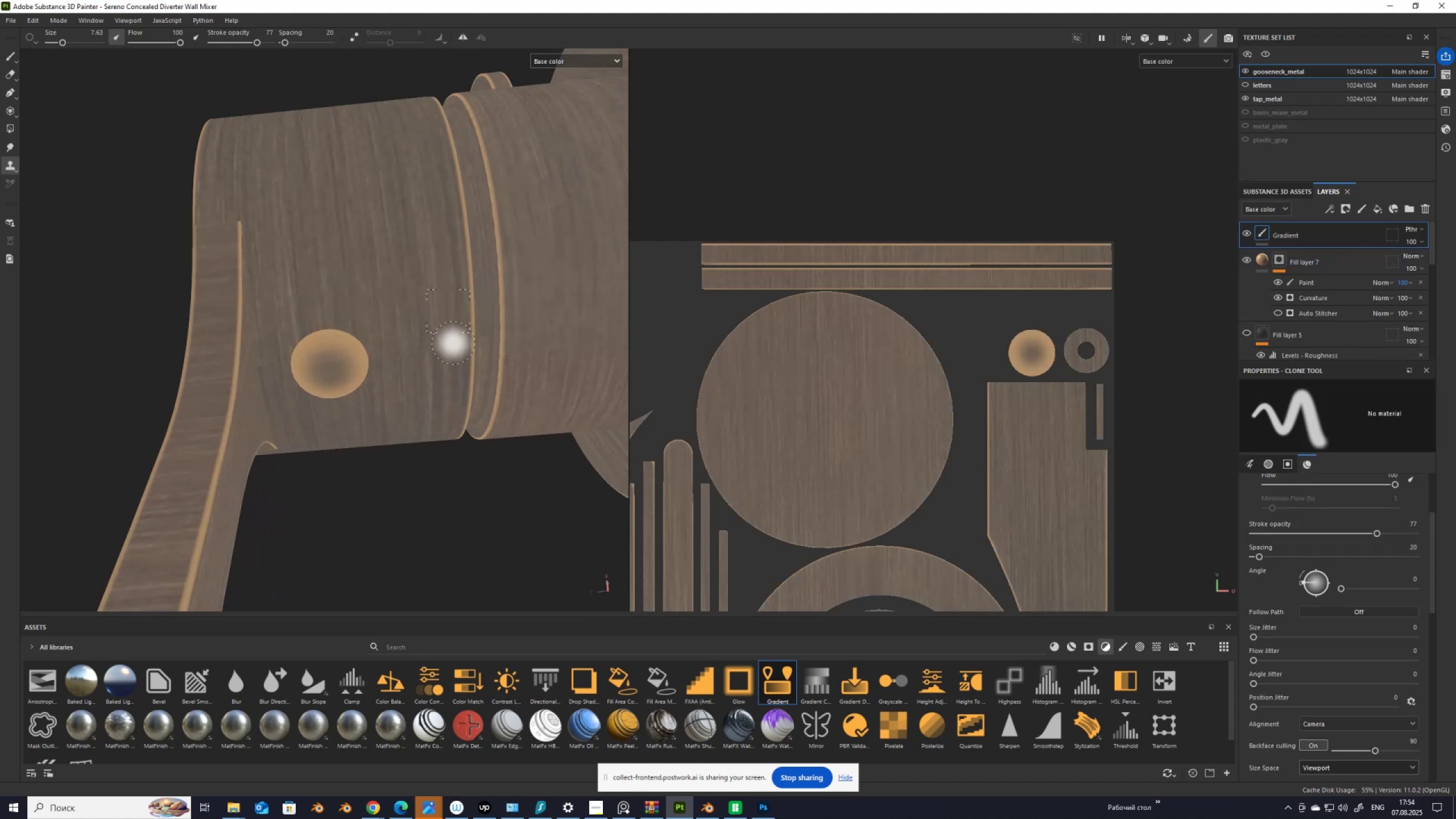 
left_click_drag(start_coordinate=[454, 345], to_coordinate=[398, 354])
 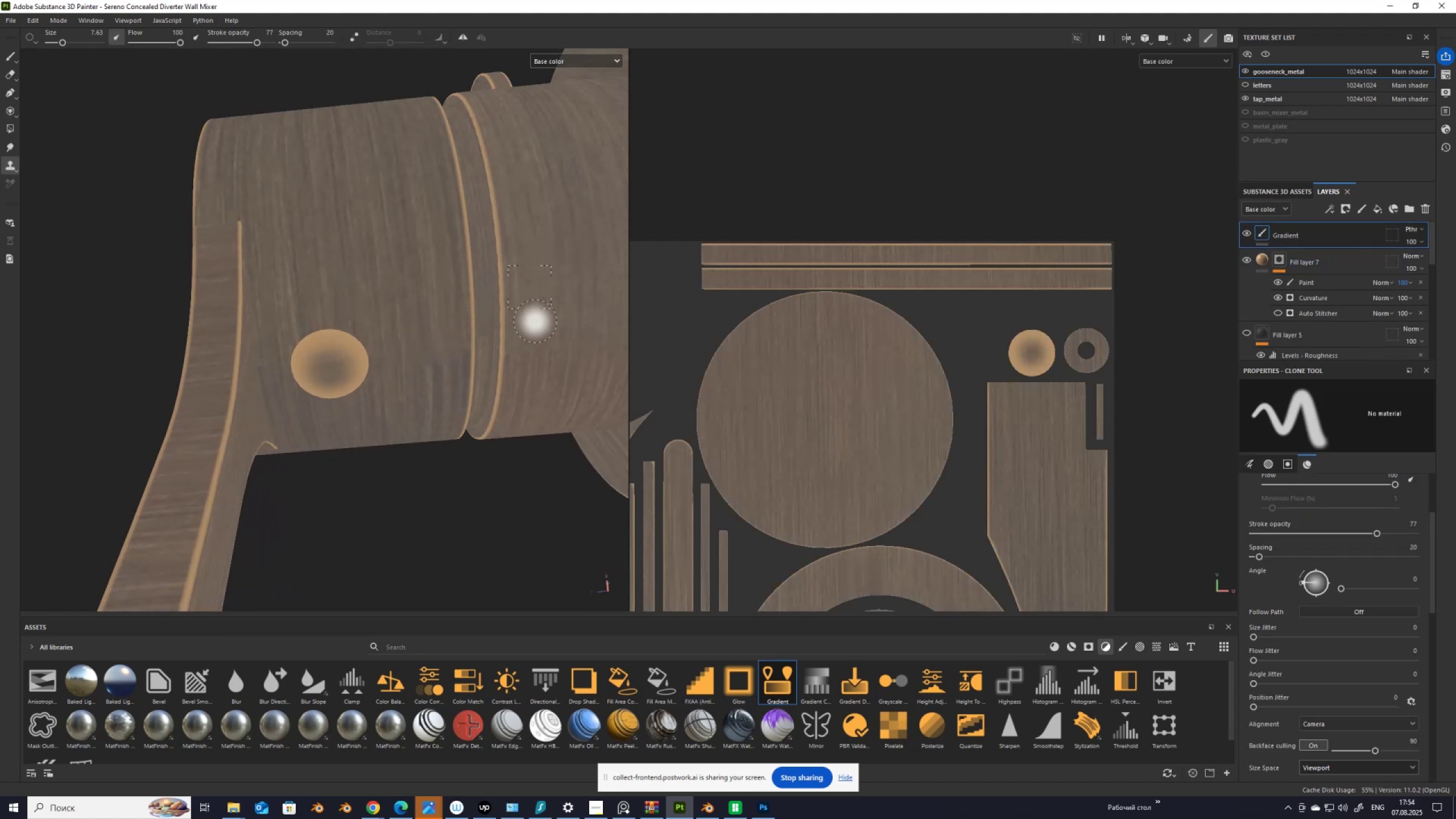 
scroll: coordinate [580, 309], scroll_direction: none, amount: 0.0
 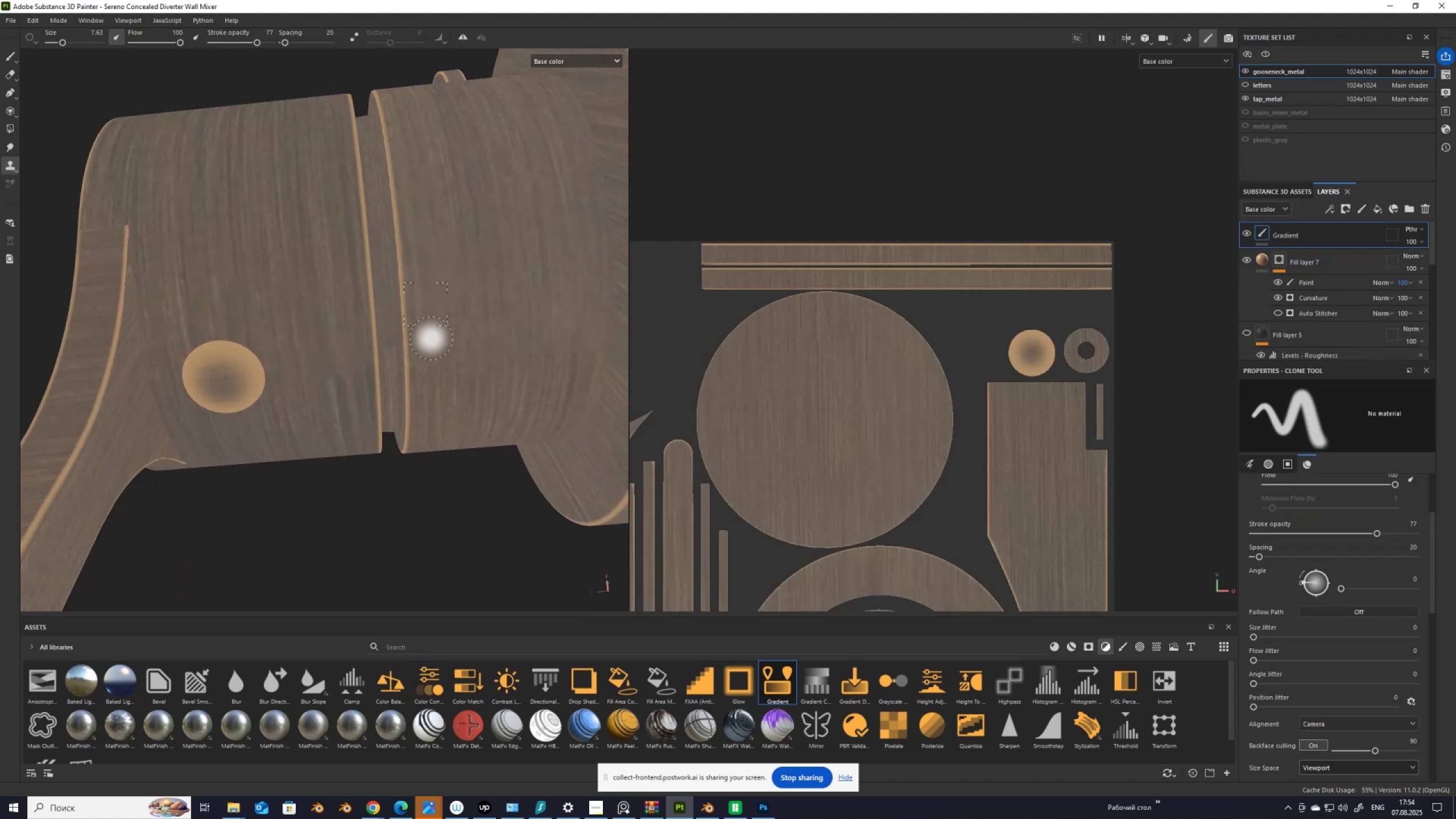 
hold_key(key=V, duration=1.21)
 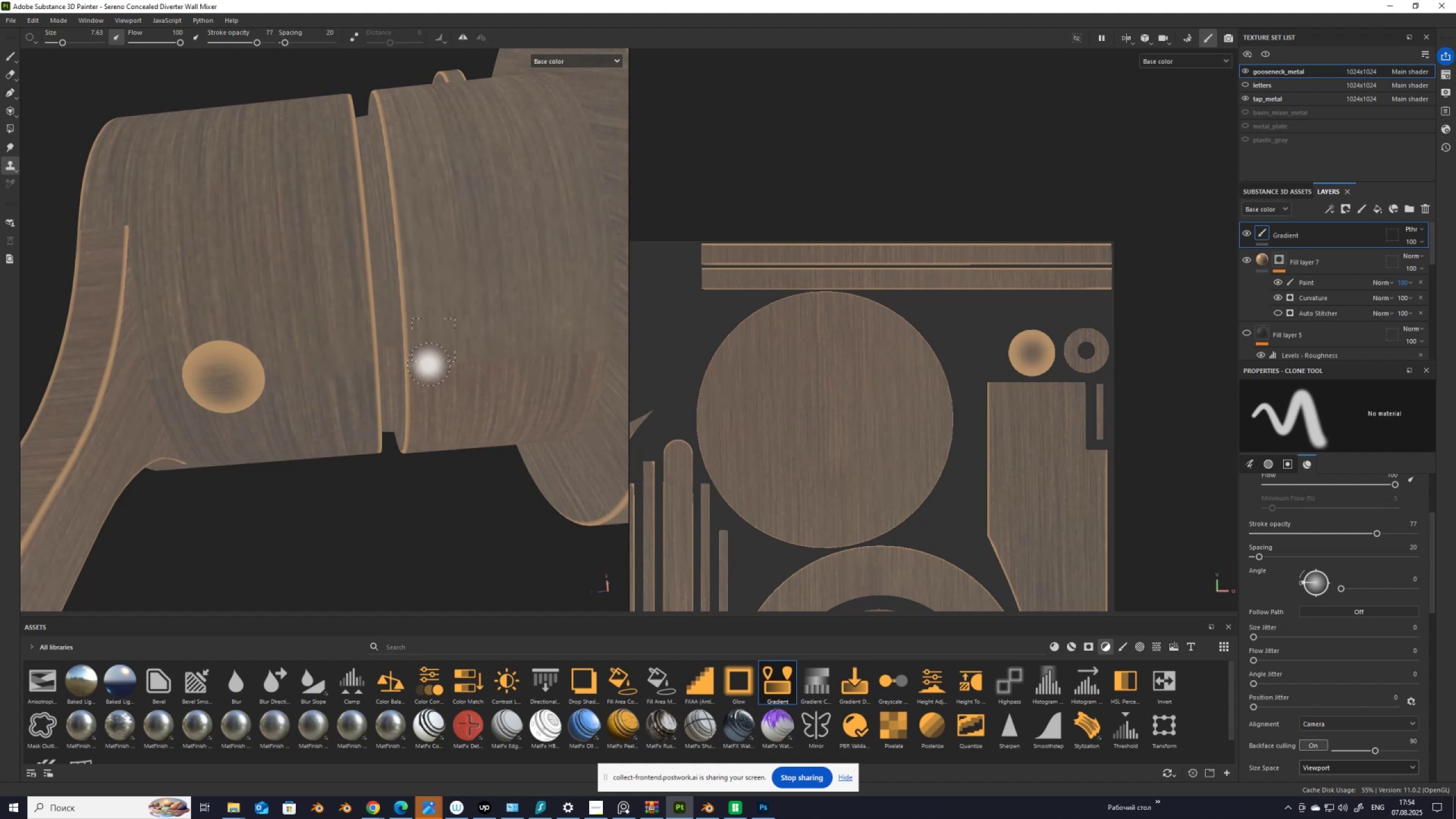 
left_click([433, 340])
 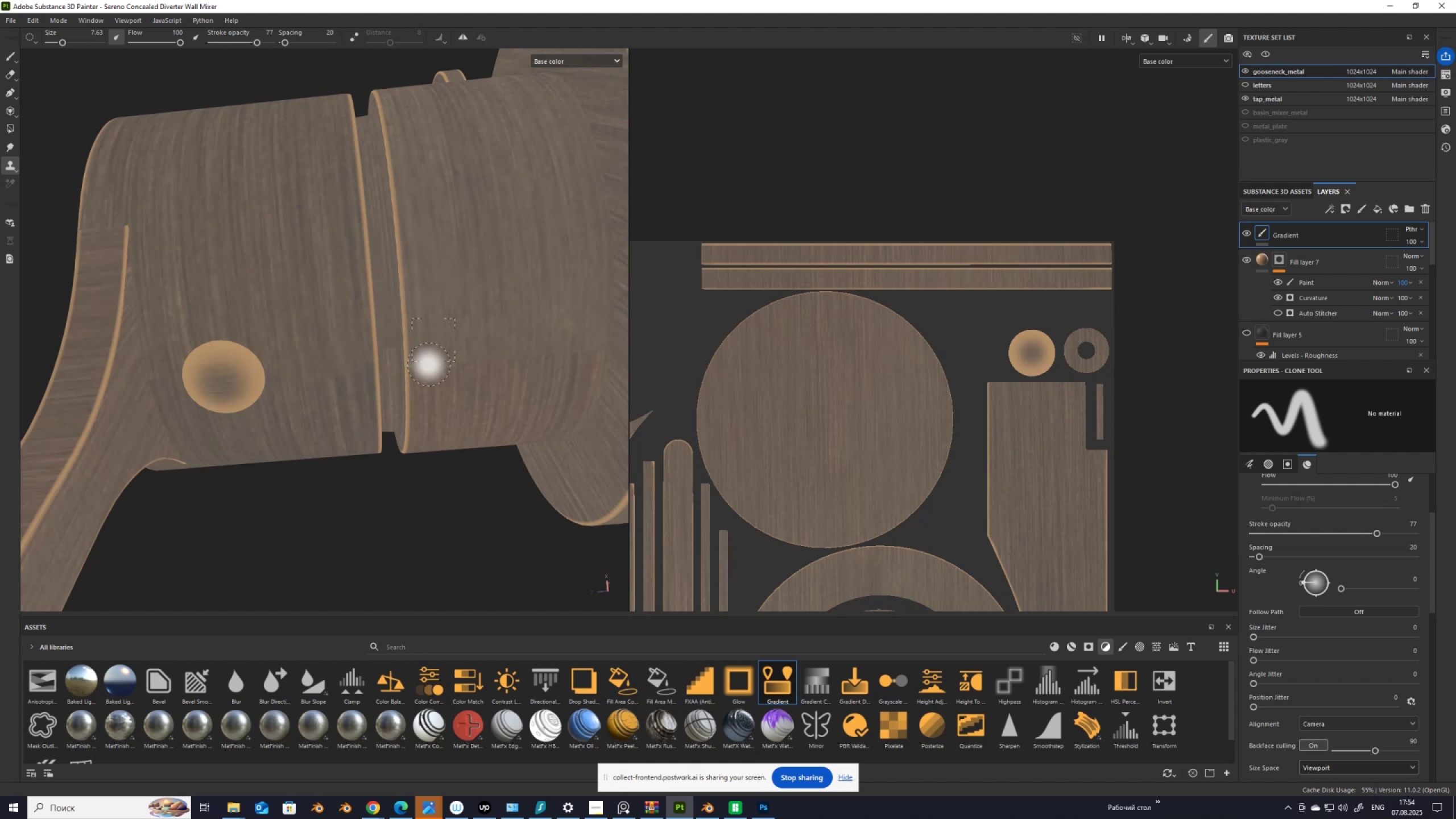 
left_click_drag(start_coordinate=[439, 363], to_coordinate=[589, 352])
 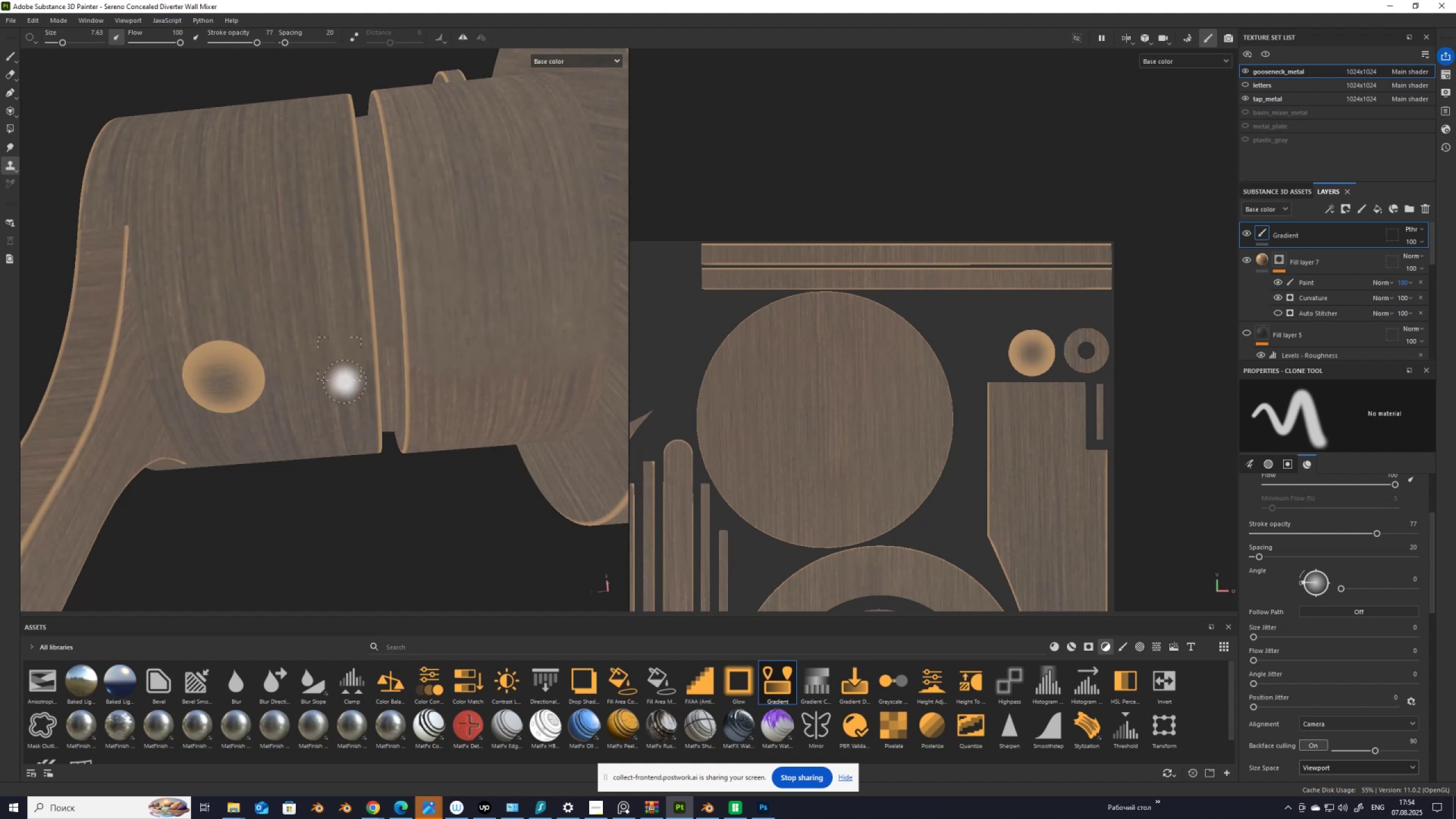 
scroll: coordinate [481, 362], scroll_direction: down, amount: 1.0
 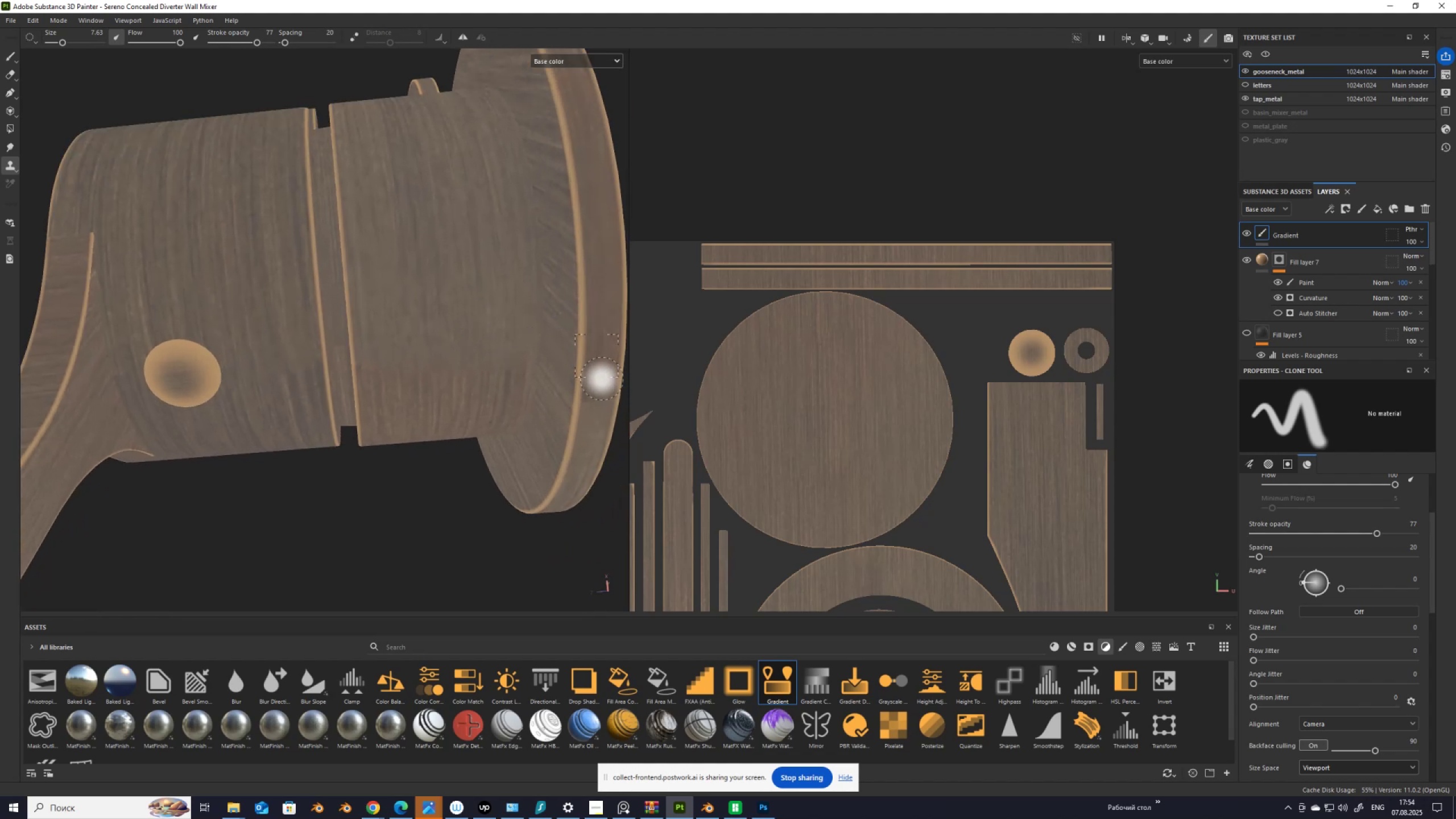 
hold_key(key=V, duration=0.7)
 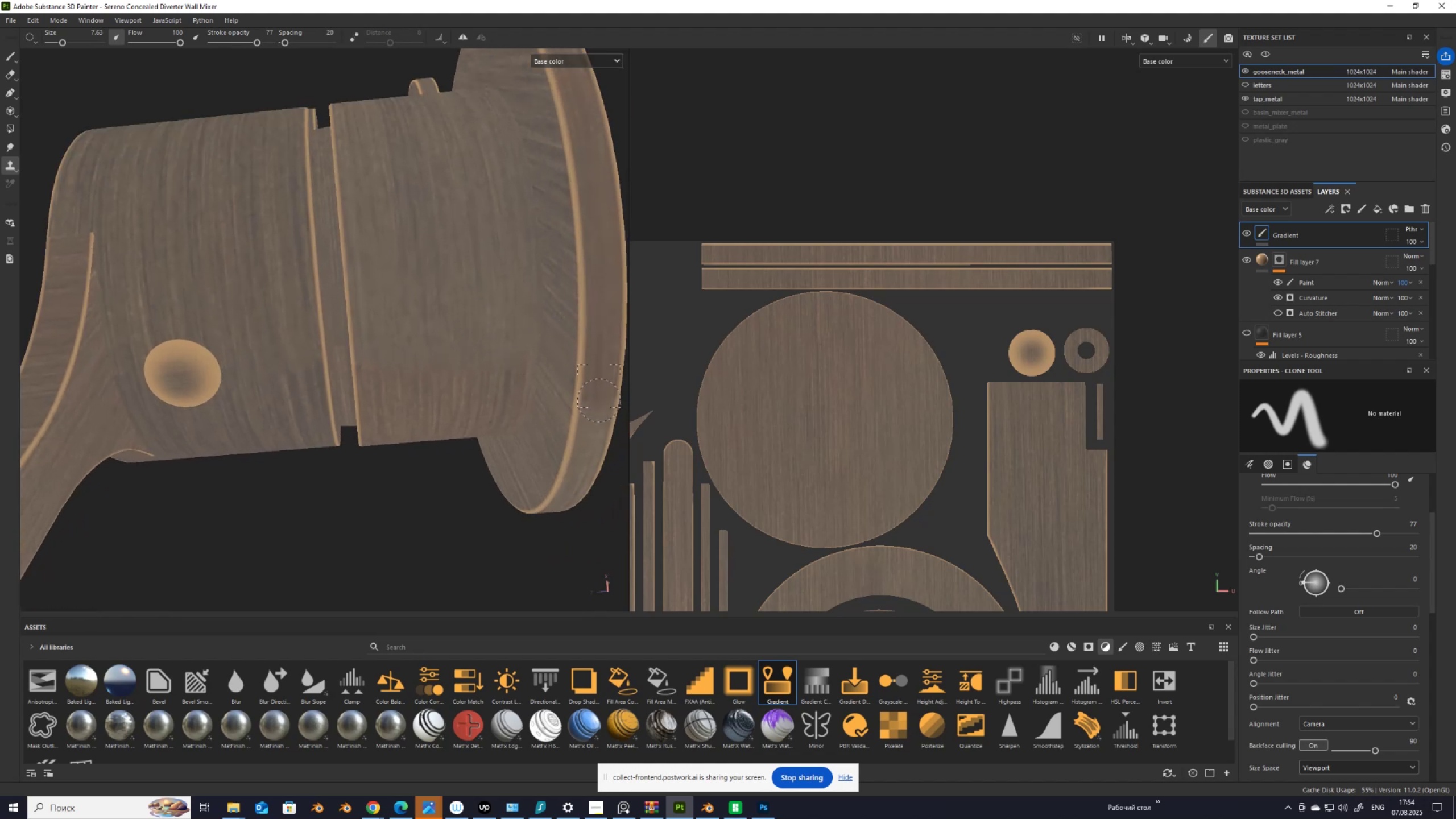 
left_click([601, 374])
 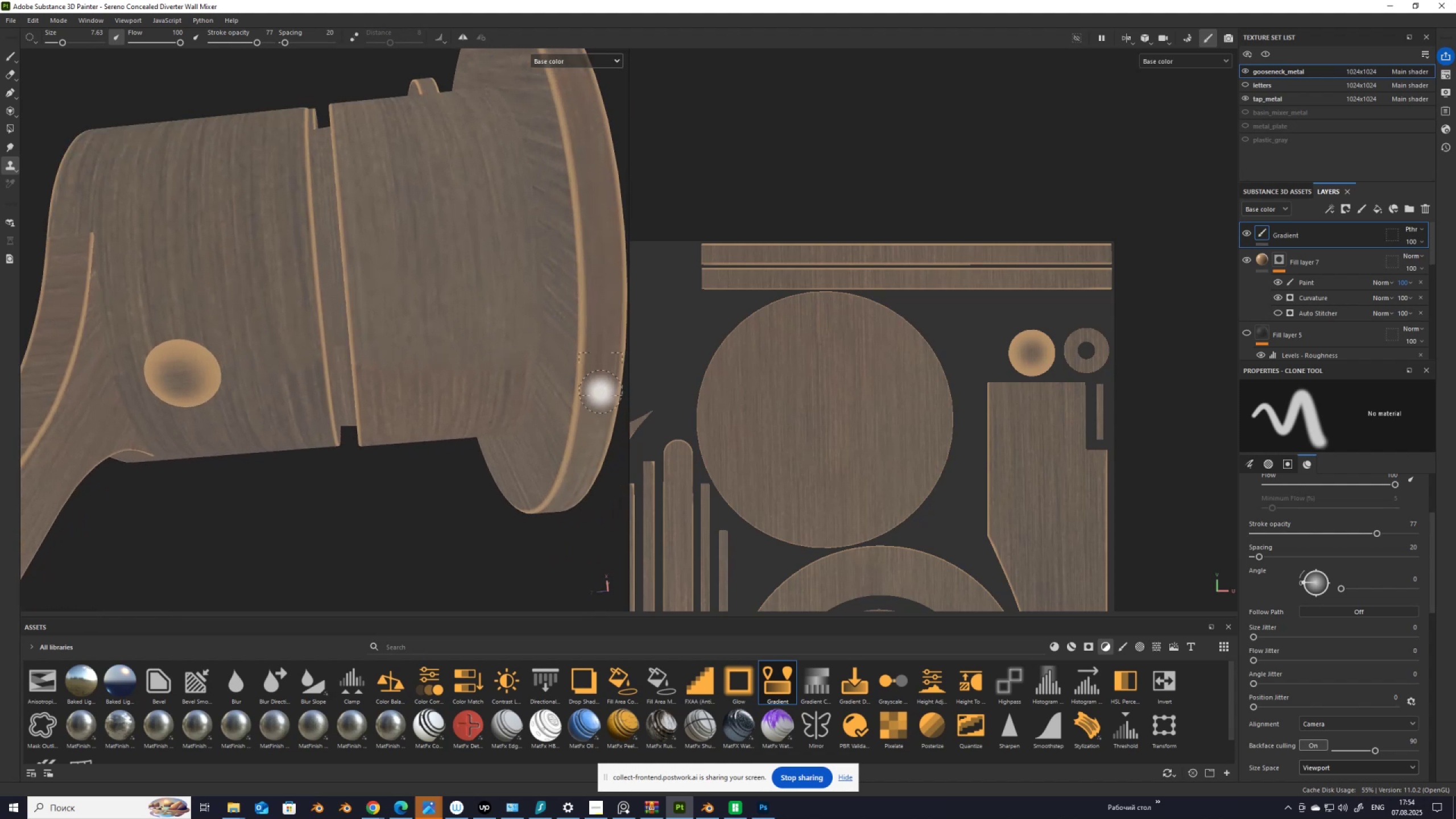 
left_click_drag(start_coordinate=[601, 388], to_coordinate=[597, 402])
 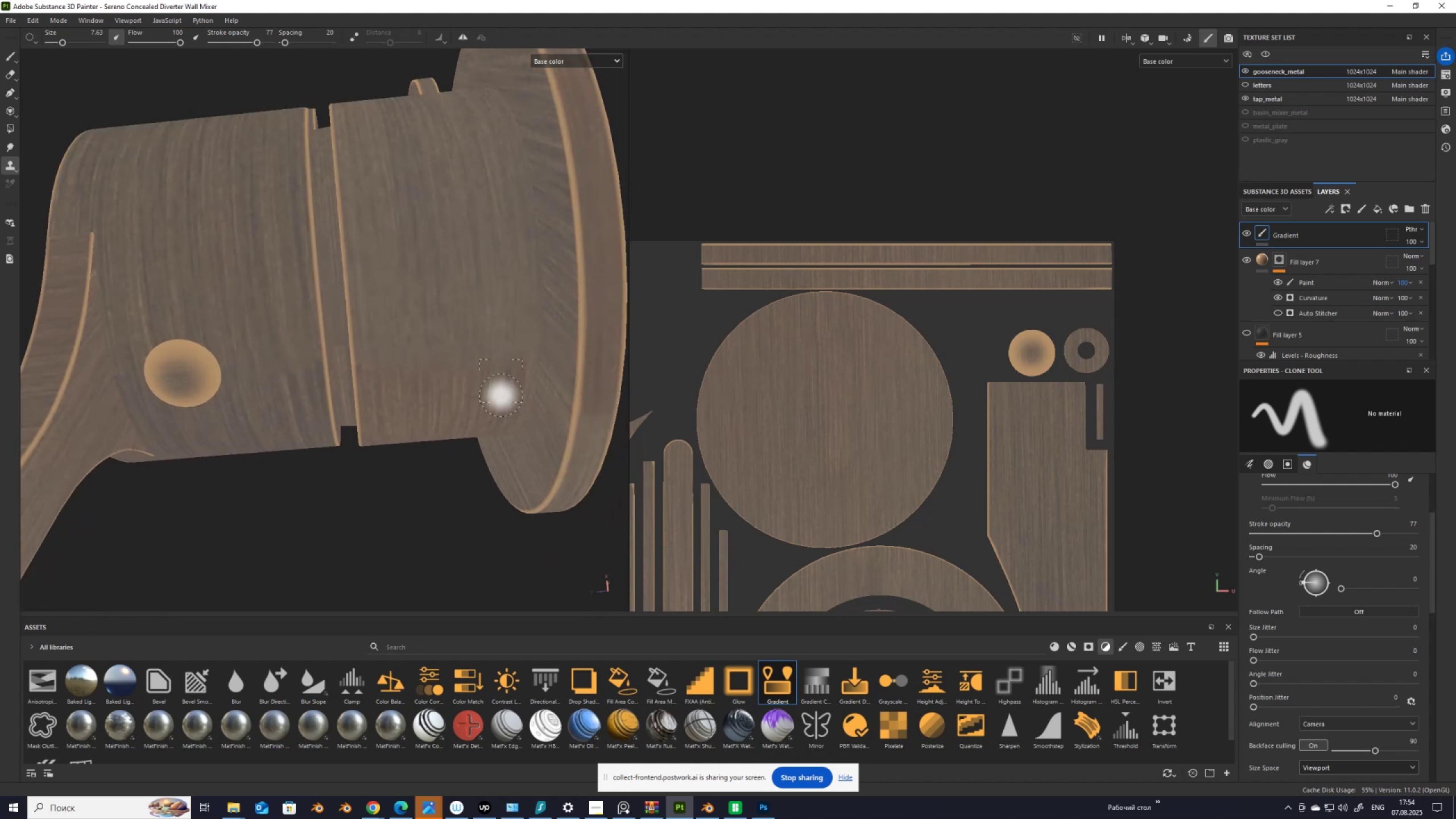 
scroll: coordinate [452, 402], scroll_direction: down, amount: 5.0
 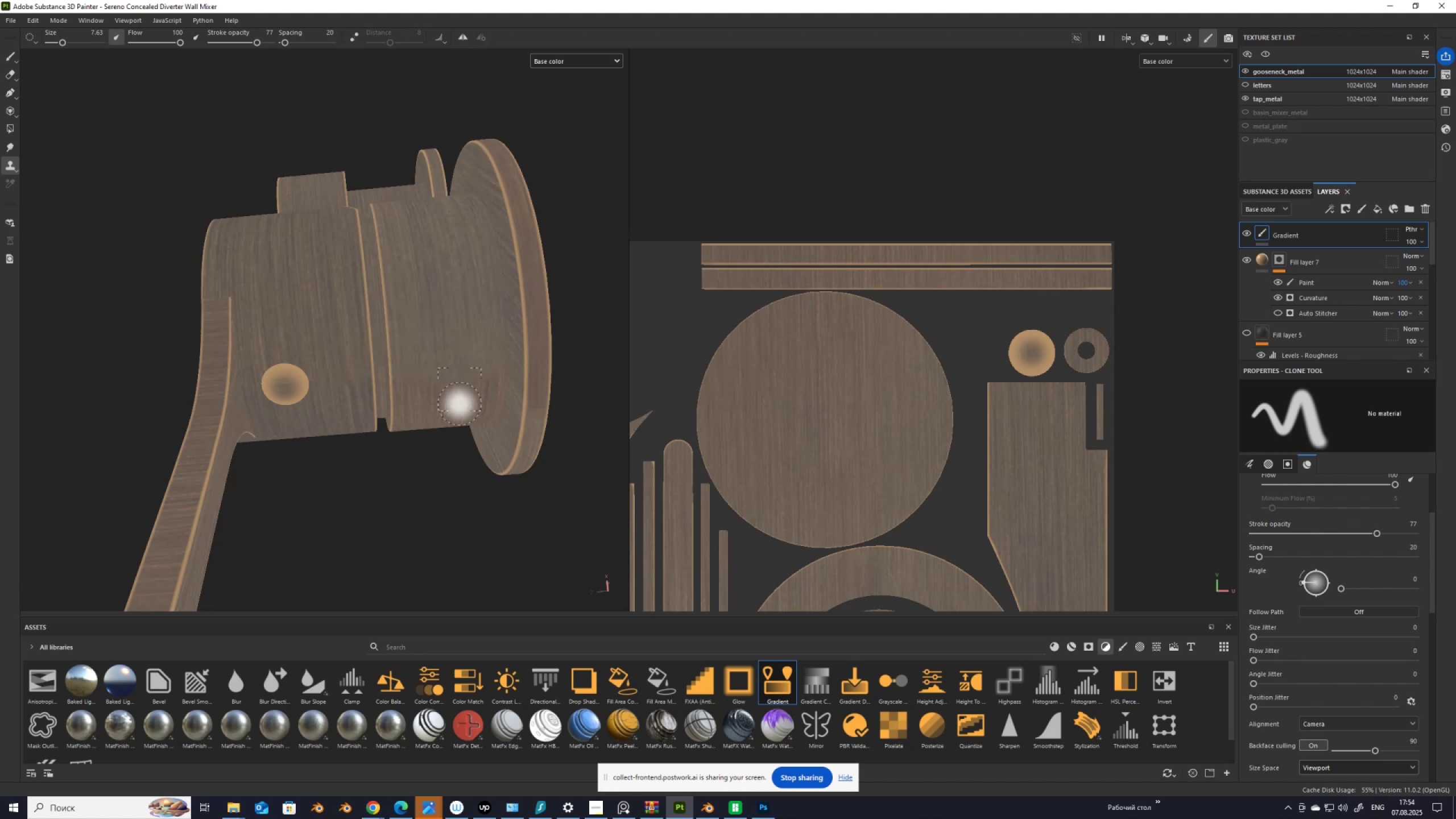 
scroll: coordinate [557, 361], scroll_direction: up, amount: 9.0
 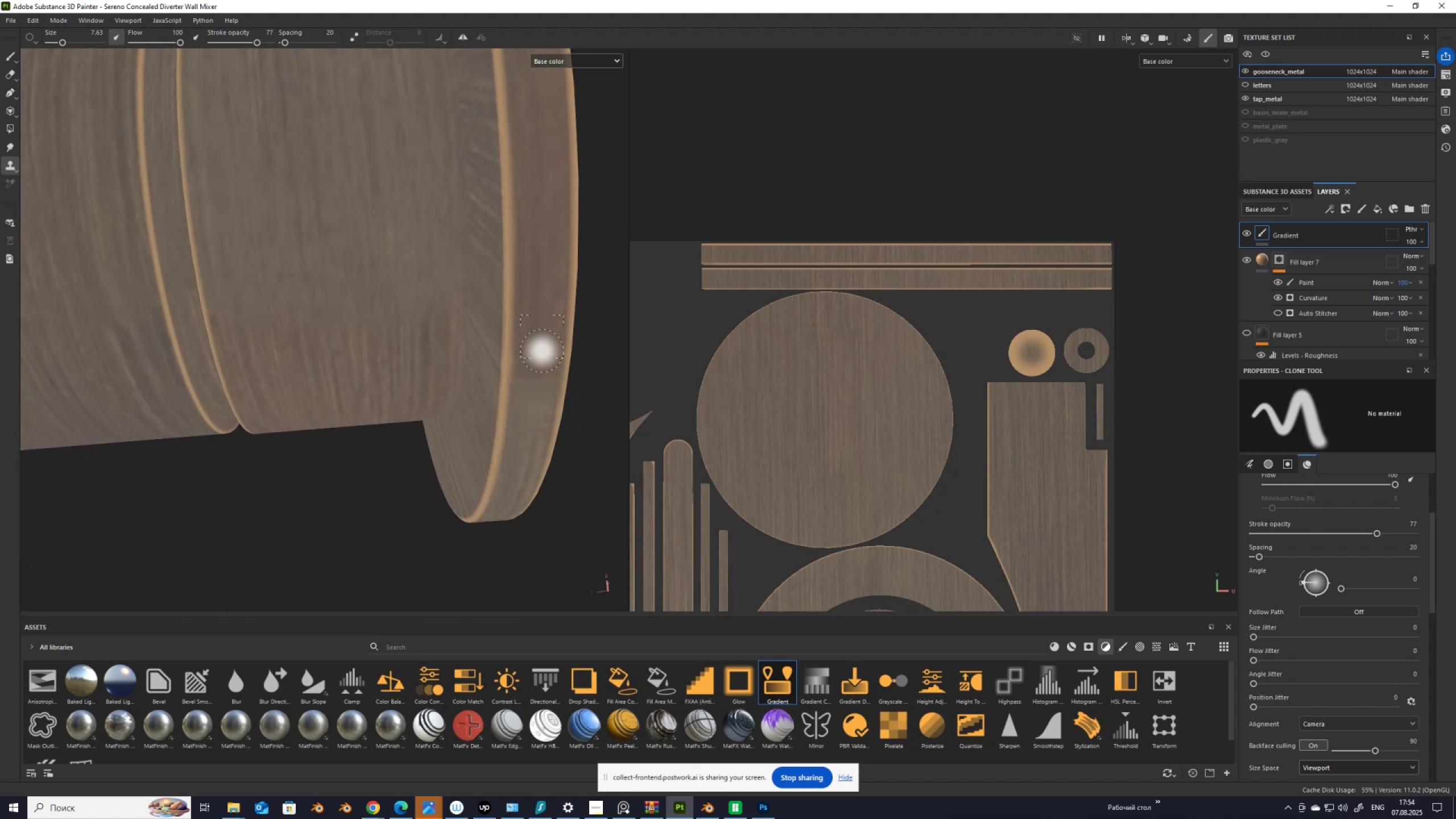 
hold_key(key=V, duration=0.58)
 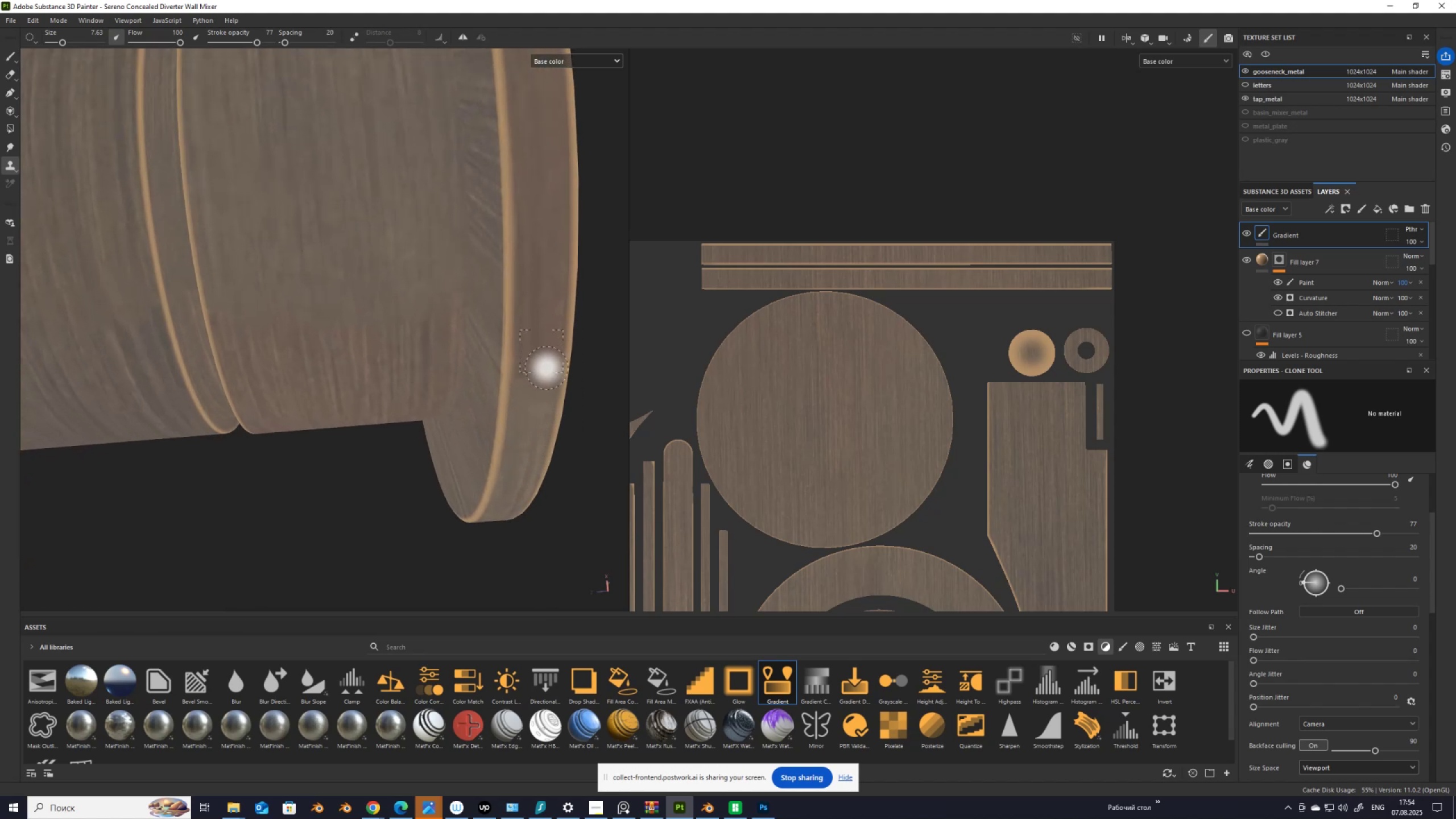 
left_click_drag(start_coordinate=[548, 370], to_coordinate=[530, 378])
 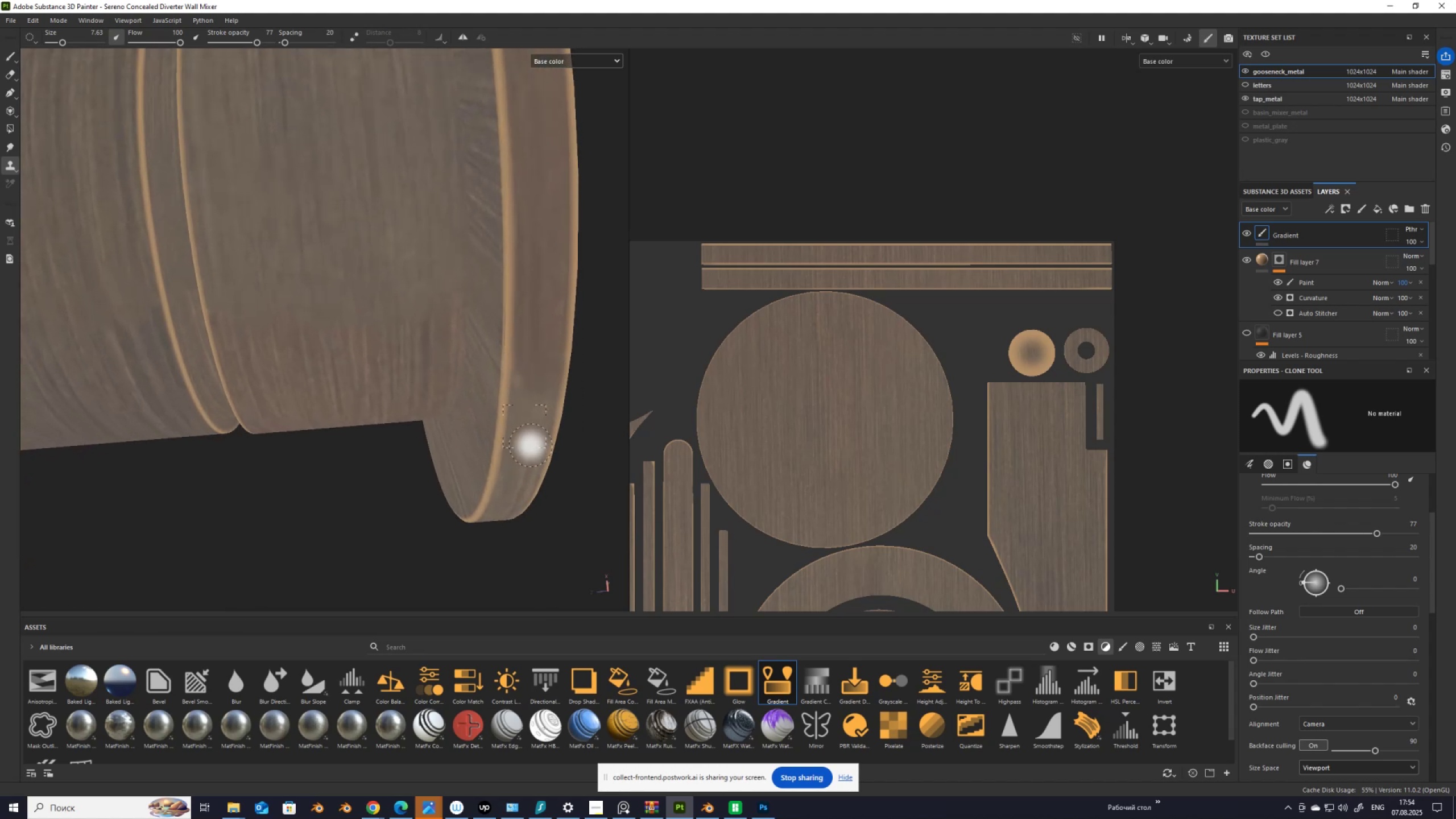 
scroll: coordinate [508, 461], scroll_direction: down, amount: 3.0
 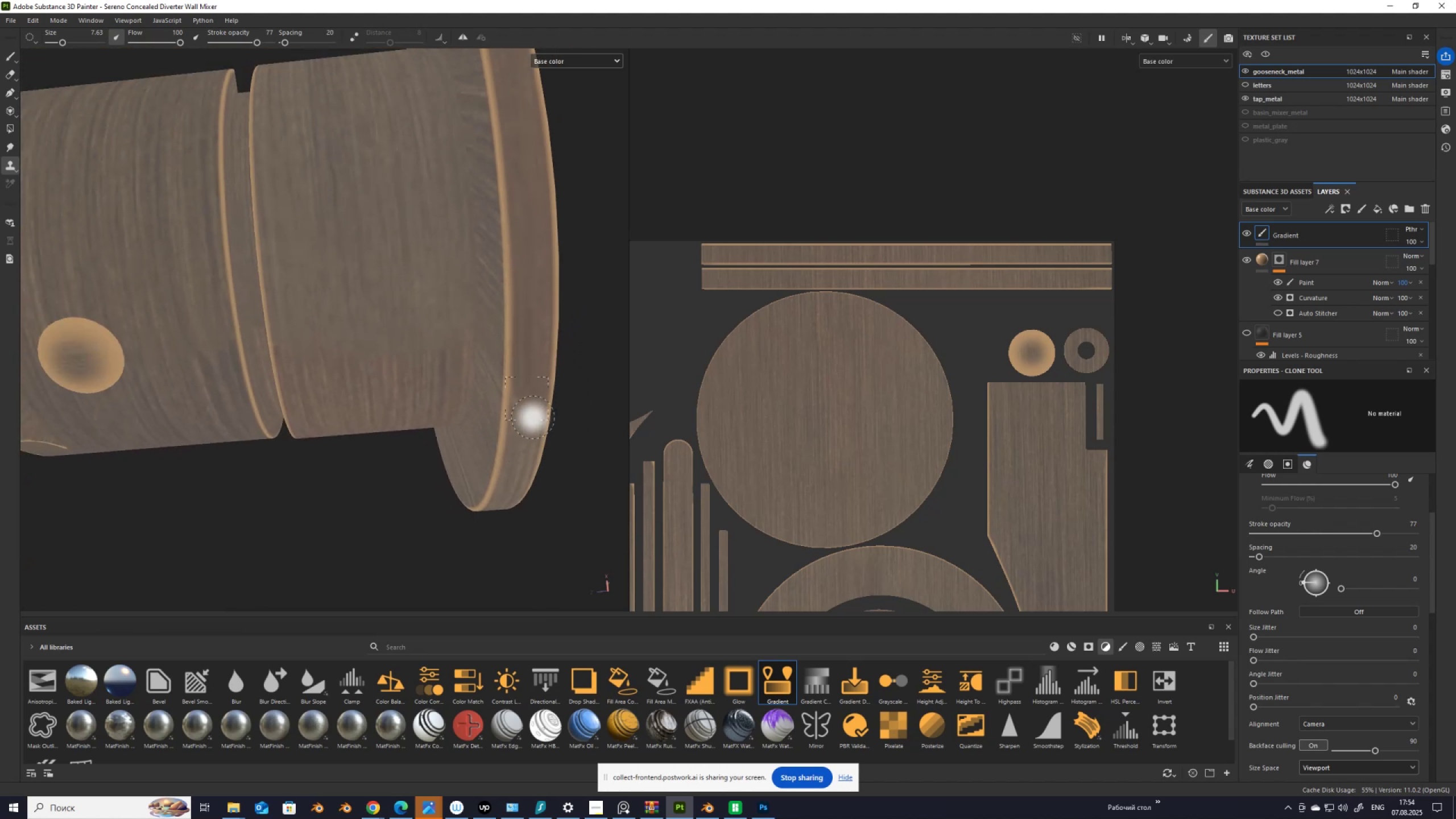 
scroll: coordinate [536, 402], scroll_direction: up, amount: 3.0
 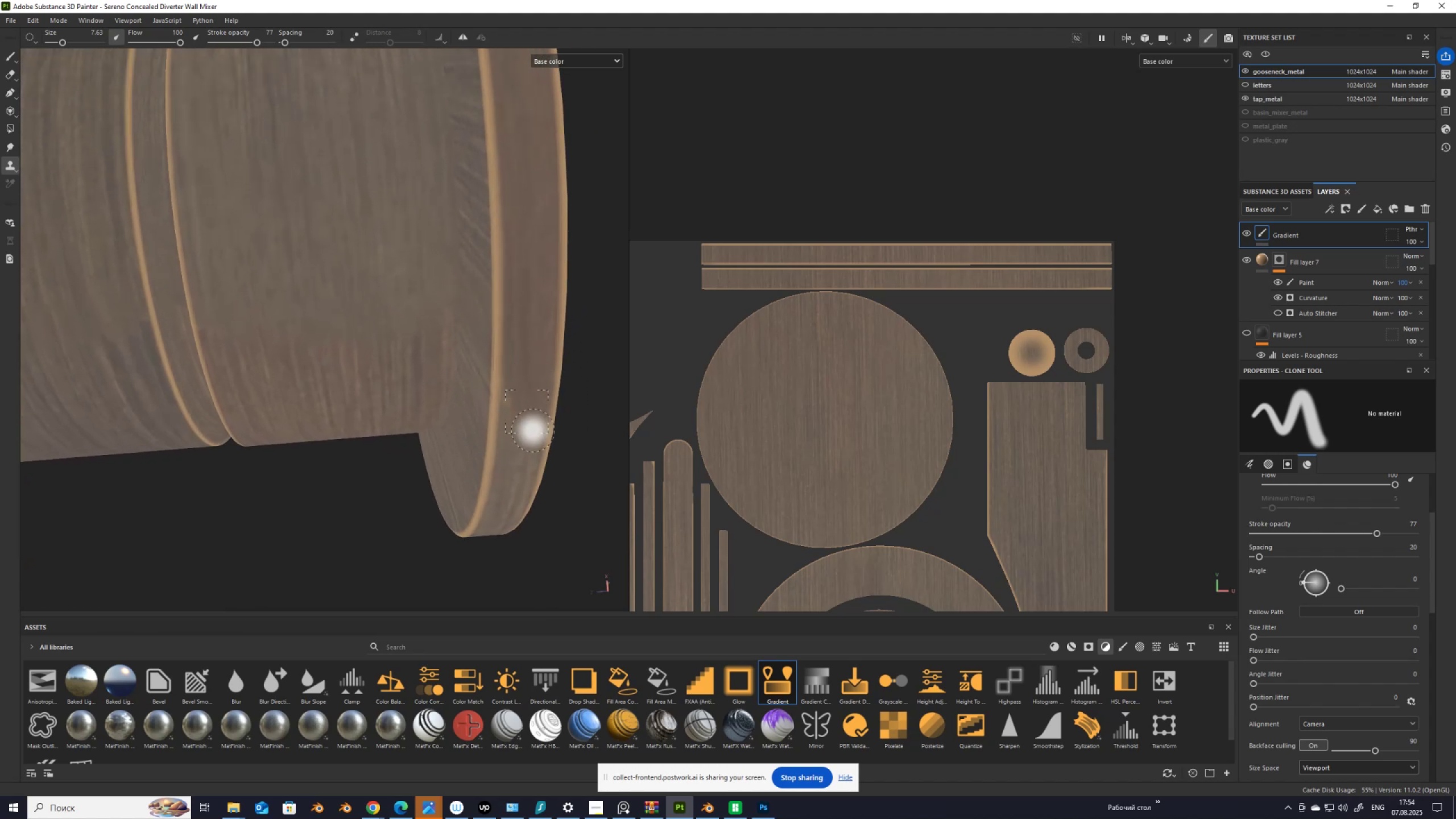 
key(Control+Z)
 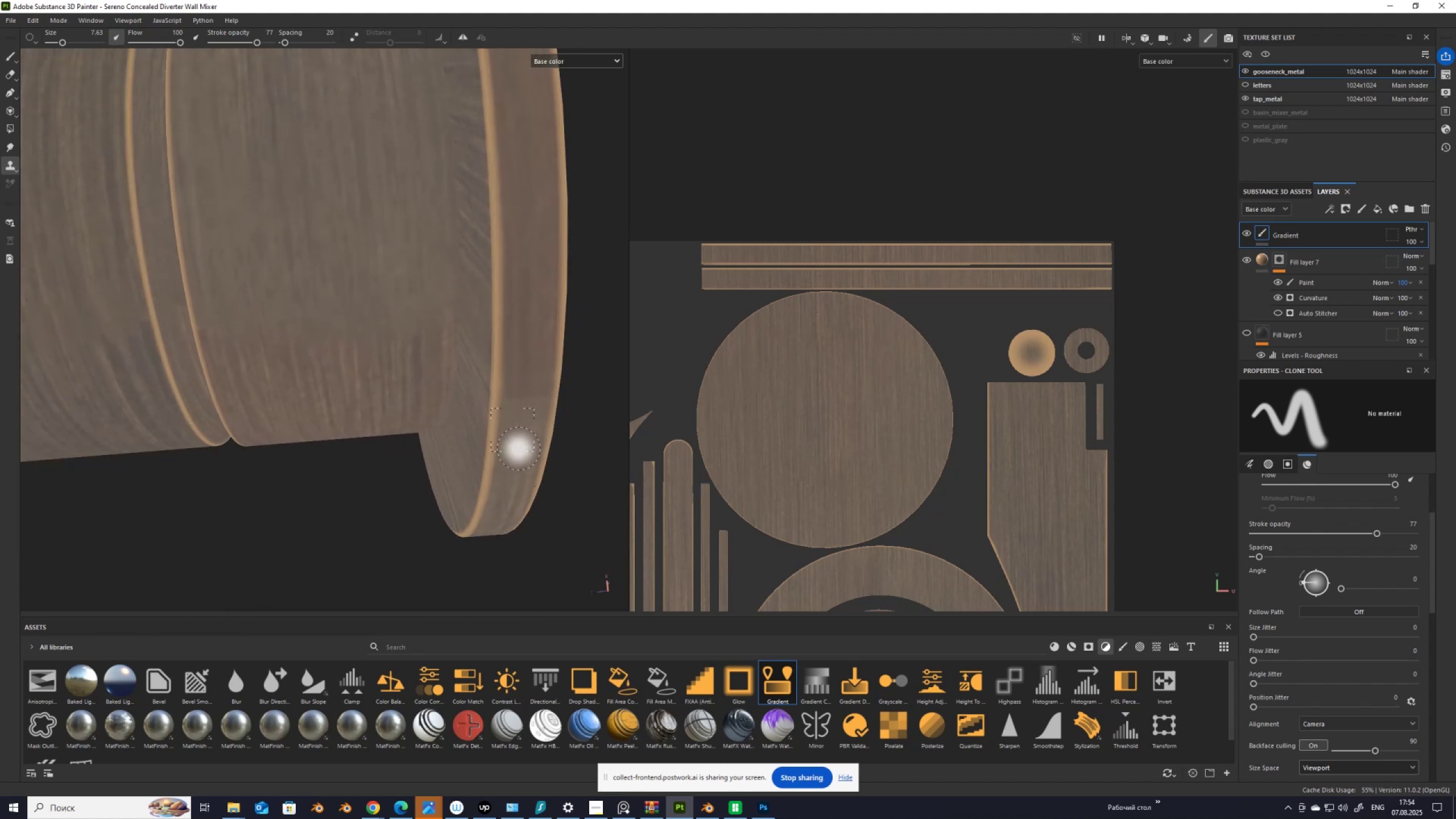 
hold_key(key=V, duration=0.31)
 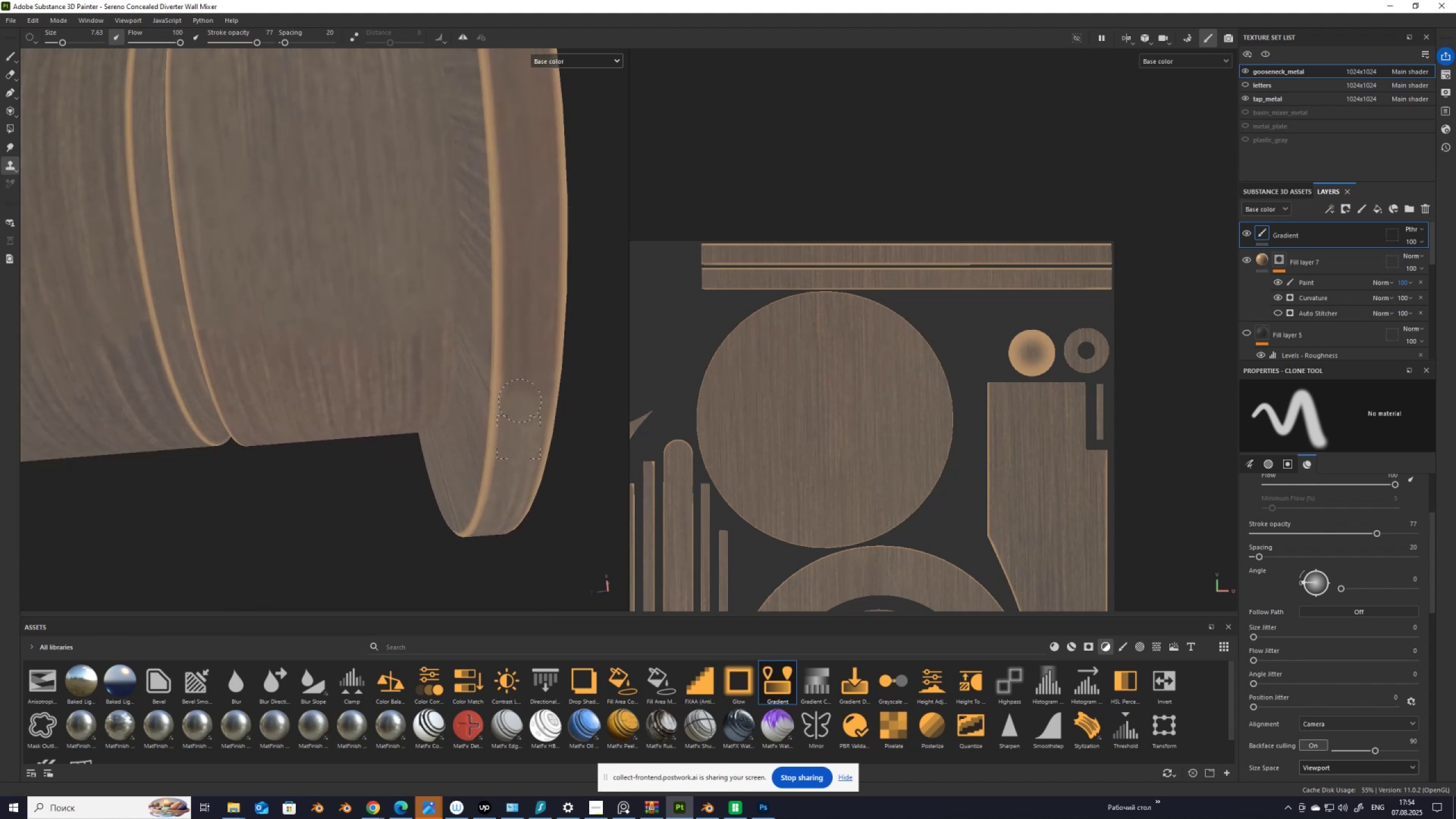 
left_click([519, 449])
 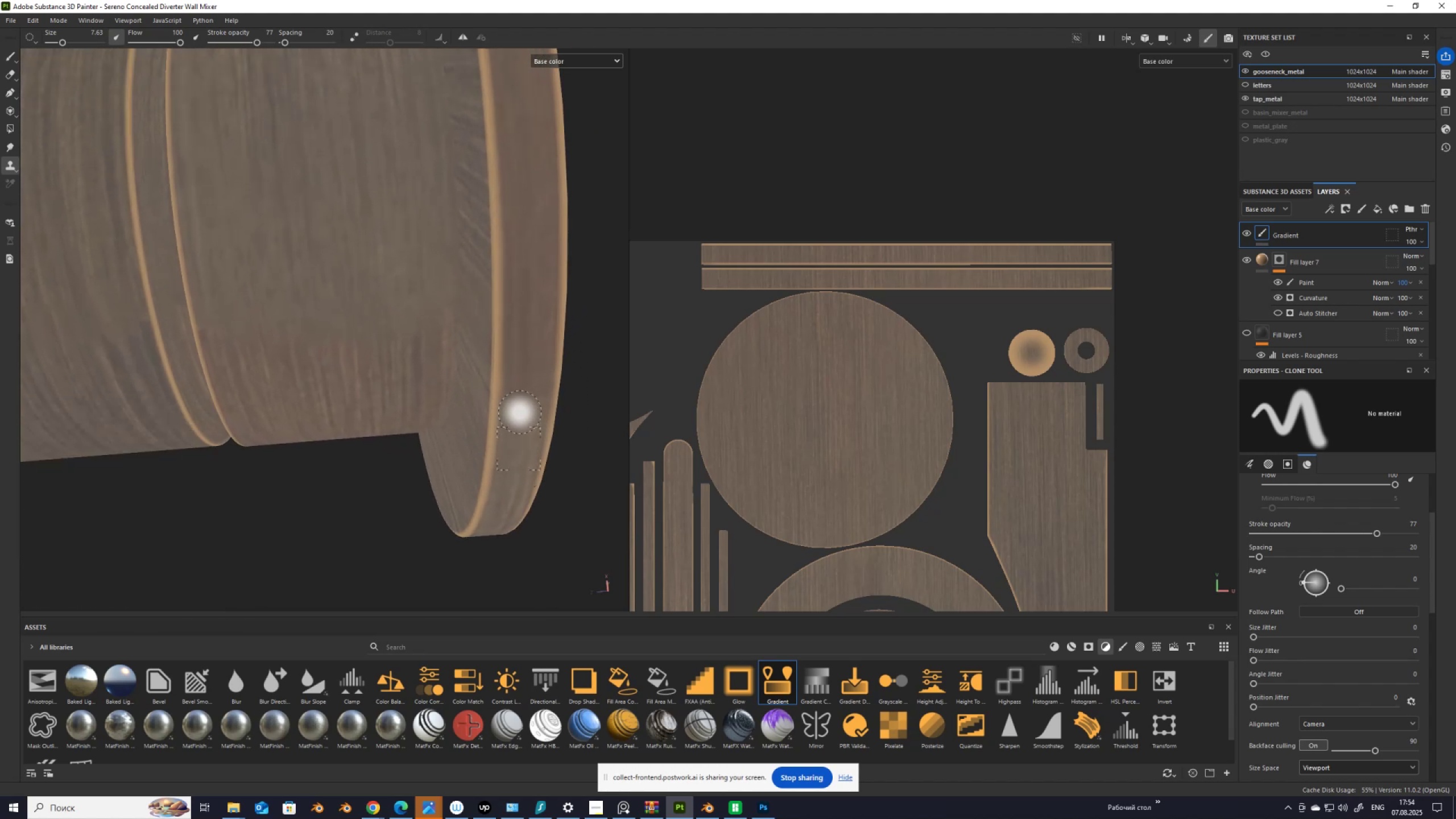 
left_click_drag(start_coordinate=[520, 412], to_coordinate=[530, 369])
 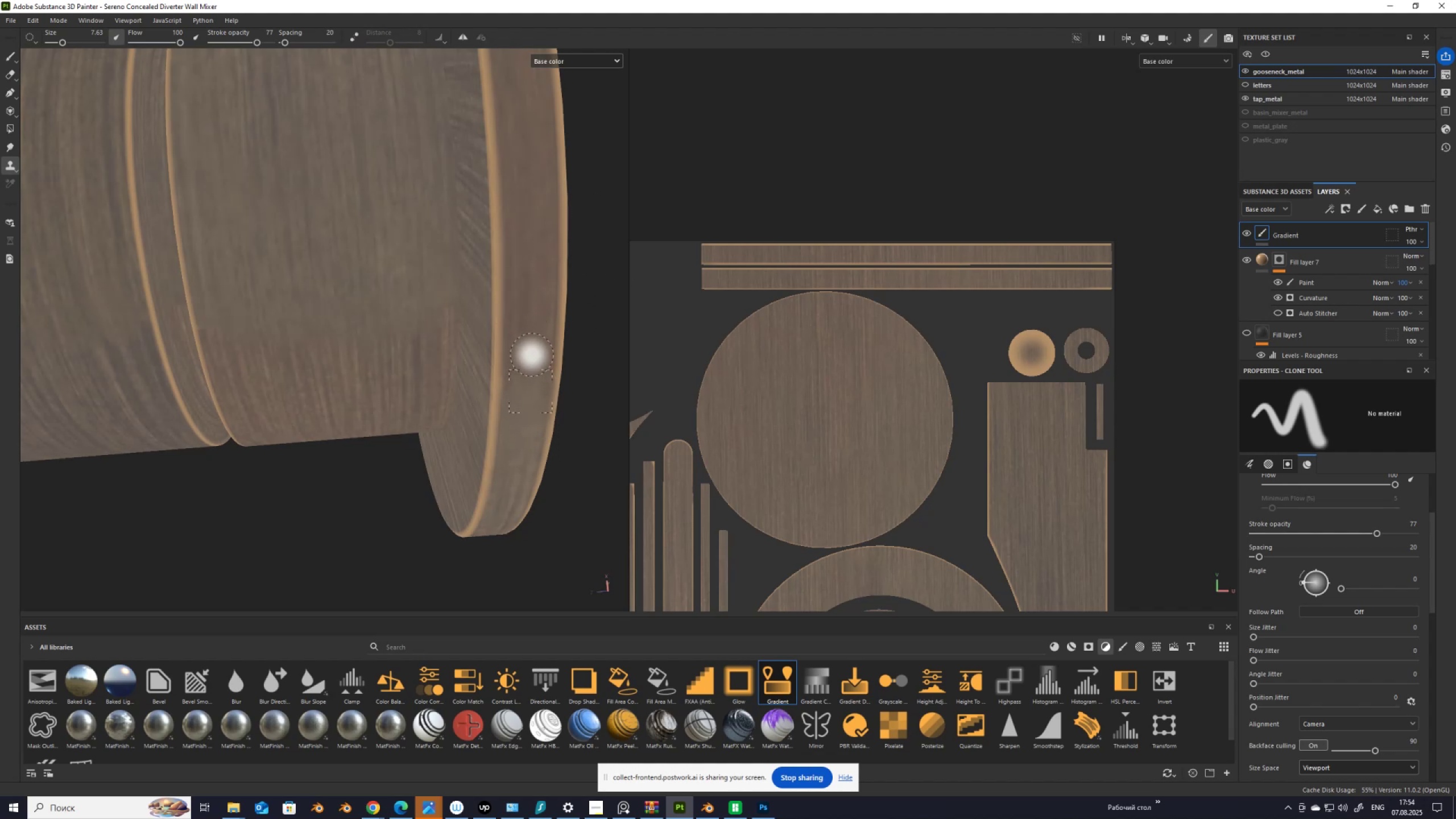 
scroll: coordinate [484, 438], scroll_direction: down, amount: 10.0
 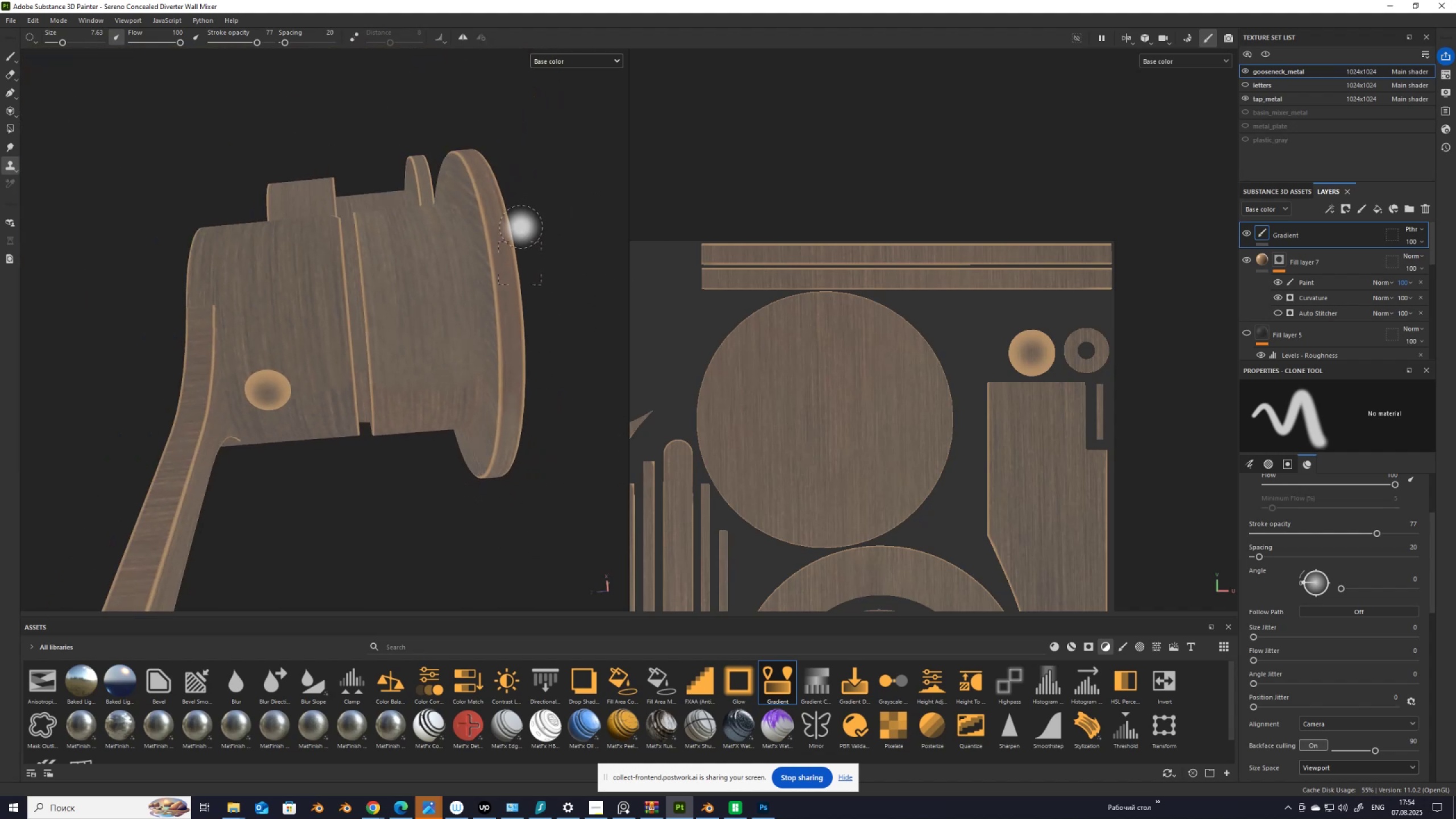 
hold_key(key=AltLeft, duration=1.52)
left_click_drag(start_coordinate=[411, 237], to_coordinate=[497, 452])
 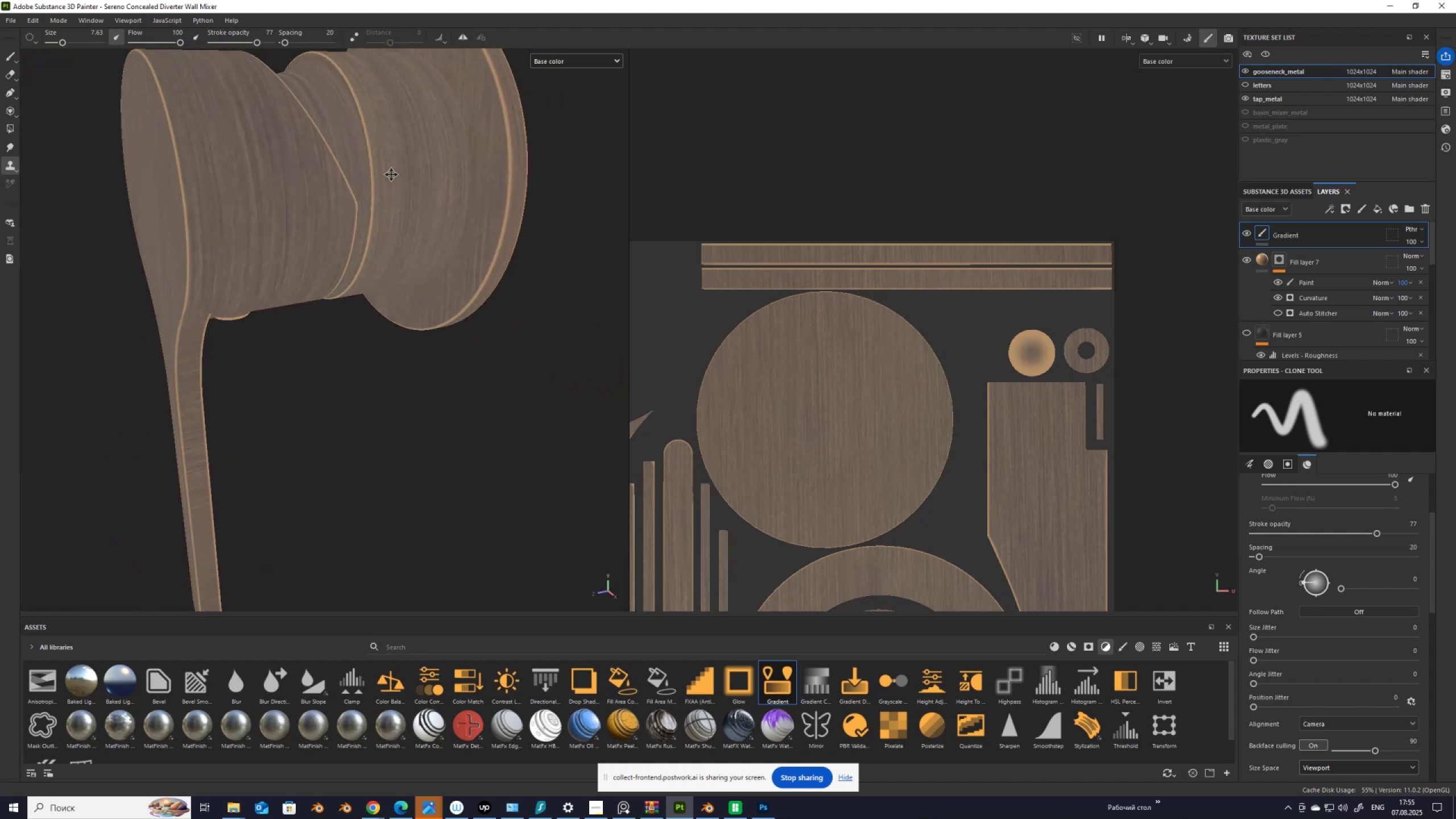 
hold_key(key=AltLeft, duration=1.53)
 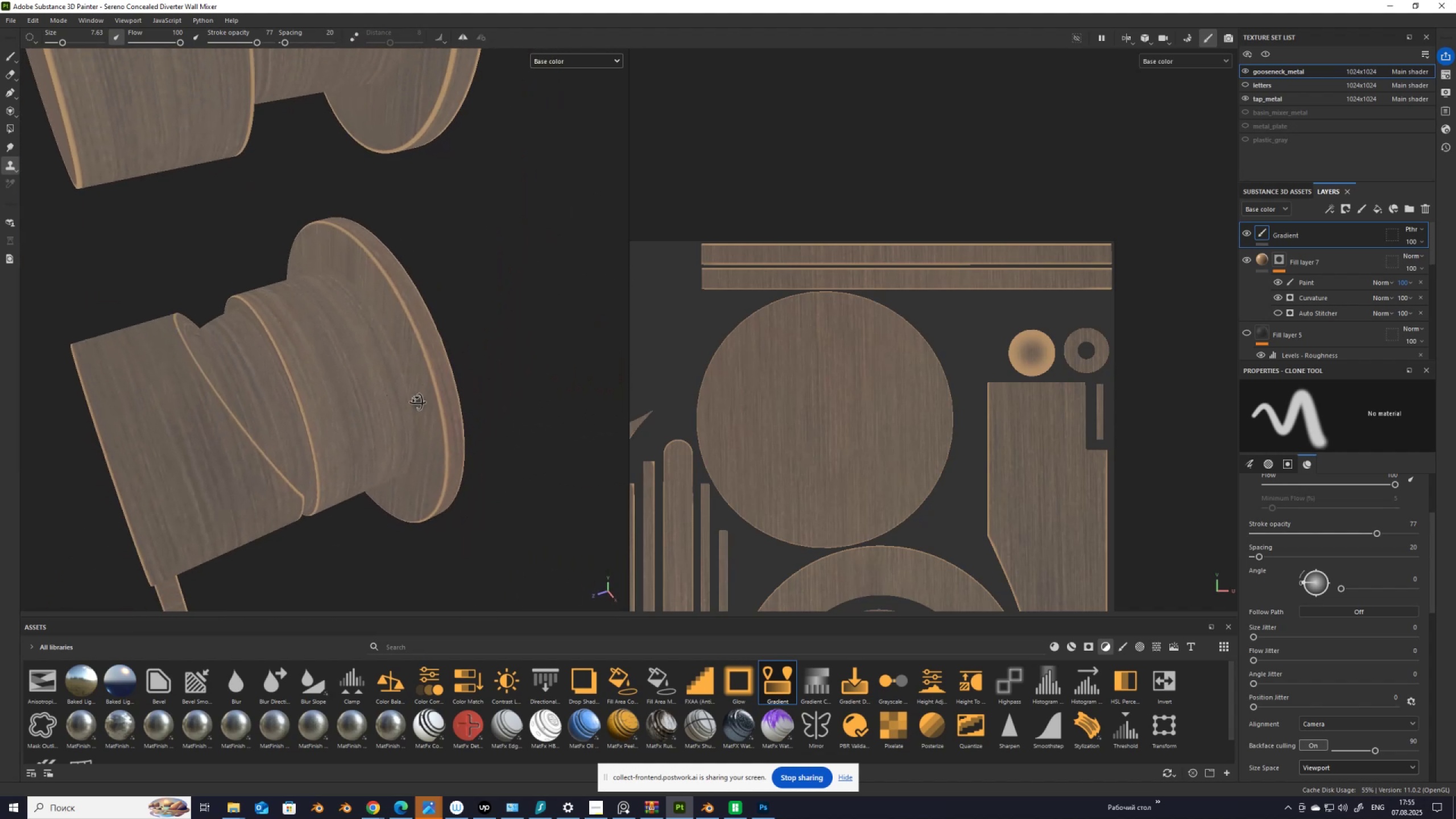 
hold_key(key=AltLeft, duration=1.51)
left_click_drag(start_coordinate=[410, 345], to_coordinate=[387, 150])
 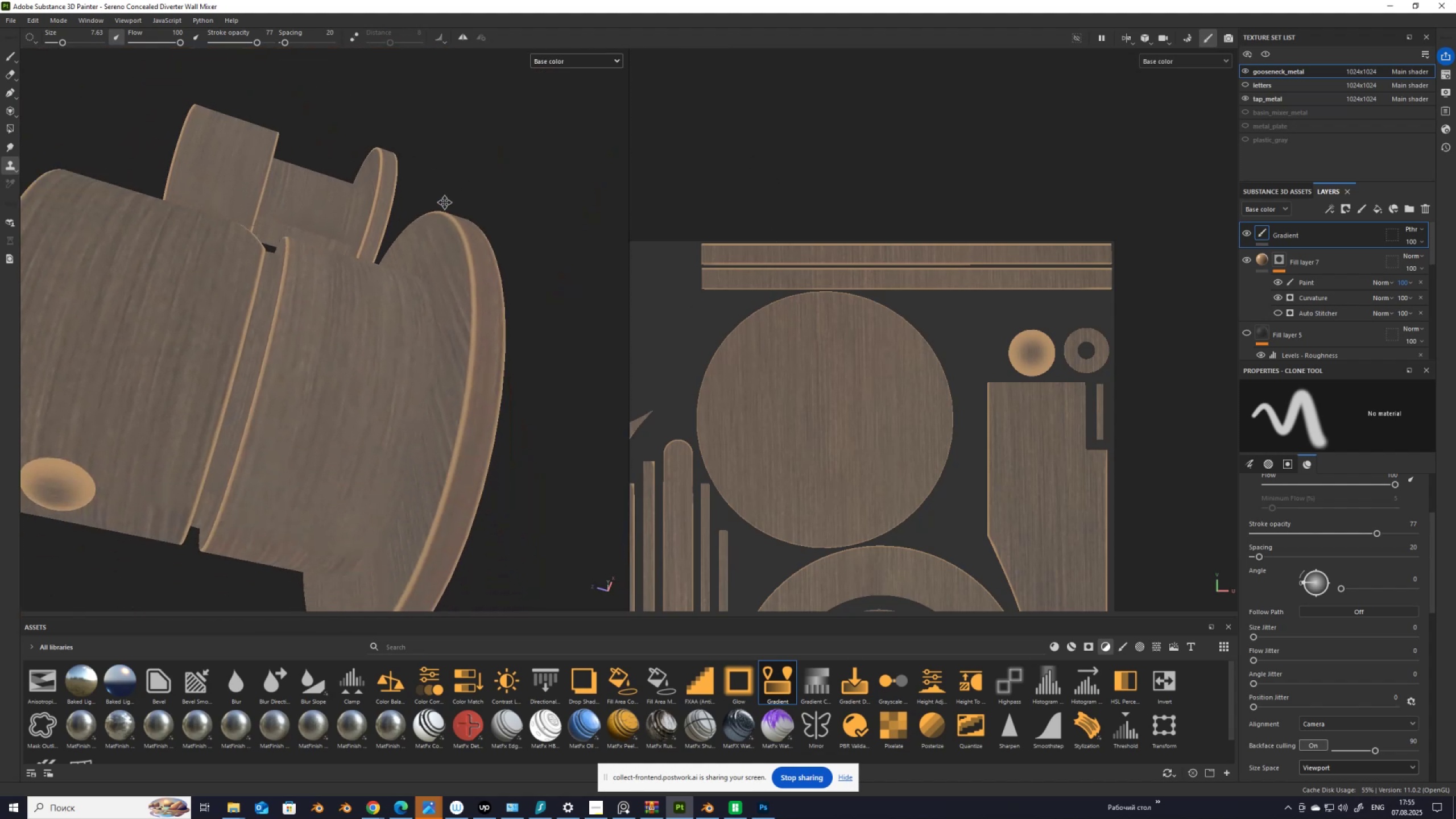 
hold_key(key=AltLeft, duration=1.52)
 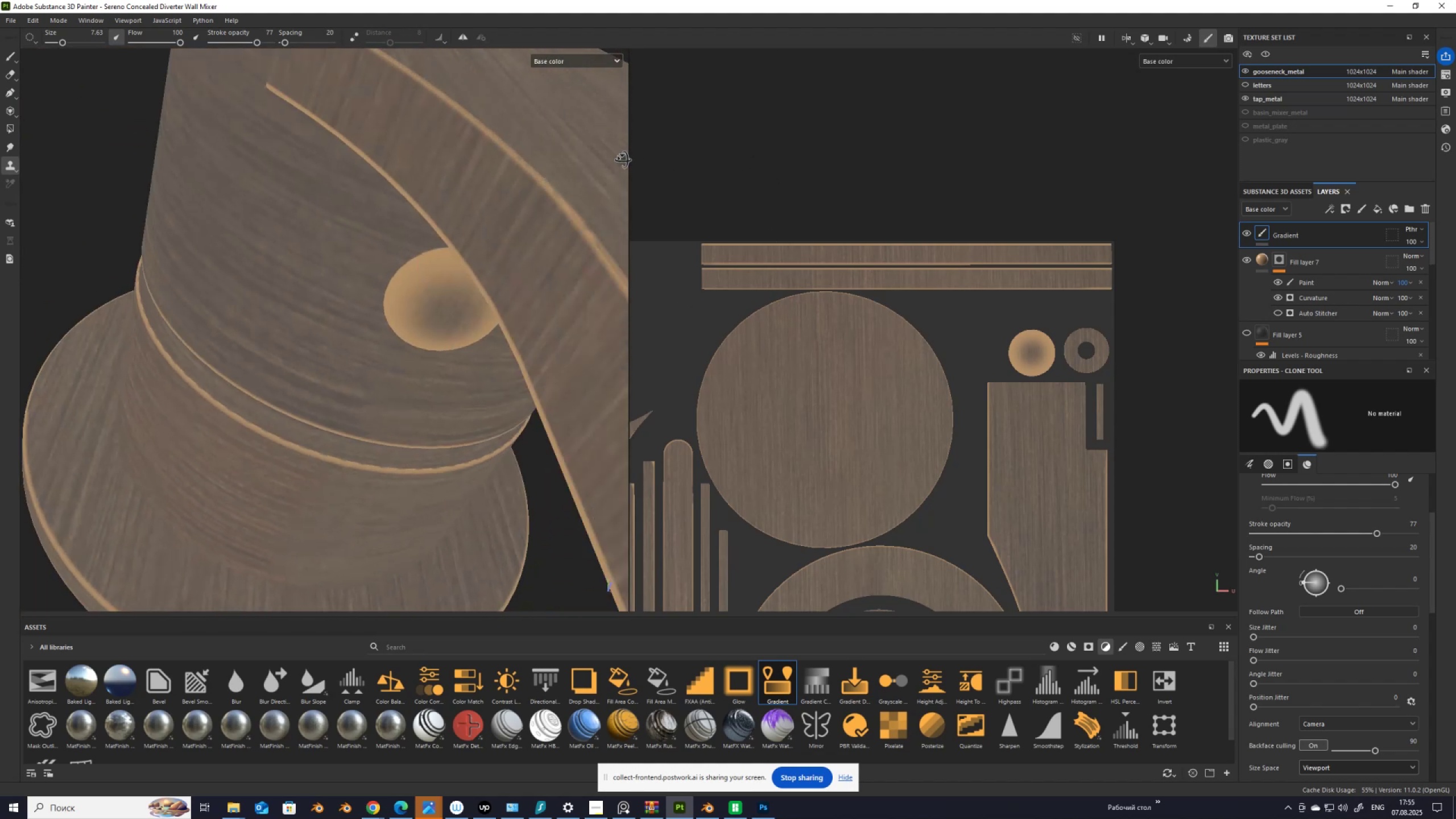 
hold_key(key=AltLeft, duration=1.51)
 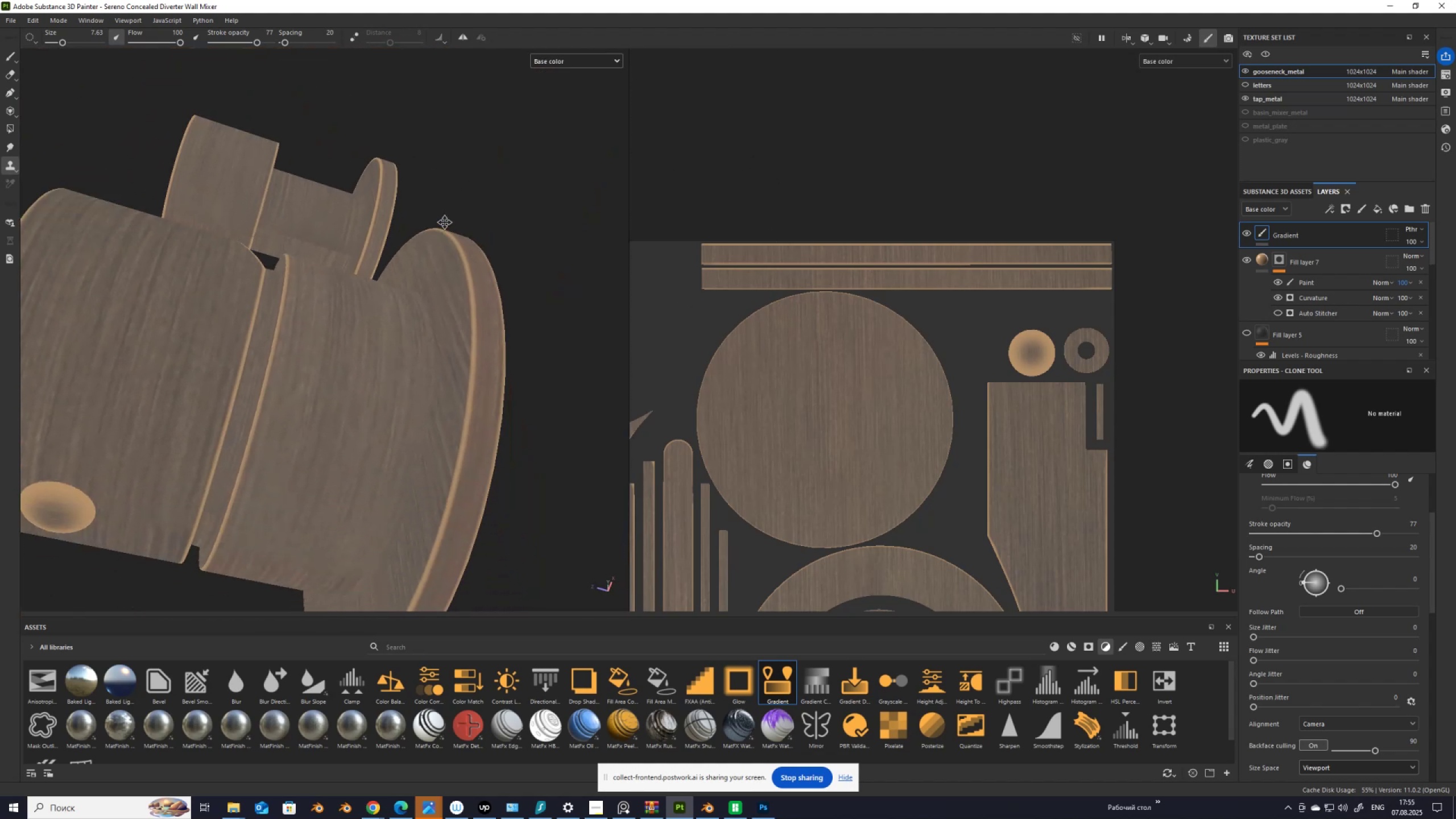 
hold_key(key=AltLeft, duration=1.1)
 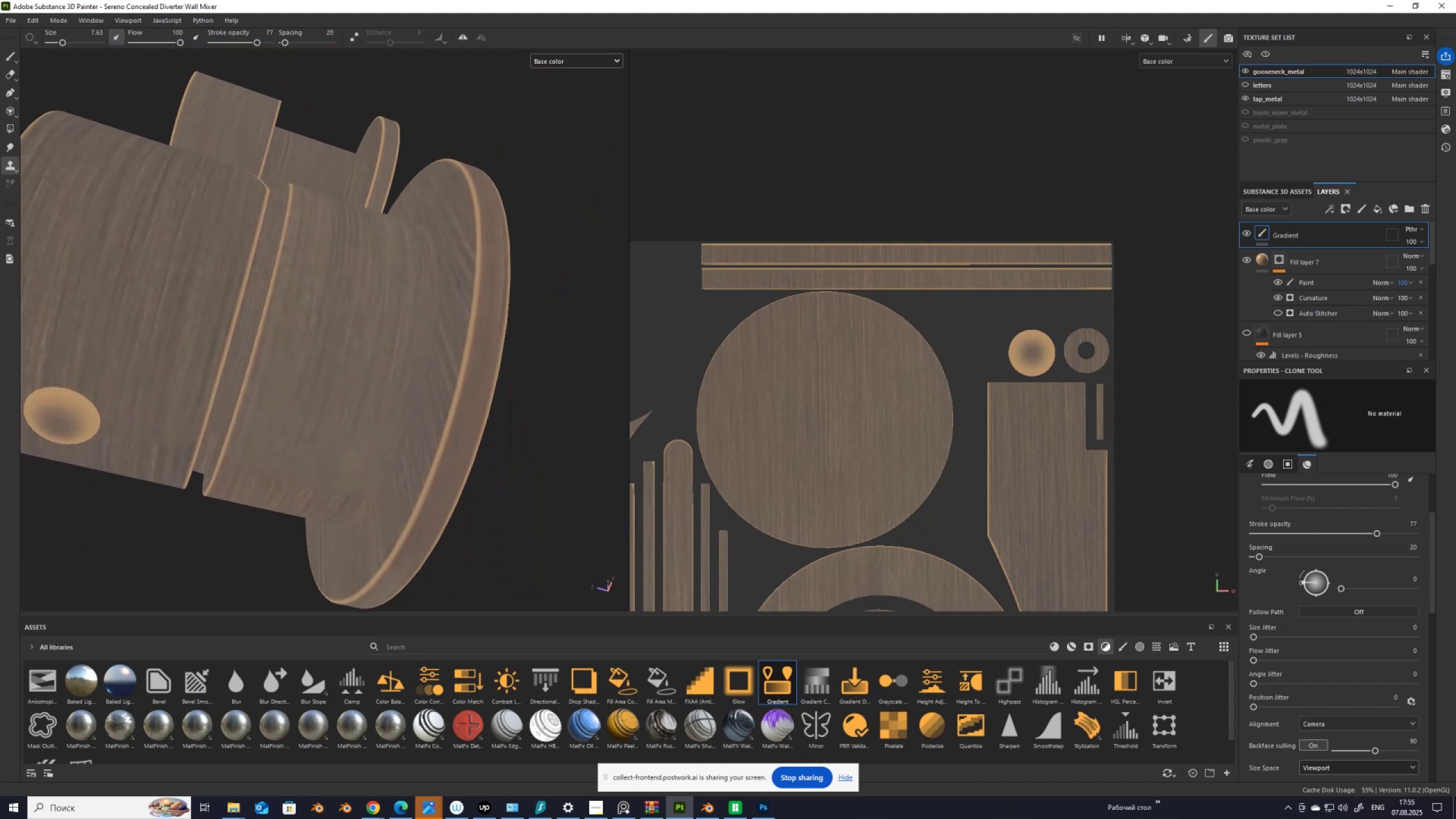 
scroll: coordinate [450, 200], scroll_direction: down, amount: 6.0
 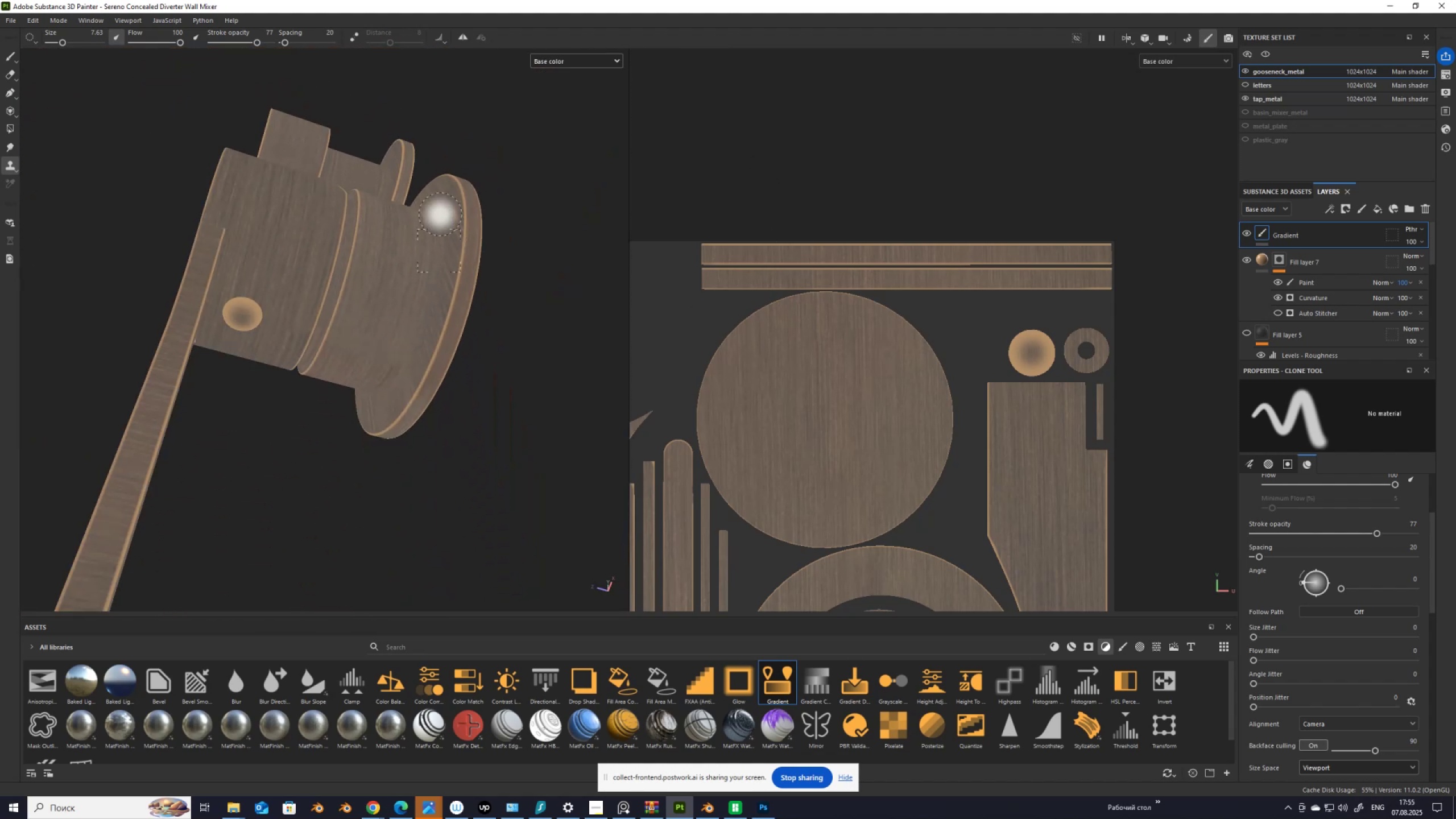 
hold_key(key=AltLeft, duration=1.54)
 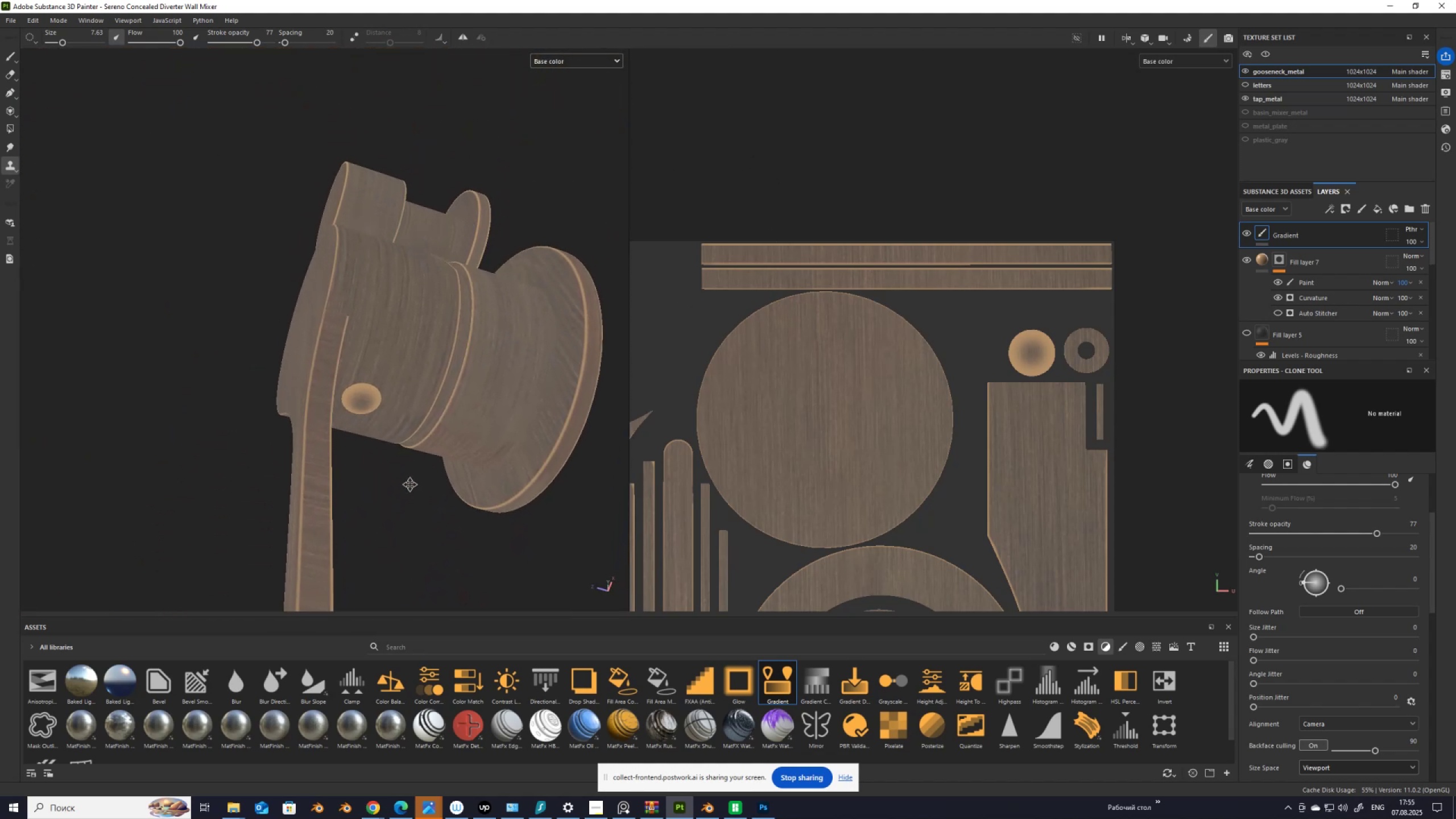 
hold_key(key=AltLeft, duration=0.91)
 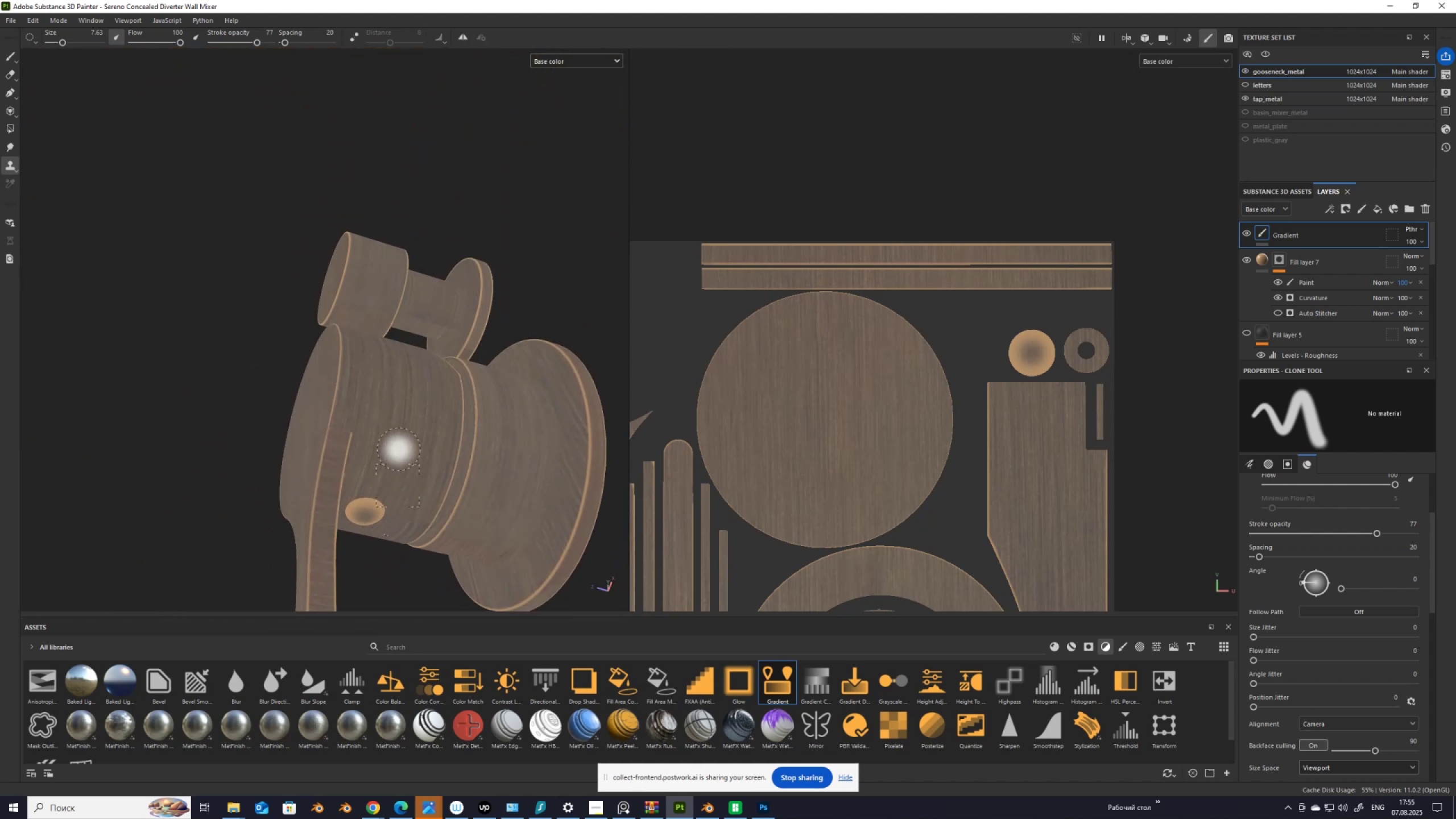 
scroll: coordinate [398, 304], scroll_direction: up, amount: 6.0
 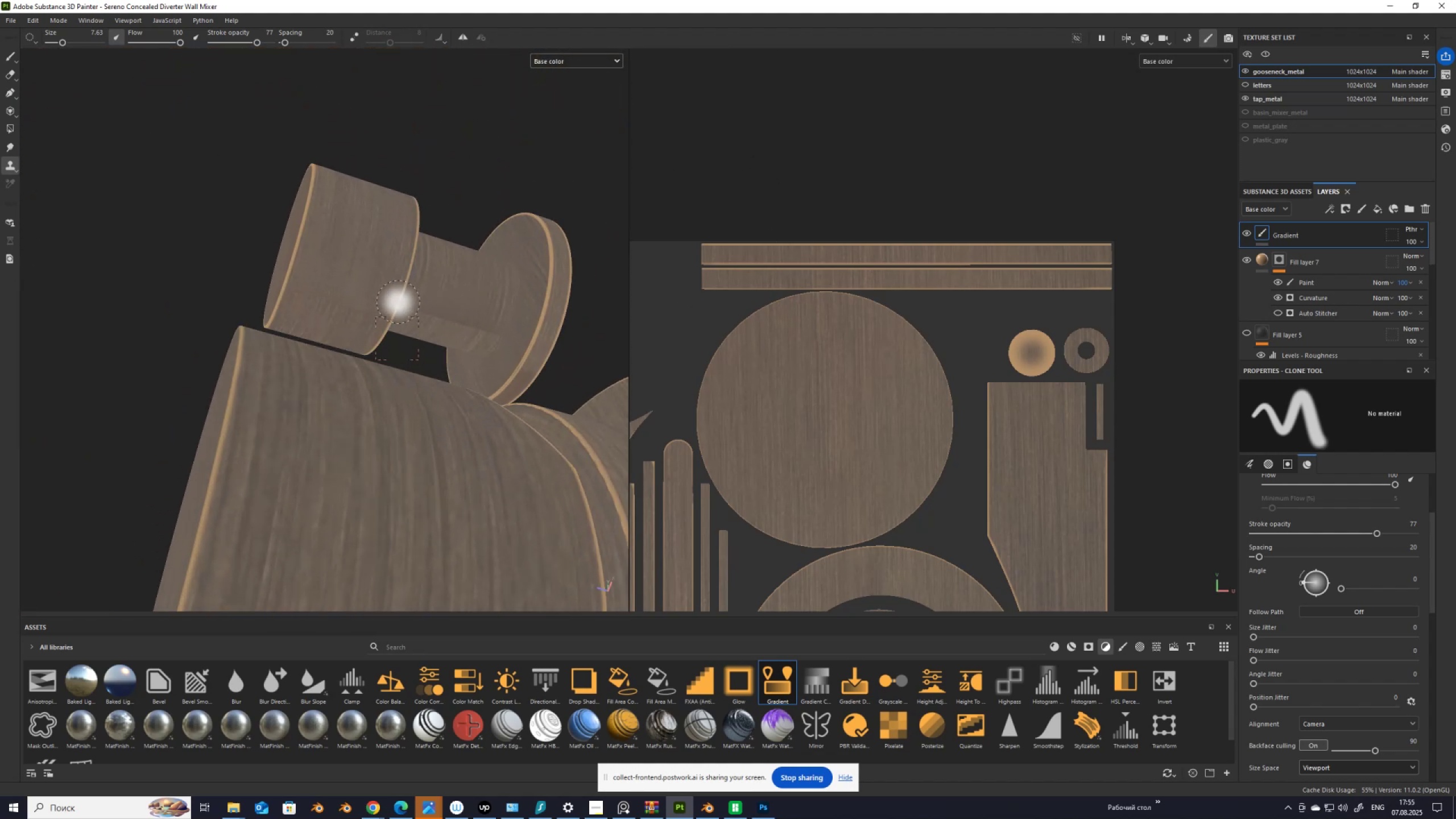 
key(Alt+AltLeft)
 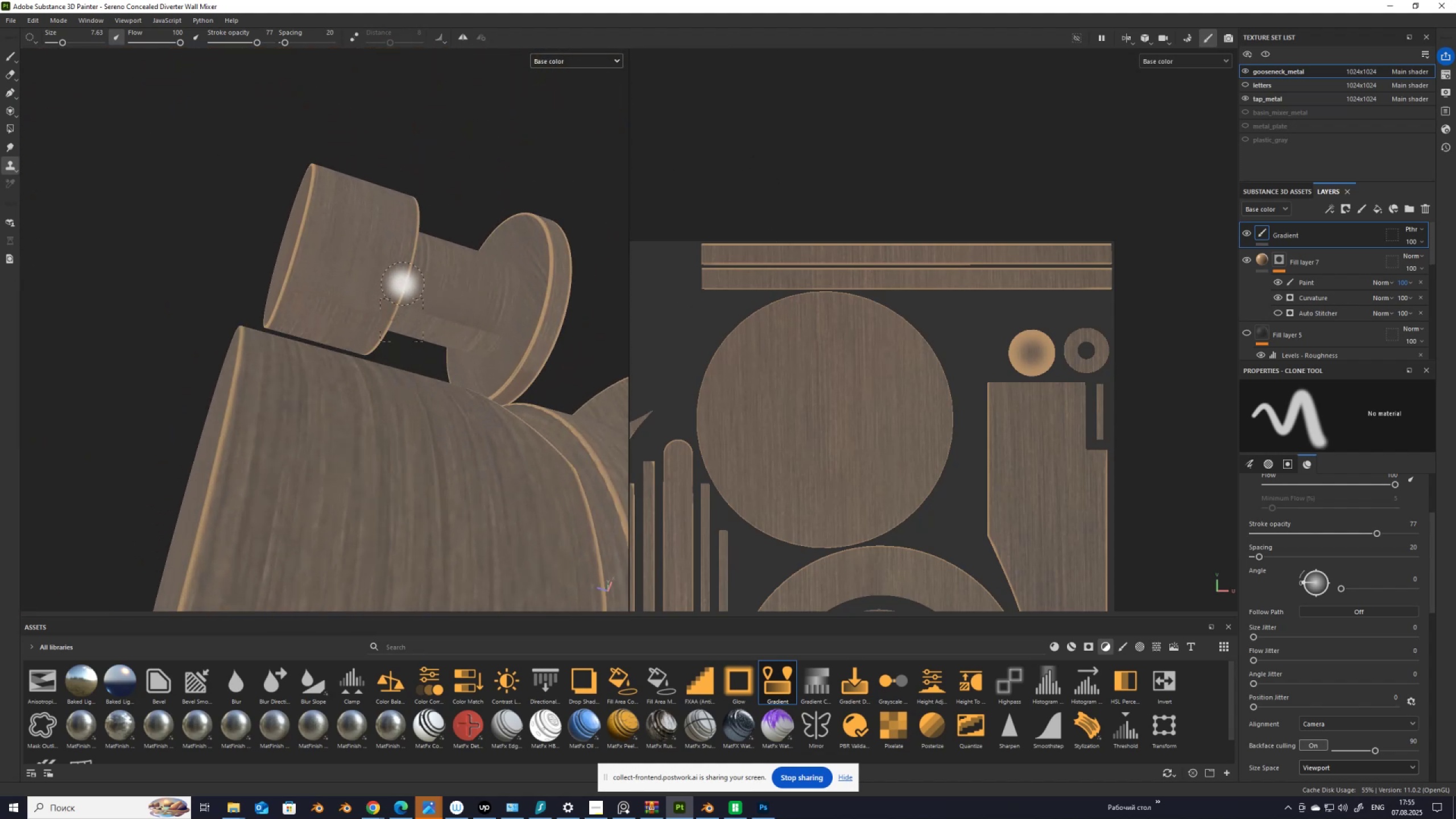 
scroll: coordinate [309, 371], scroll_direction: up, amount: 4.0
 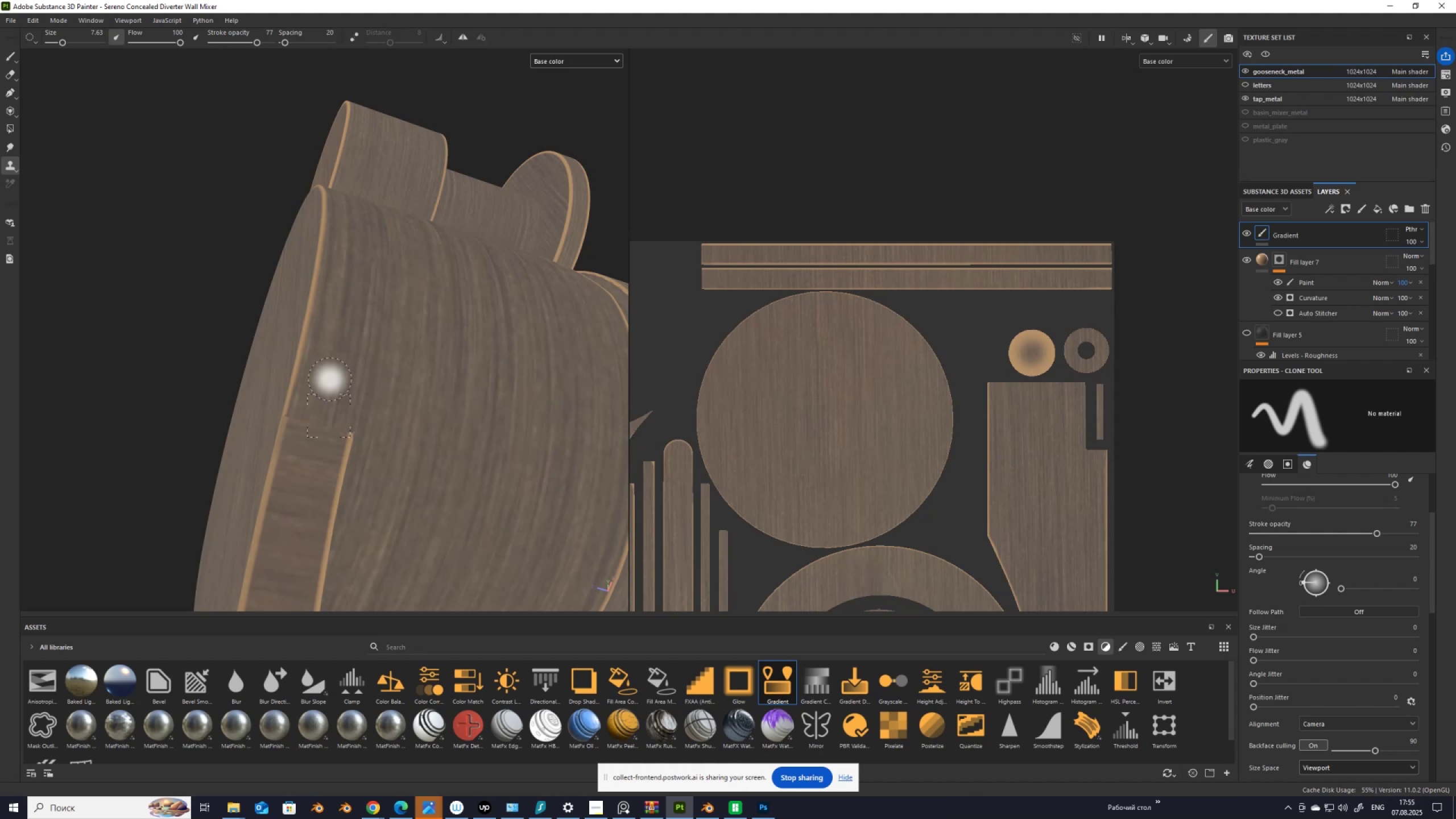 
hold_key(key=V, duration=0.32)
 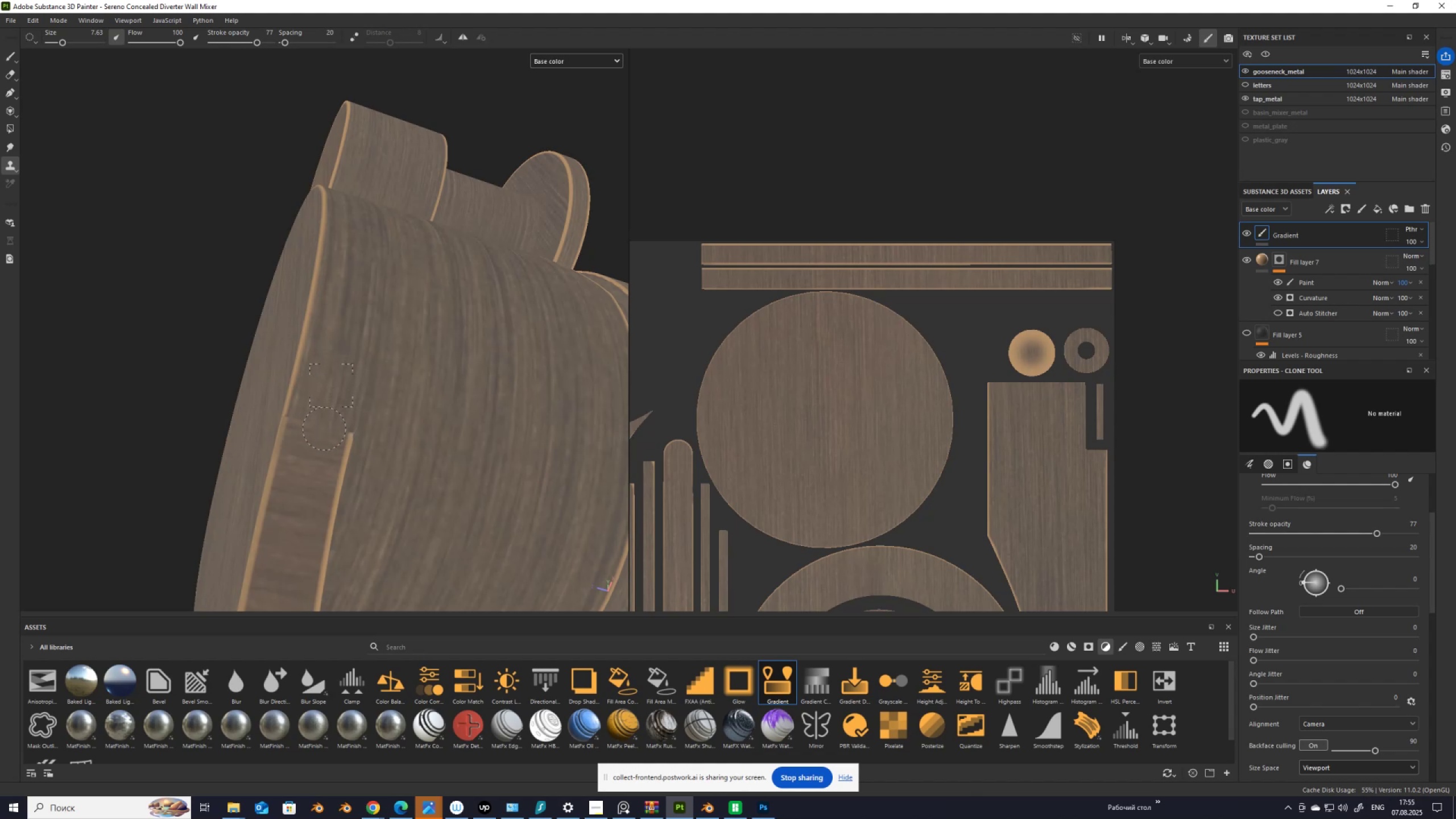 
left_click([332, 378])
 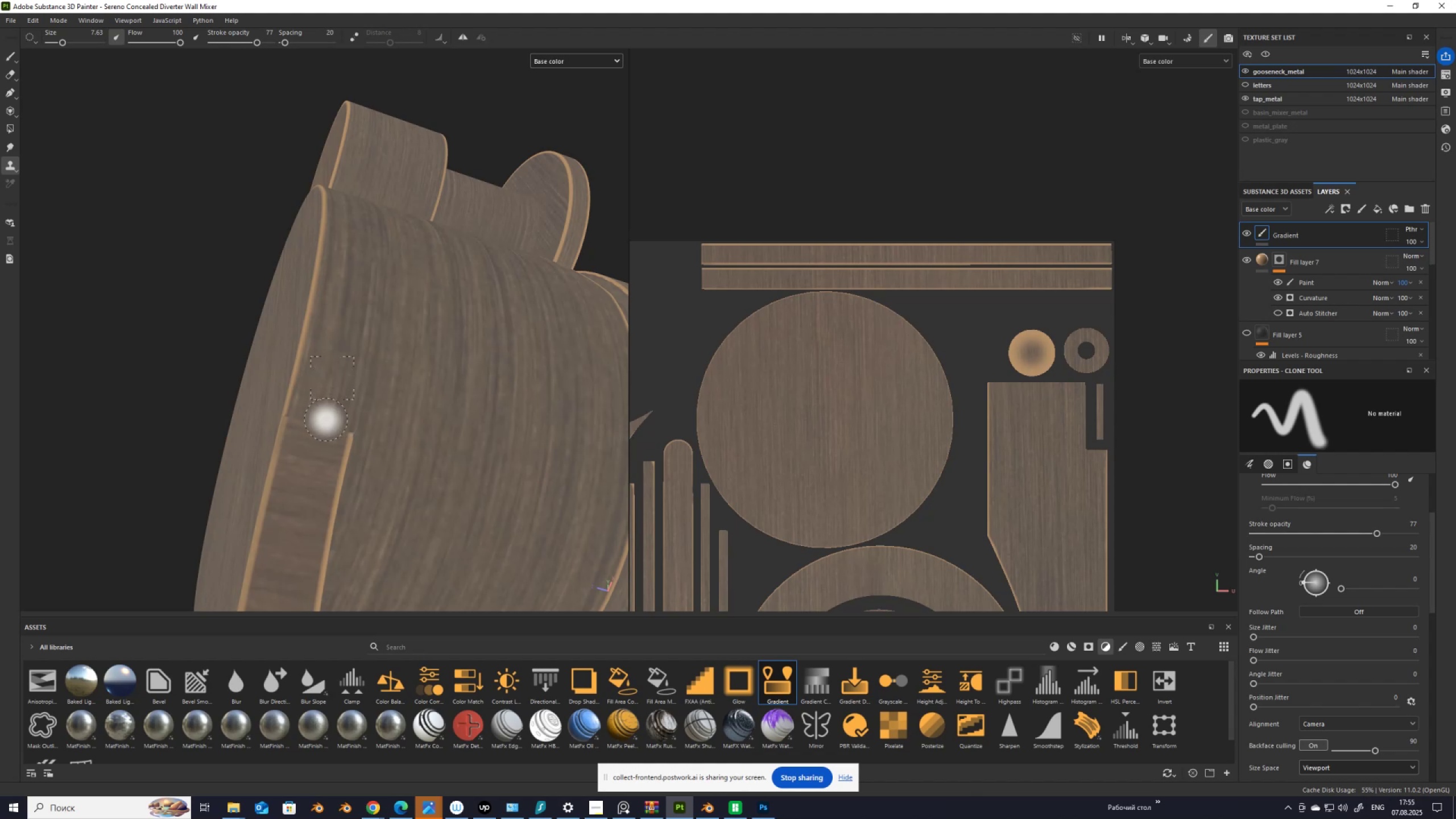 
left_click_drag(start_coordinate=[325, 421], to_coordinate=[301, 420])
 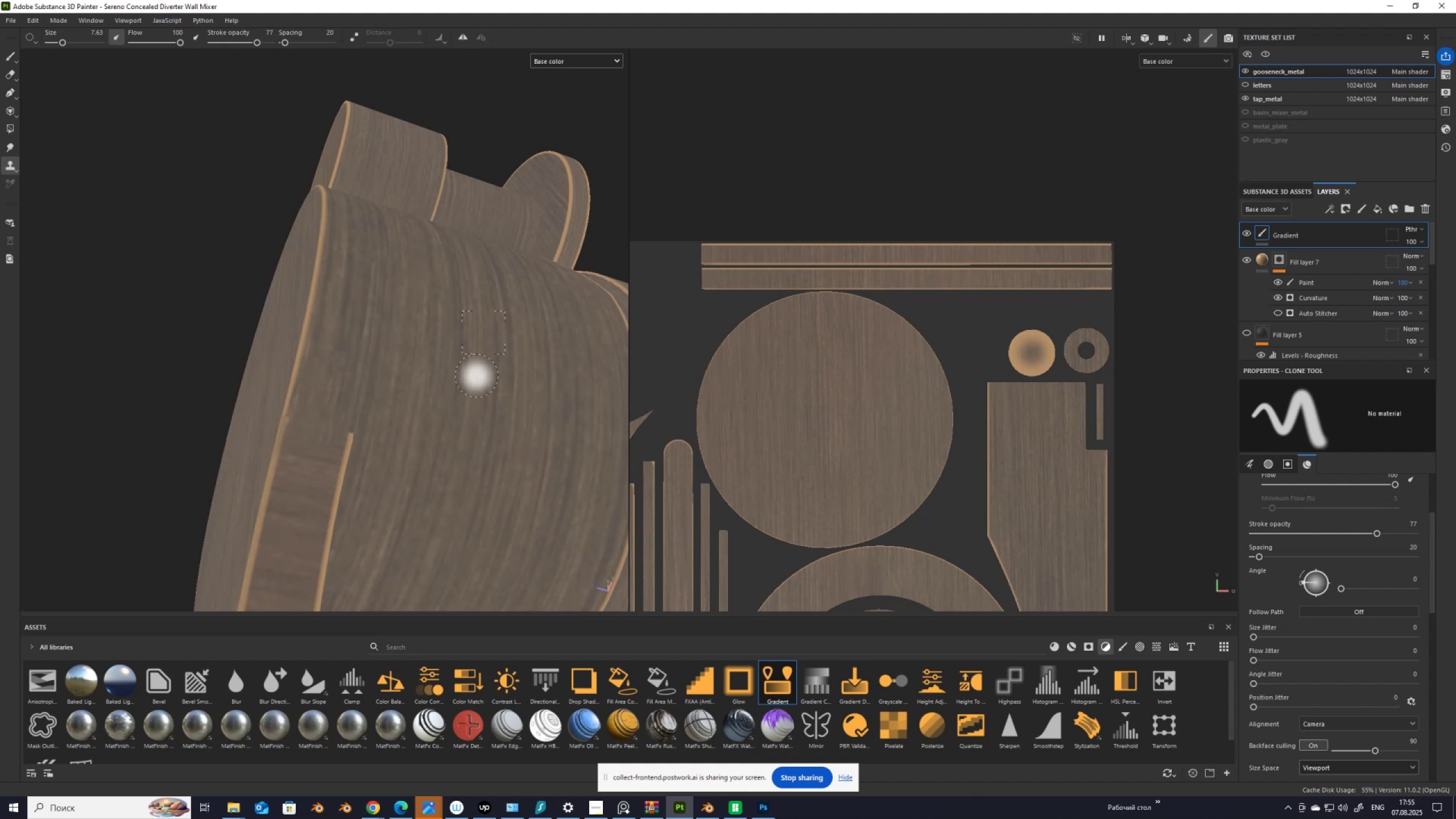 
scroll: coordinate [432, 284], scroll_direction: down, amount: 7.0
 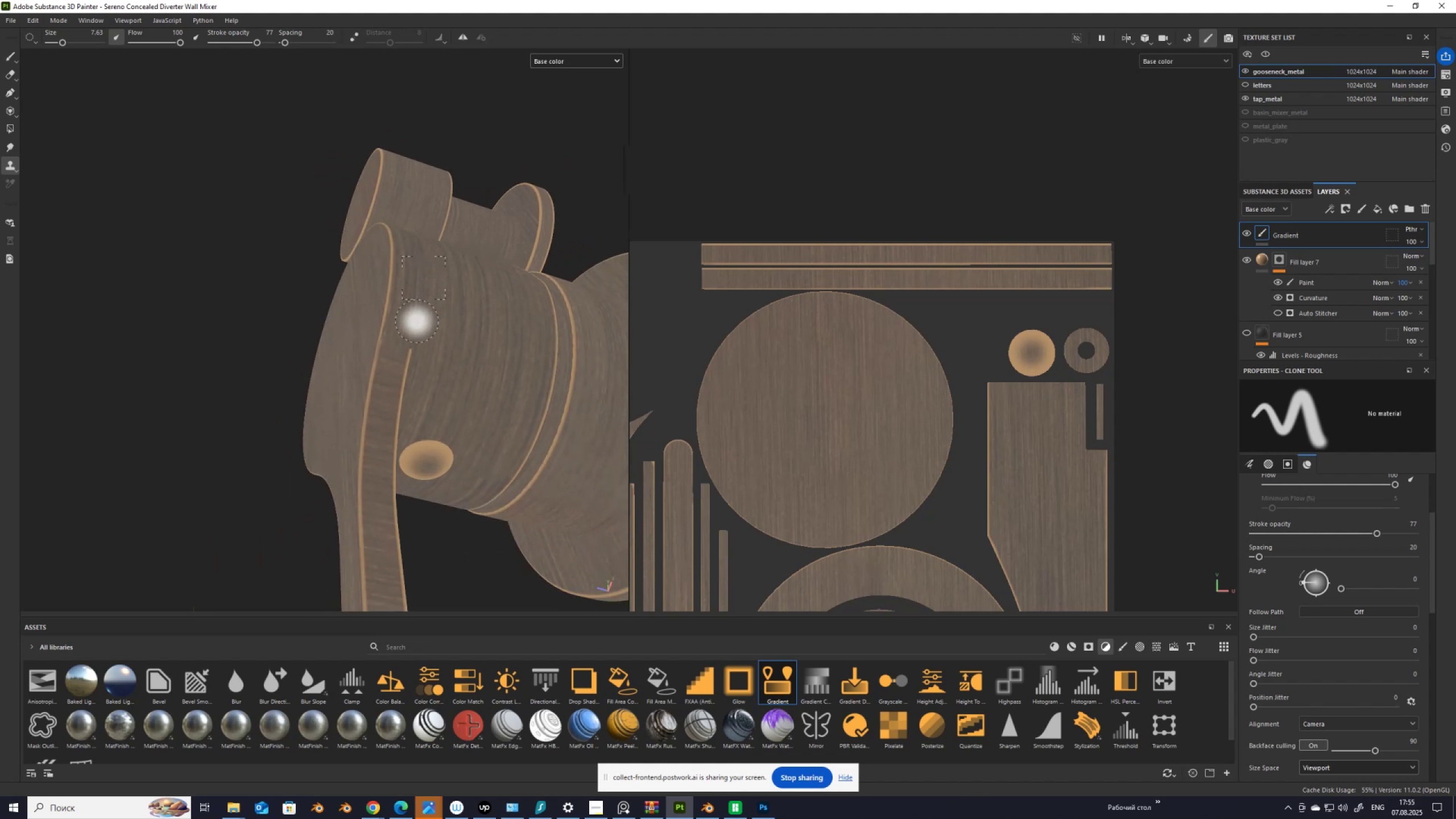 
hold_key(key=AltLeft, duration=1.53)
left_click_drag(start_coordinate=[259, 324], to_coordinate=[640, 428])
 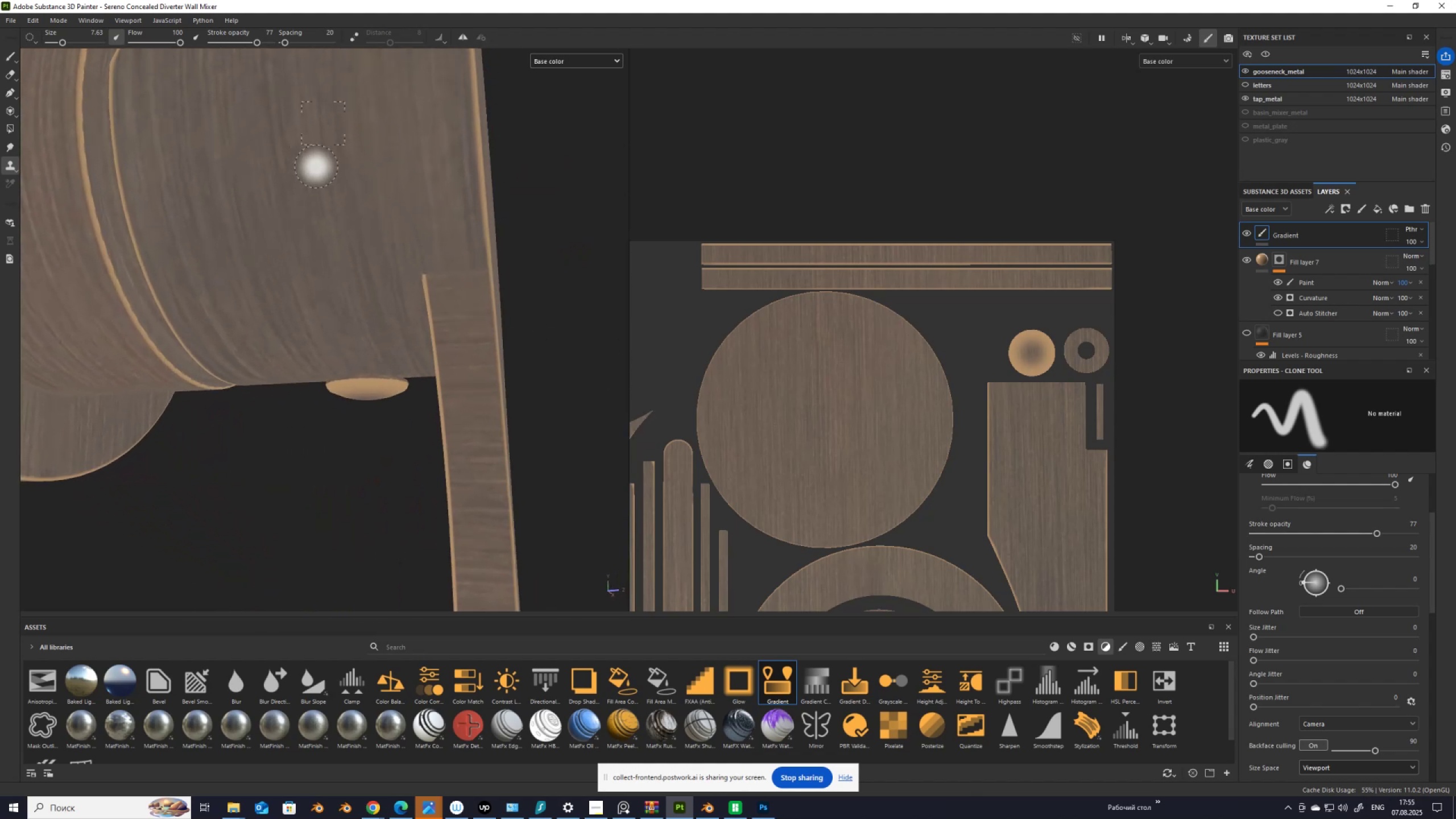 
key(Alt+AltLeft)
 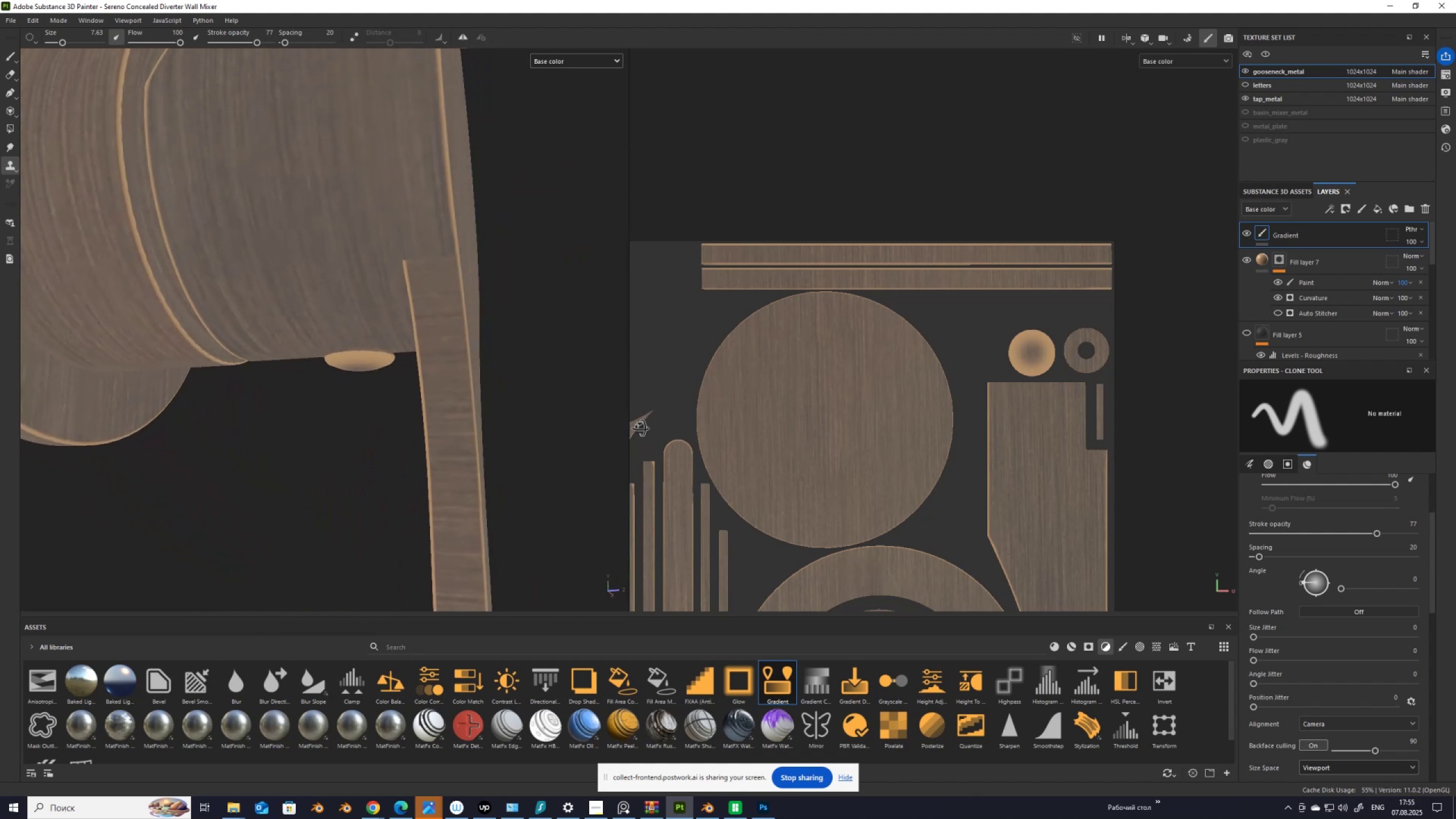 
key(Alt+AltLeft)
 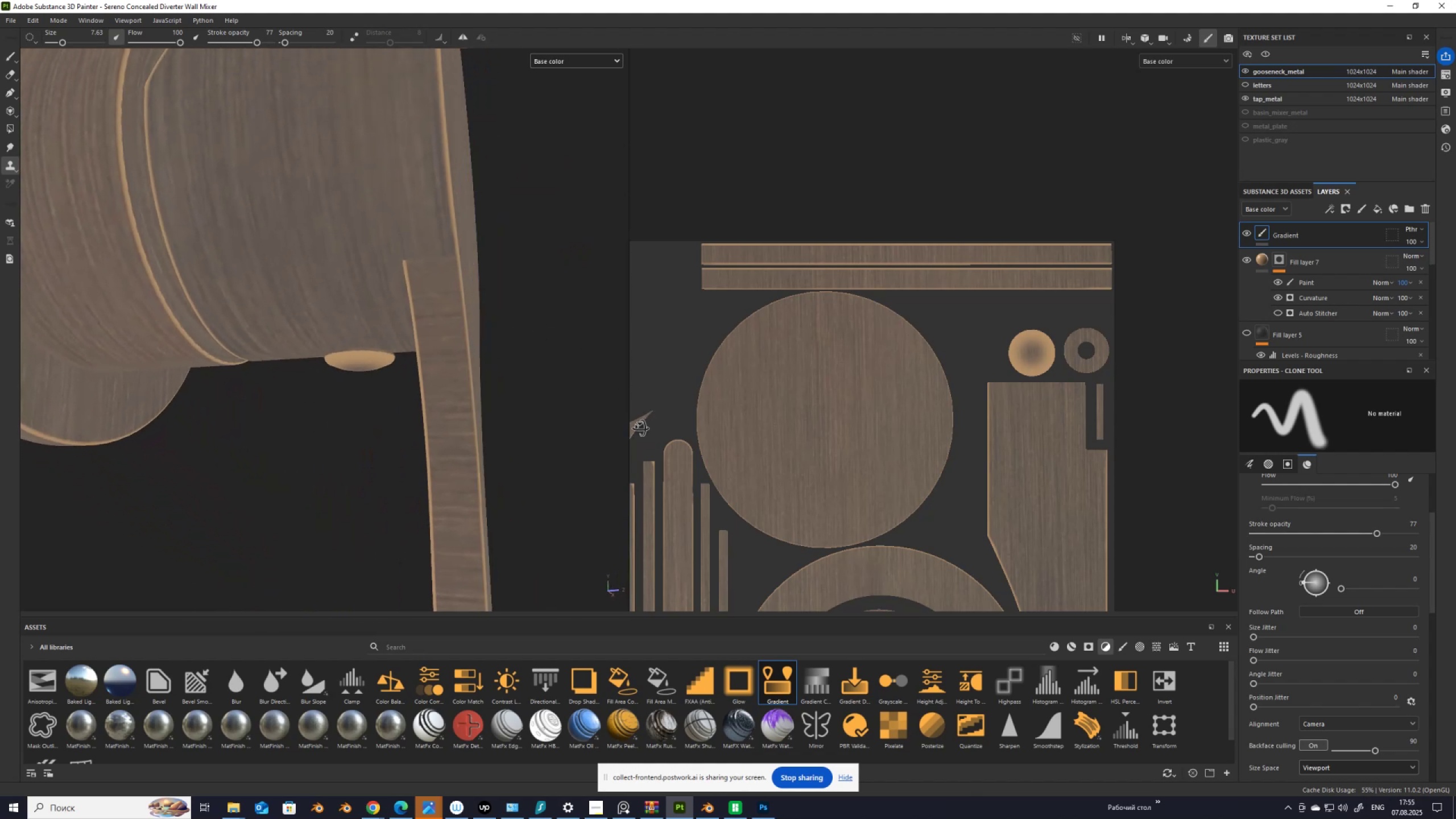 
key(Alt+AltLeft)
 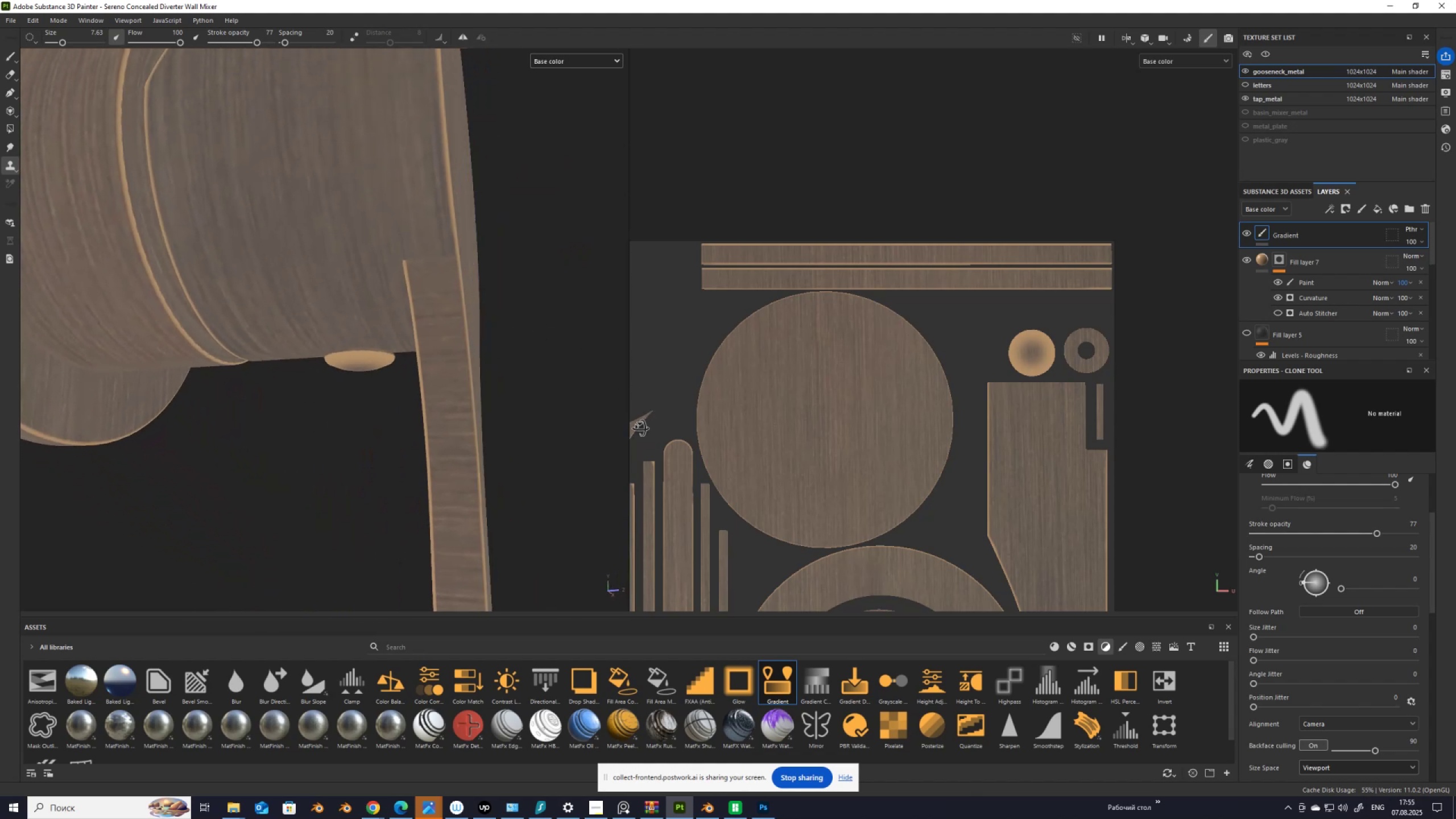 
key(Alt+AltLeft)
 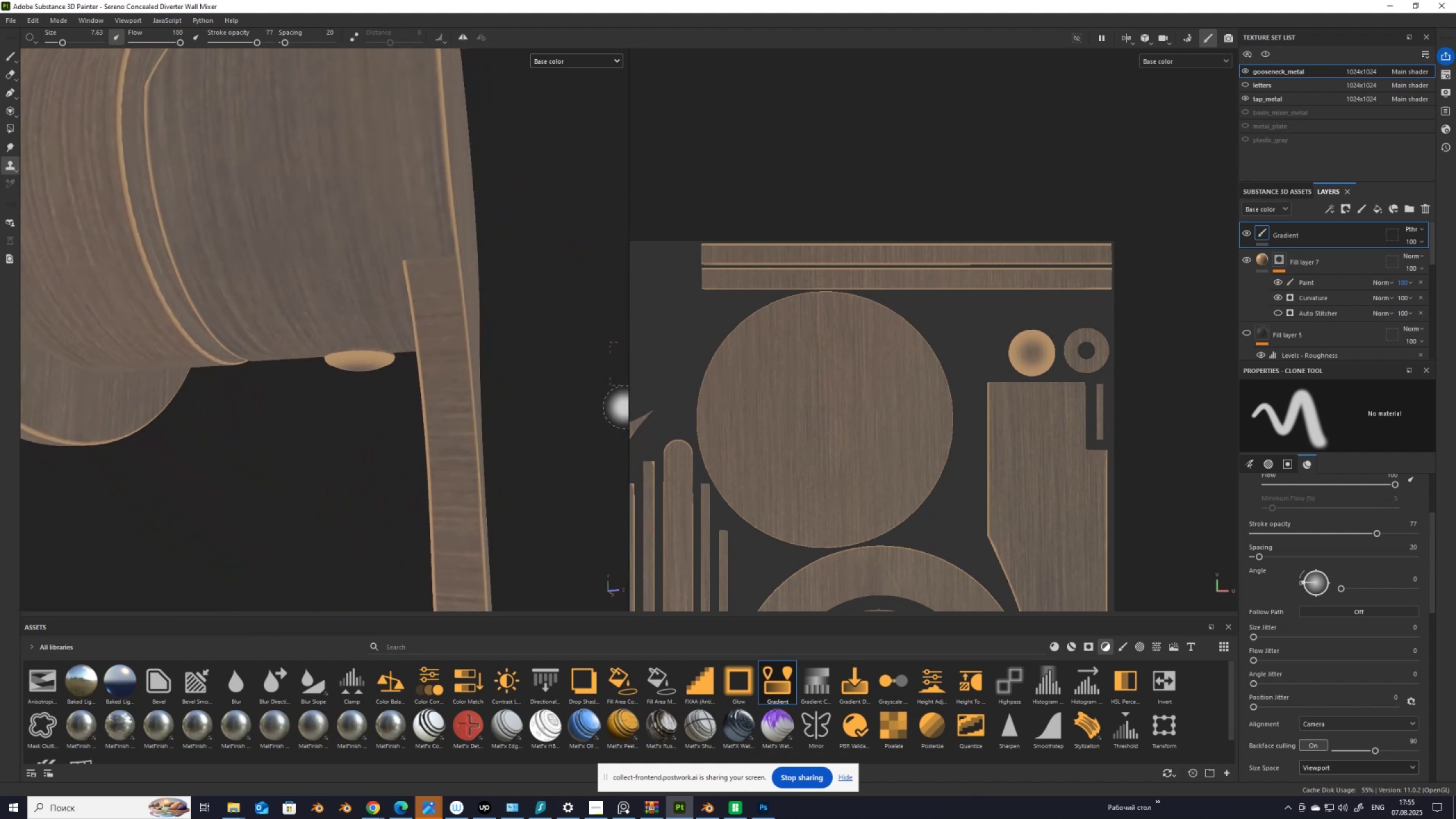 
key(Alt+AltLeft)
 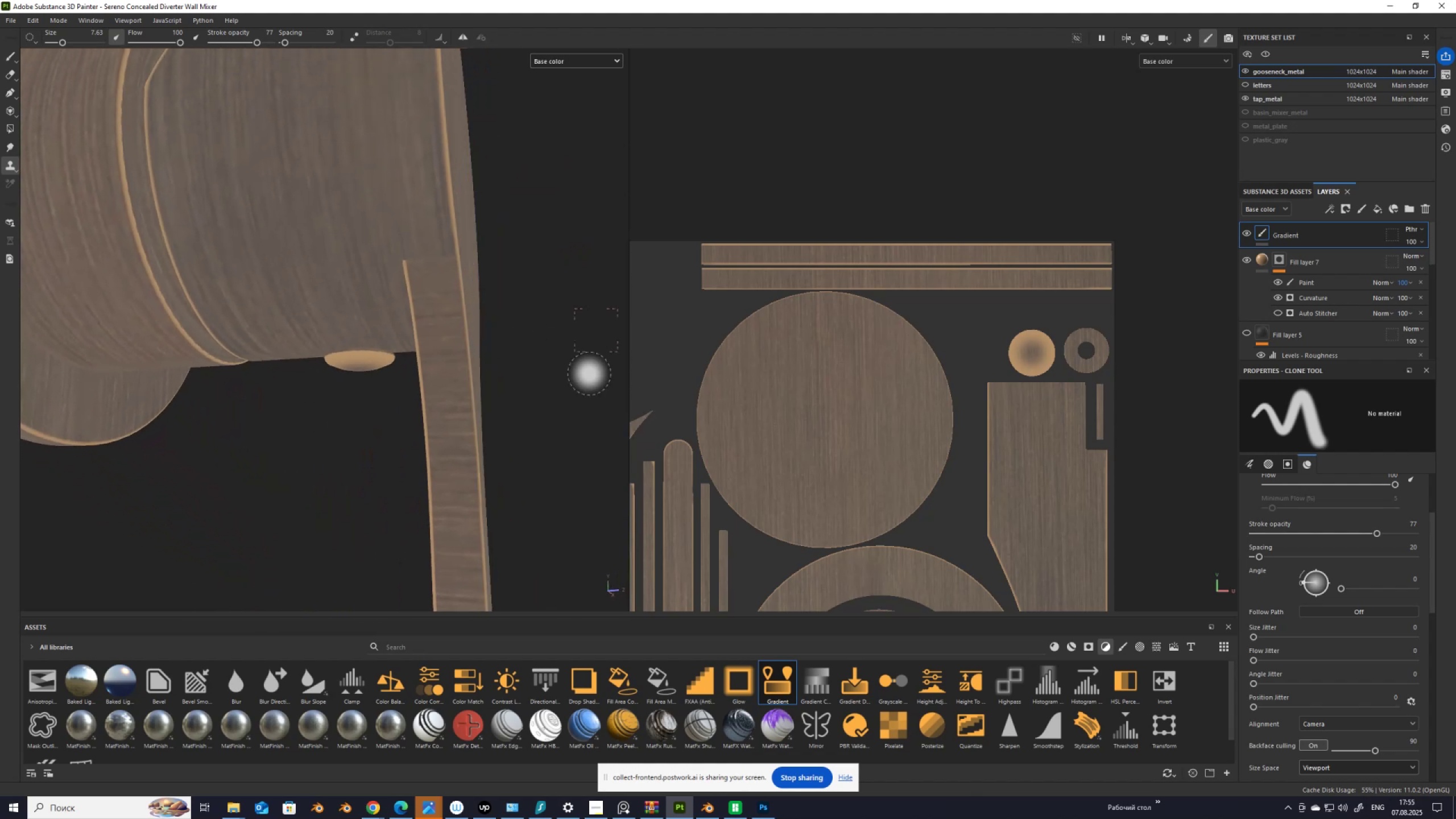 
key(Alt+AltLeft)
 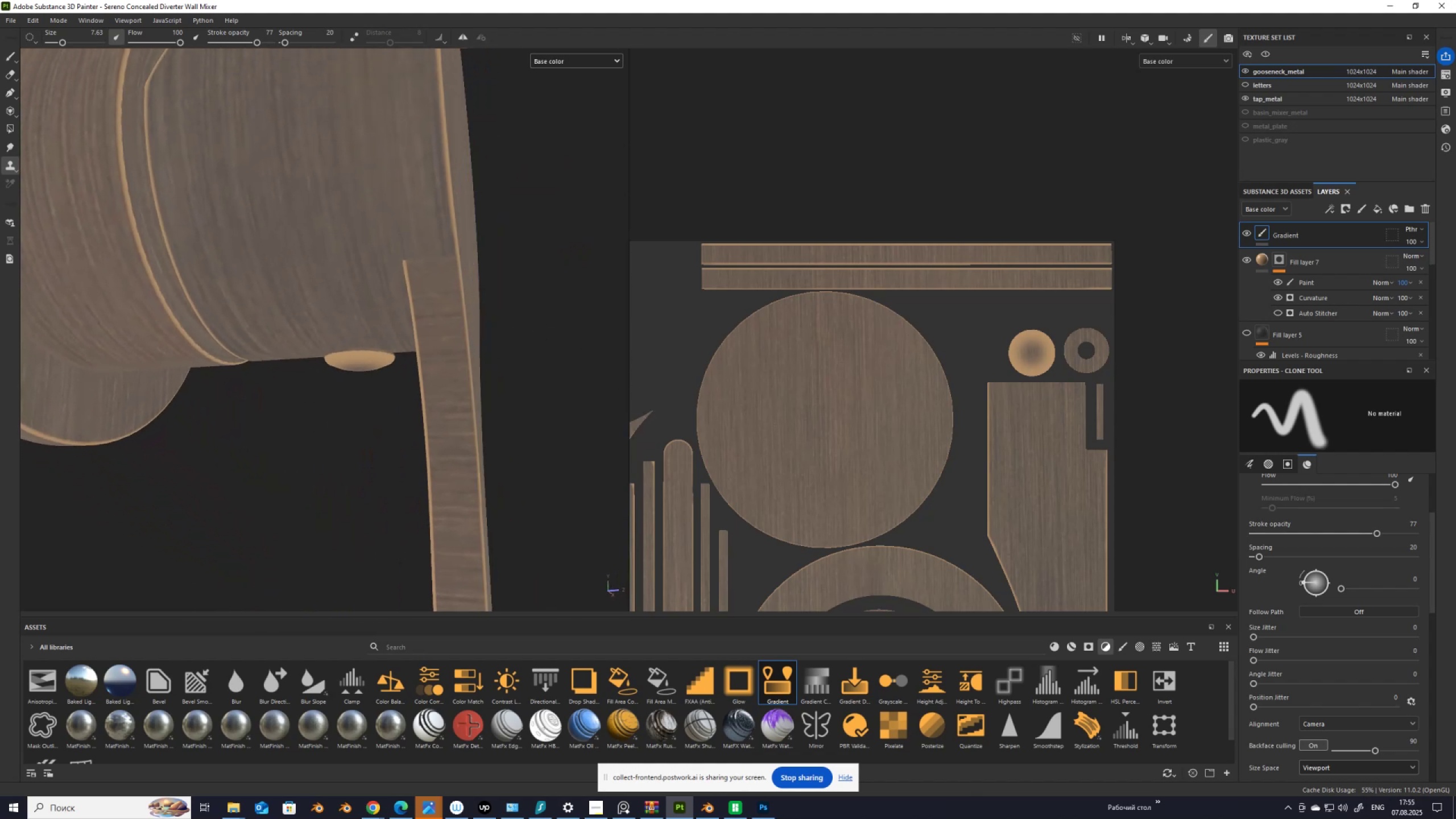 
key(Alt+AltLeft)
 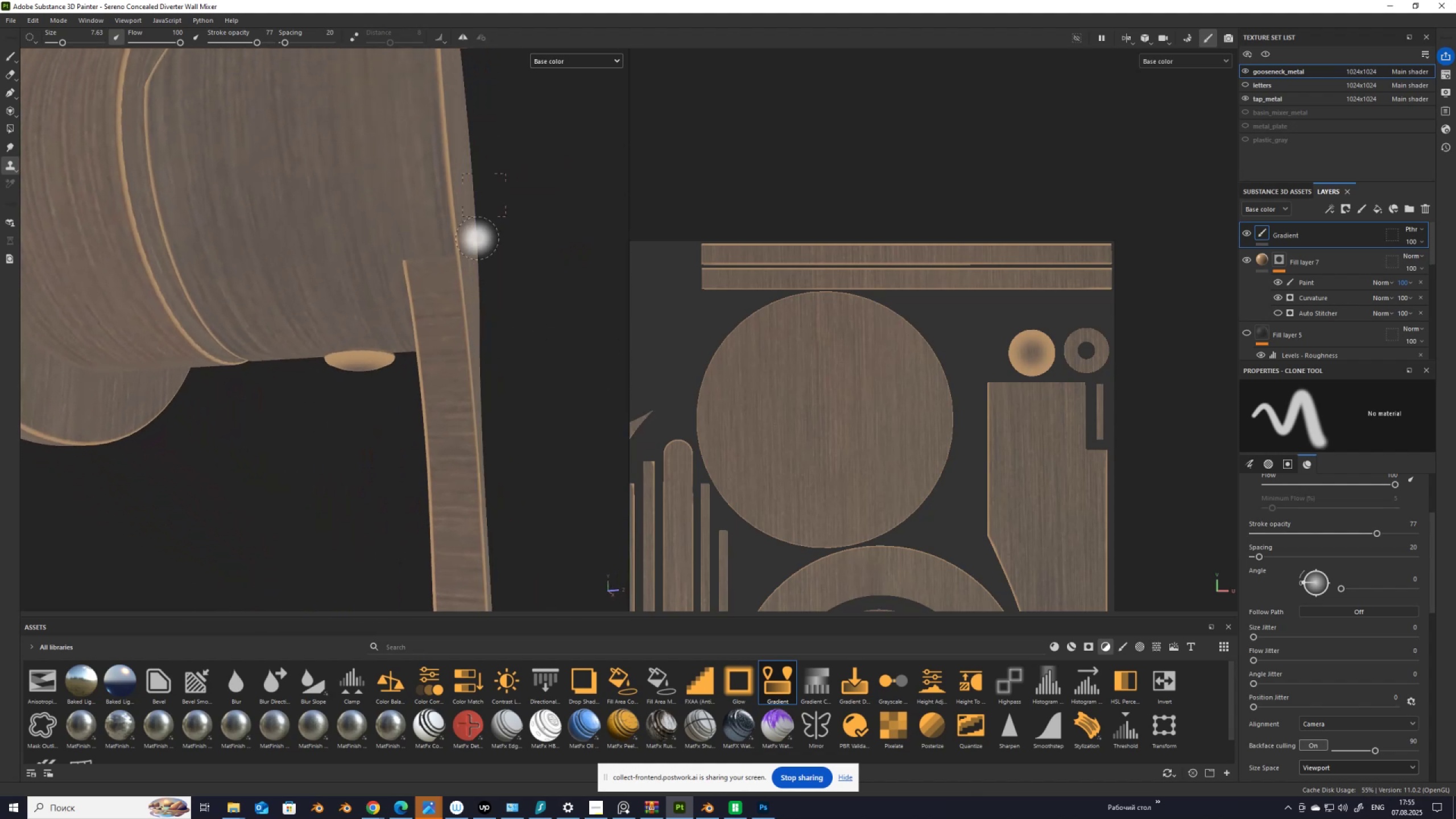 
scroll: coordinate [408, 228], scroll_direction: up, amount: 3.0
 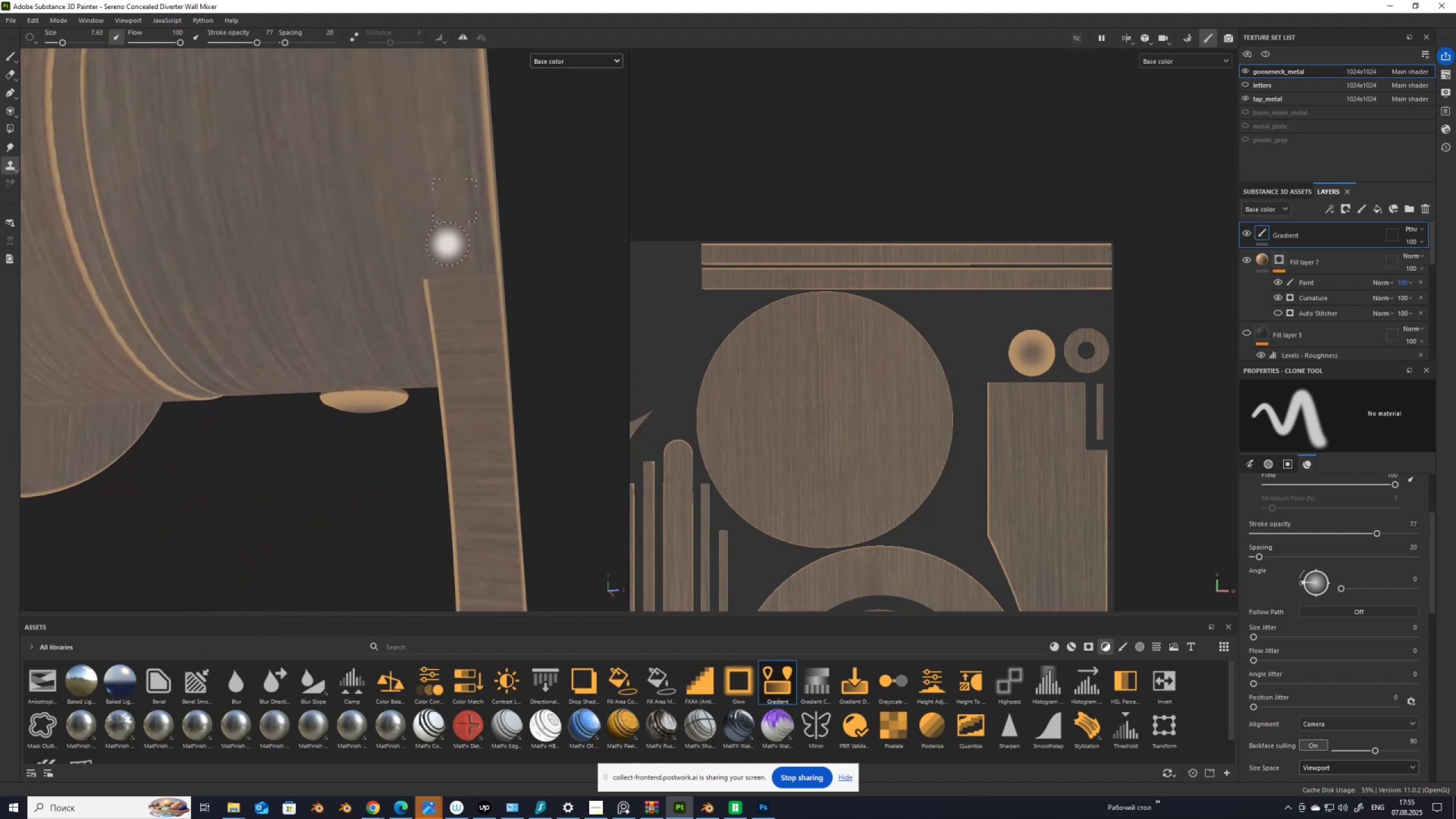 
hold_key(key=V, duration=0.31)
 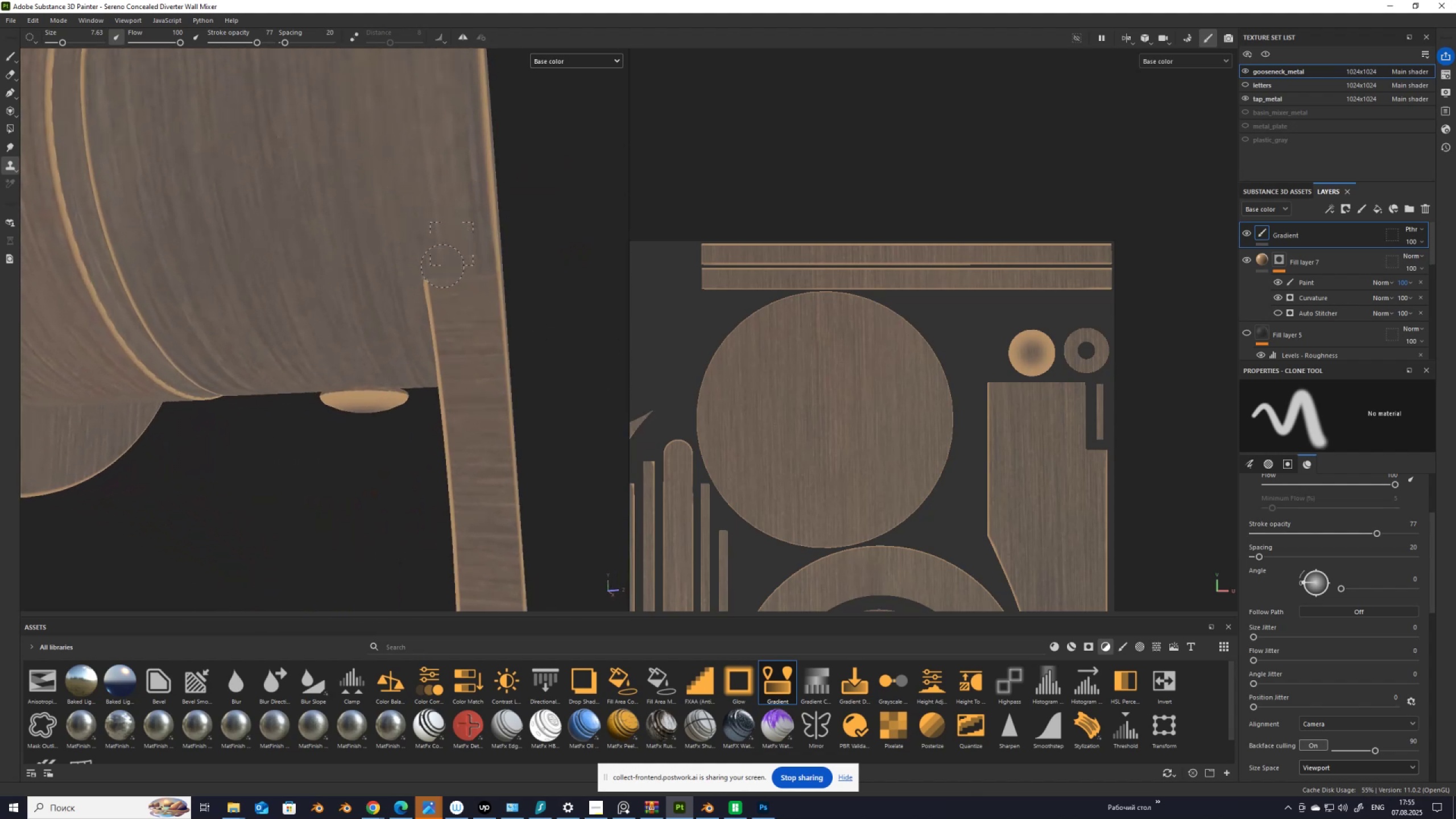 
left_click([452, 244])
 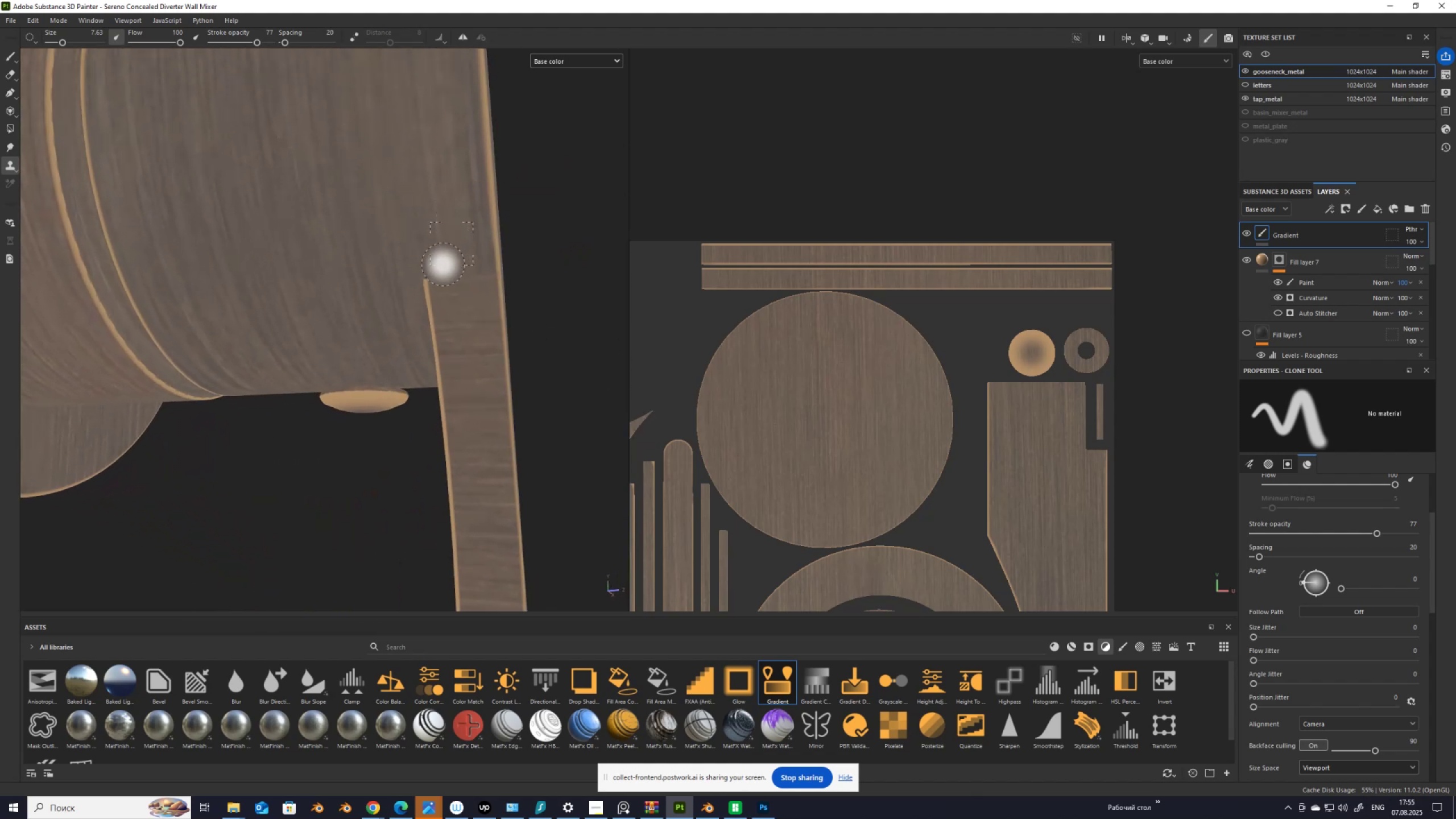 
left_click_drag(start_coordinate=[442, 266], to_coordinate=[428, 270])
 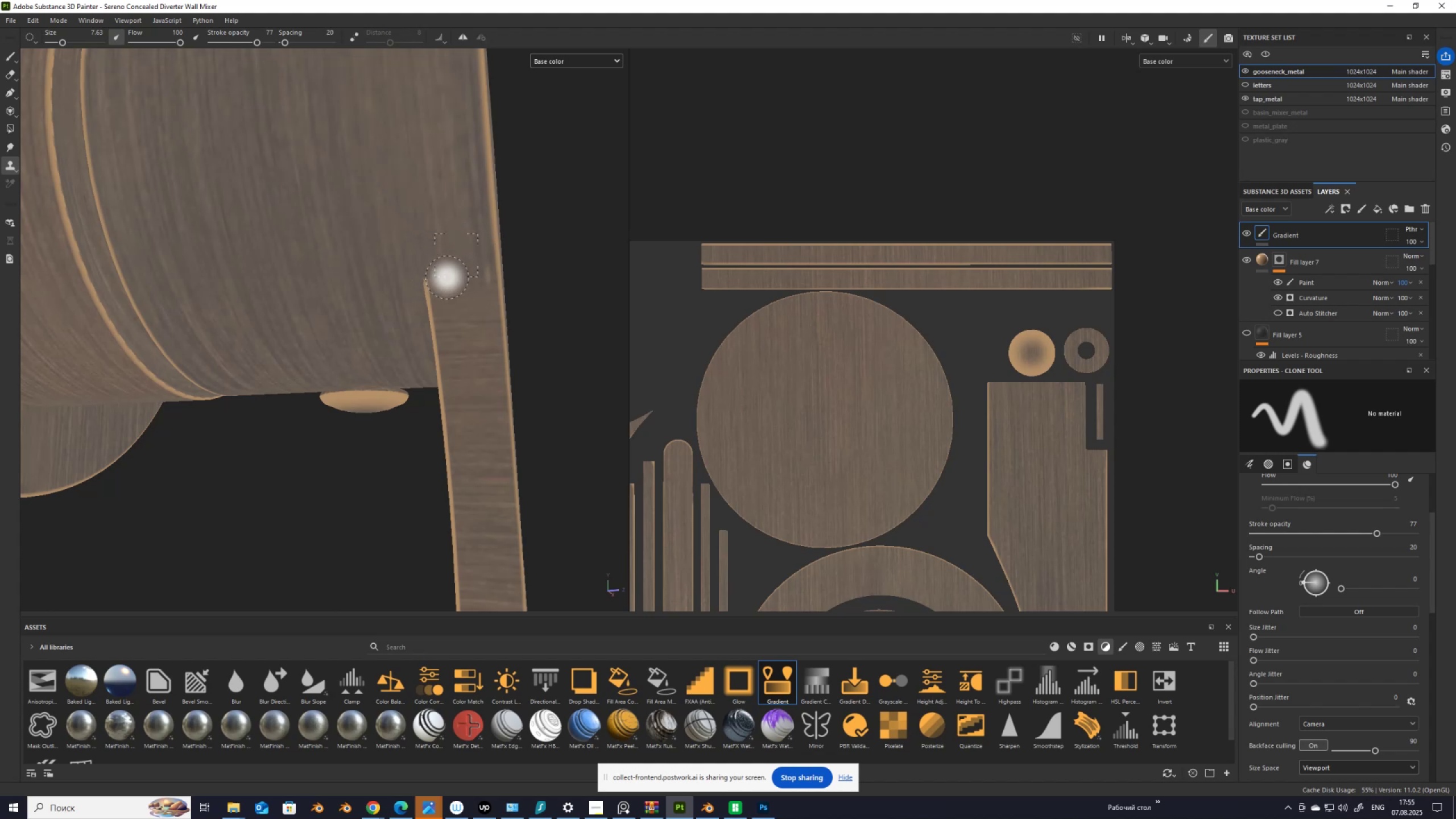 
key(Control+Z)
 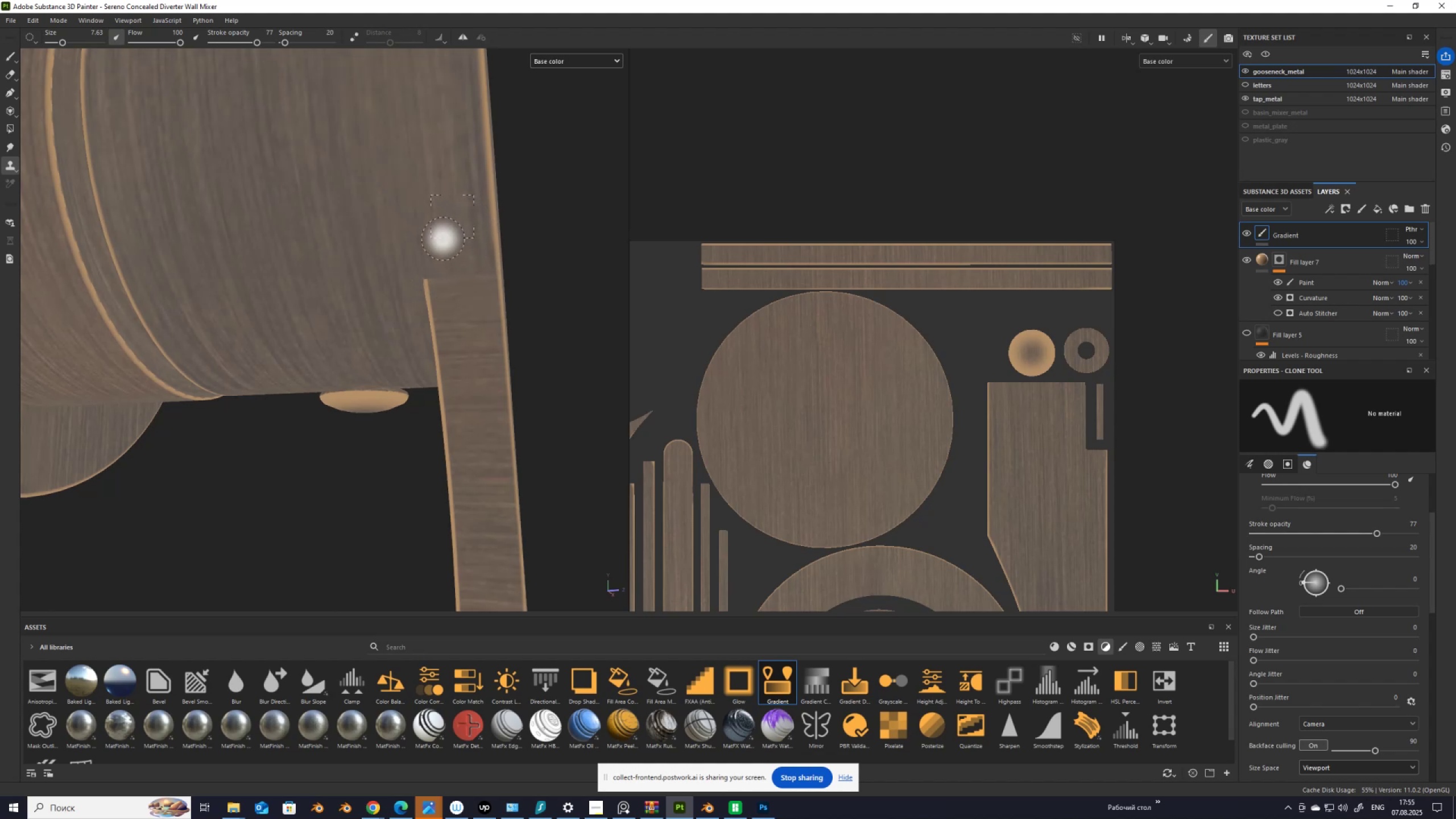 
key(V)
 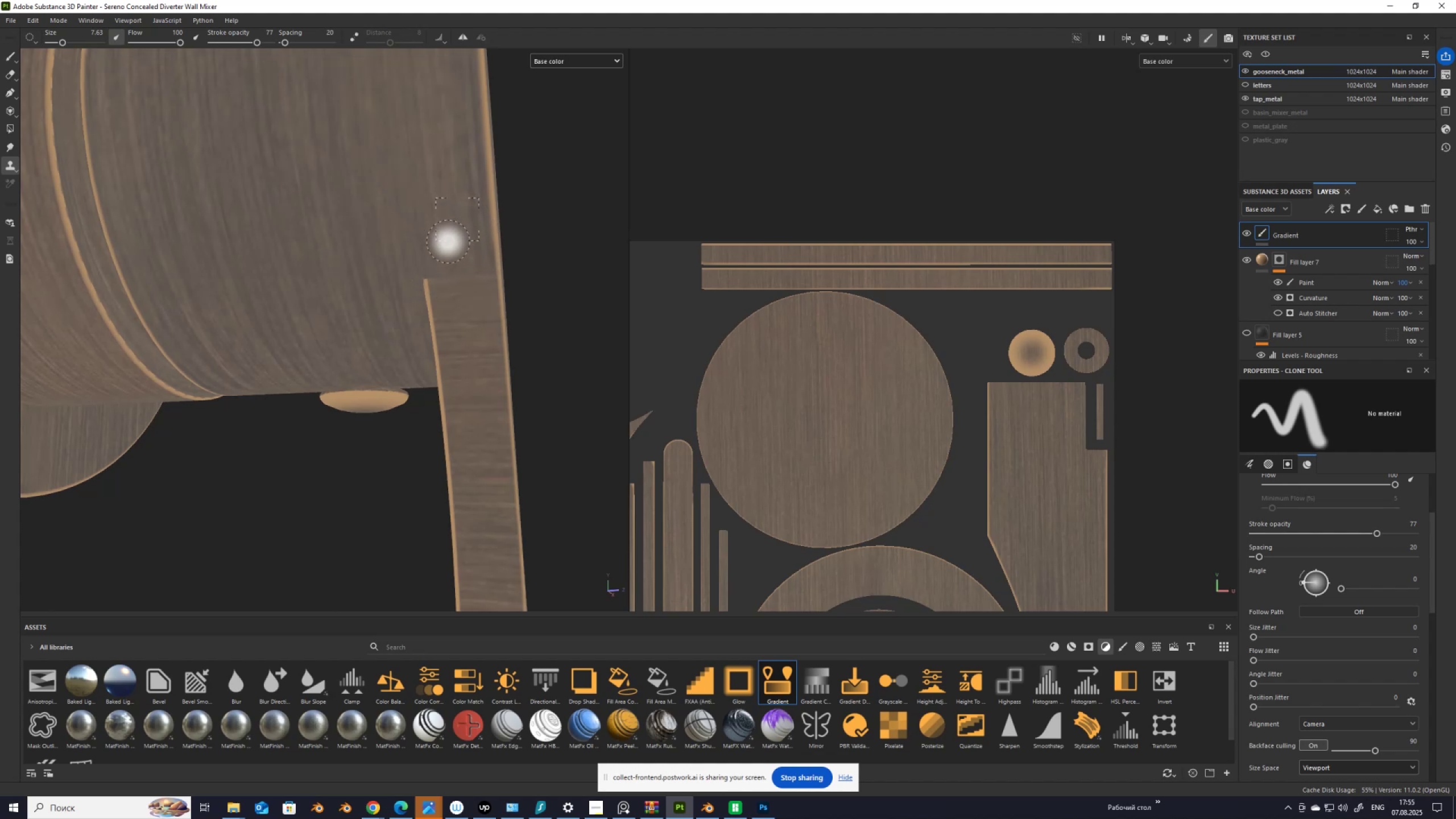 
left_click([448, 242])
 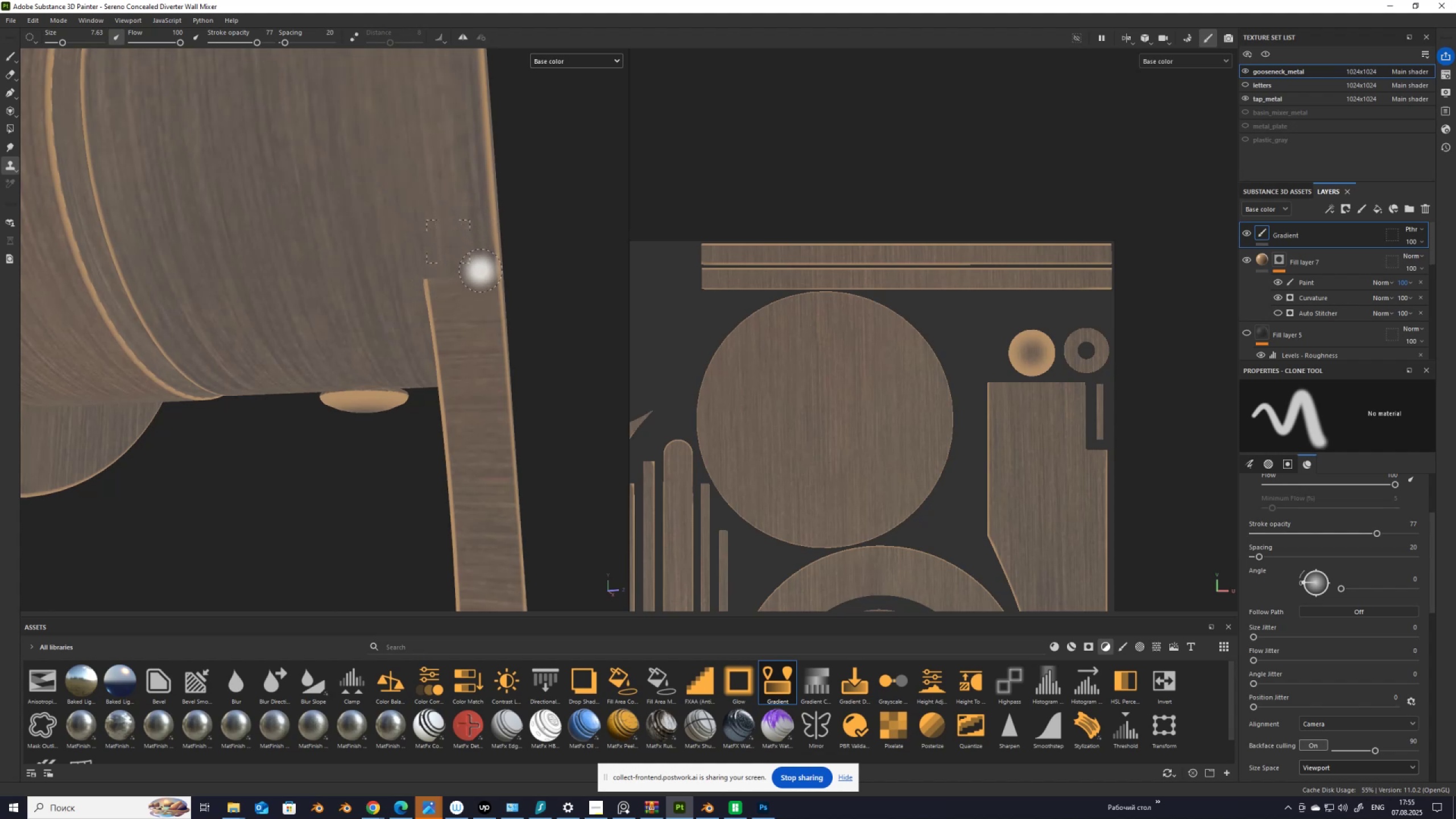 
left_click_drag(start_coordinate=[481, 273], to_coordinate=[432, 274])
 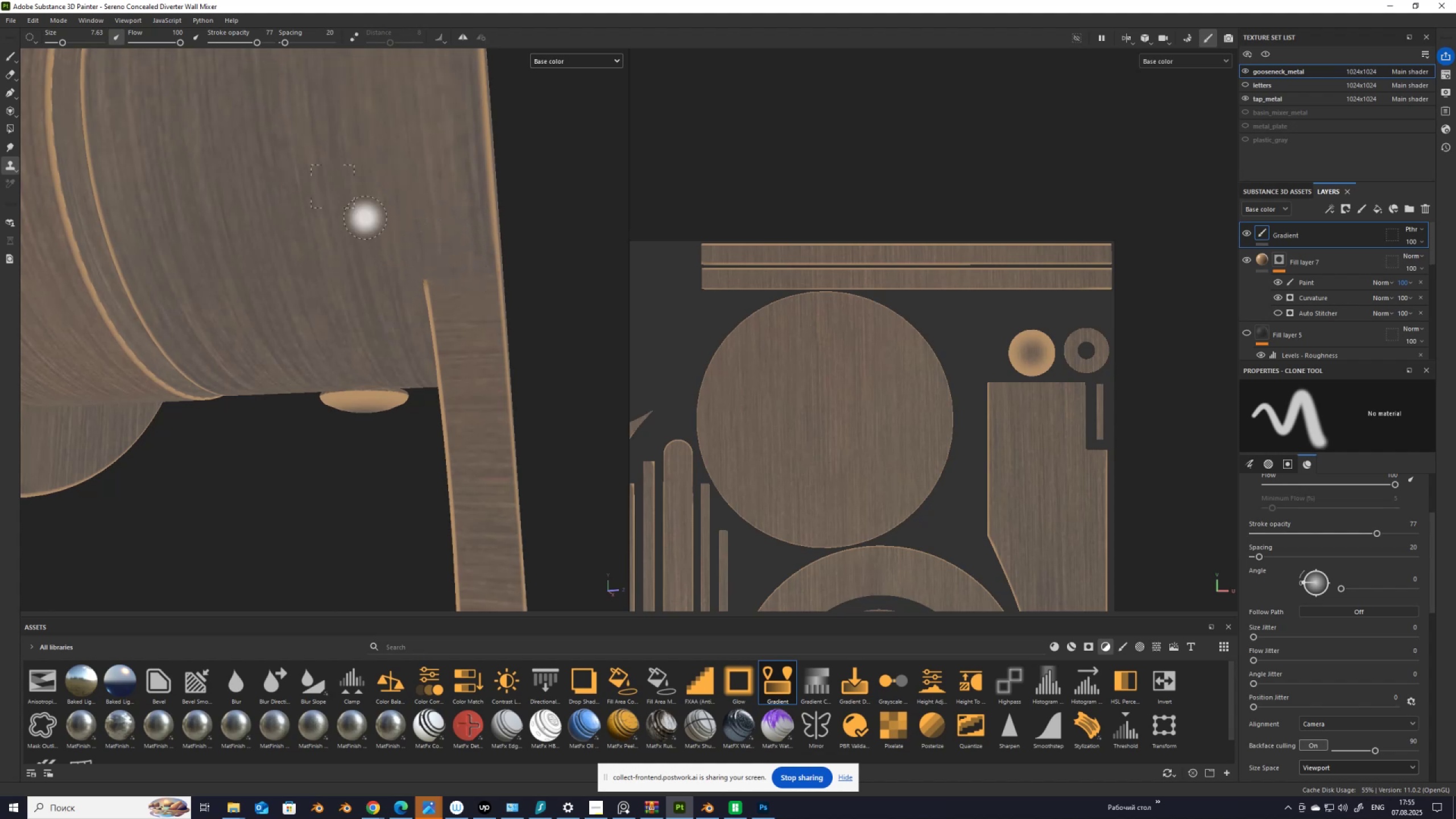 
scroll: coordinate [466, 324], scroll_direction: down, amount: 16.0
 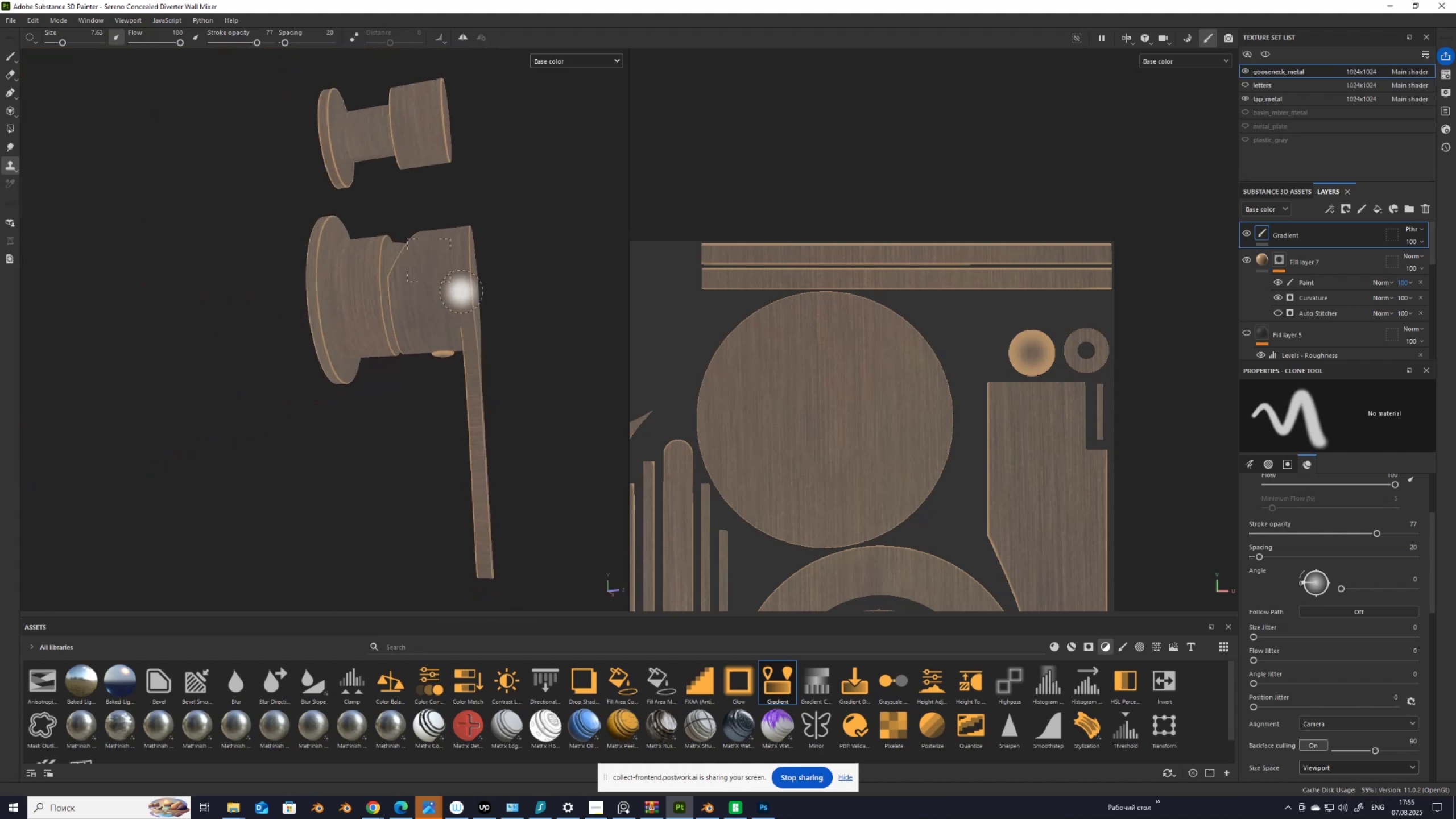 
hold_key(key=AltLeft, duration=0.52)
scroll: coordinate [348, 217], scroll_direction: up, amount: 17.0
 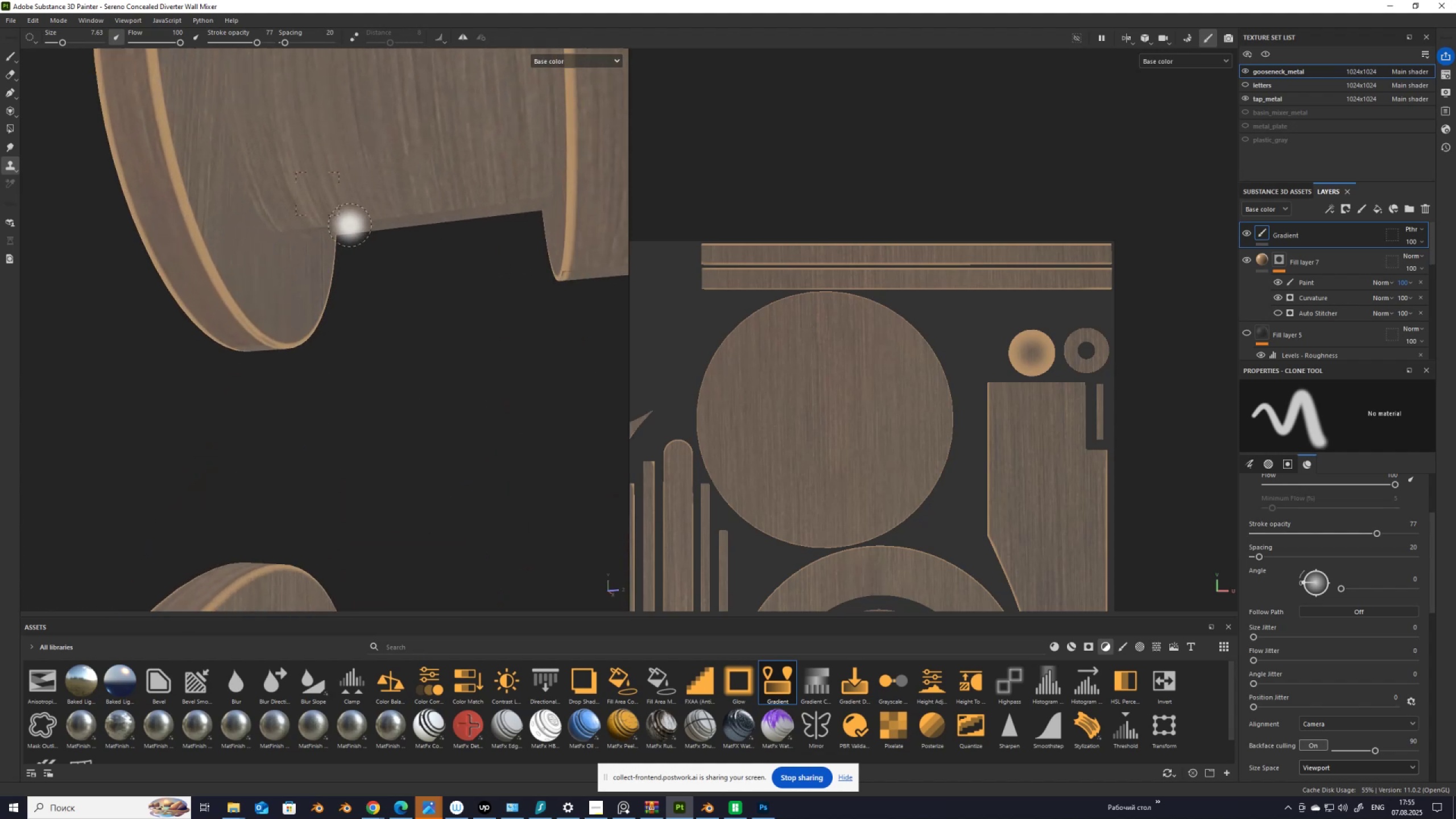 
hold_key(key=AltLeft, duration=1.53)
left_click_drag(start_coordinate=[419, 335], to_coordinate=[323, 254])
 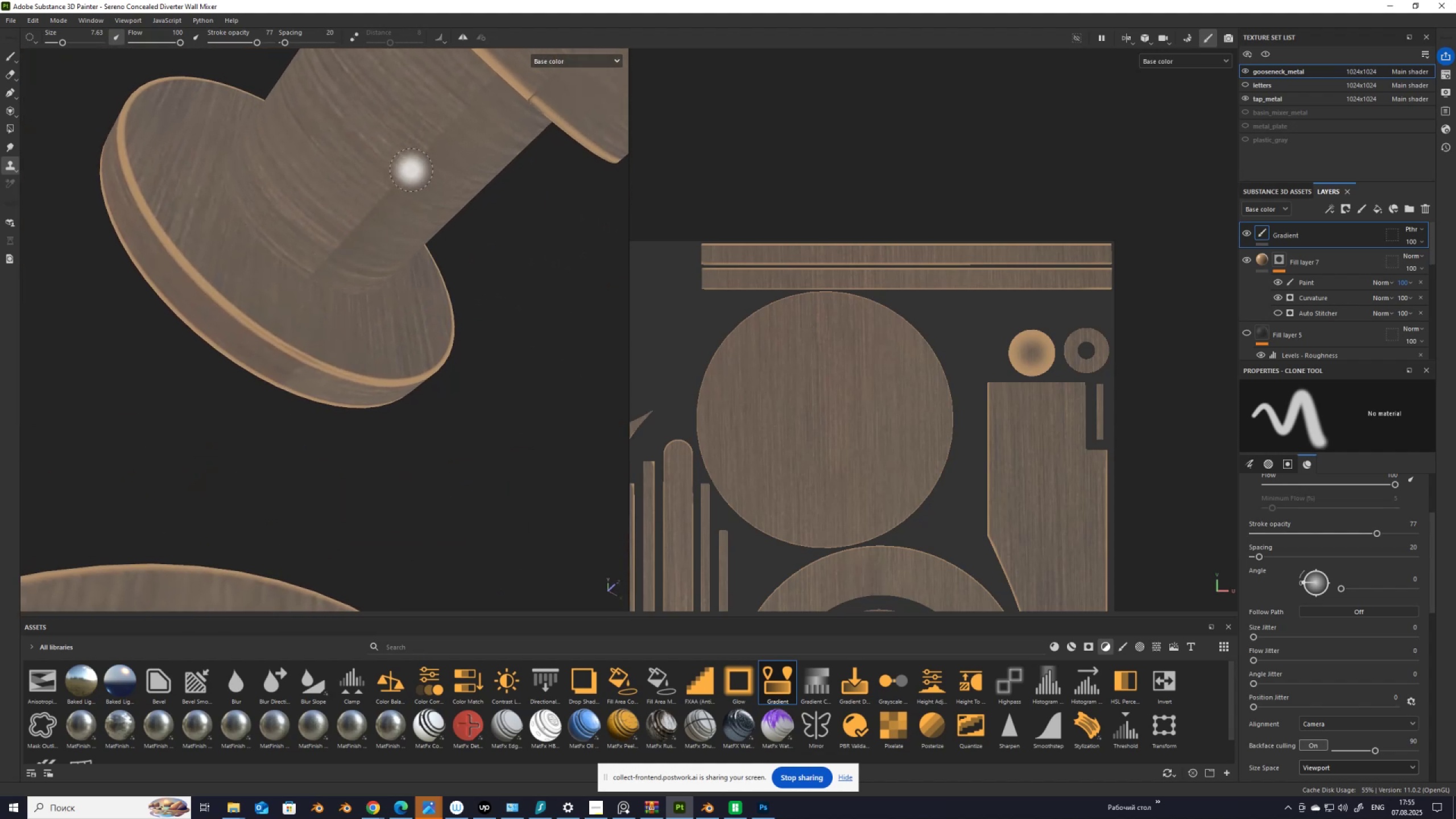 
hold_key(key=AltLeft, duration=0.45)
 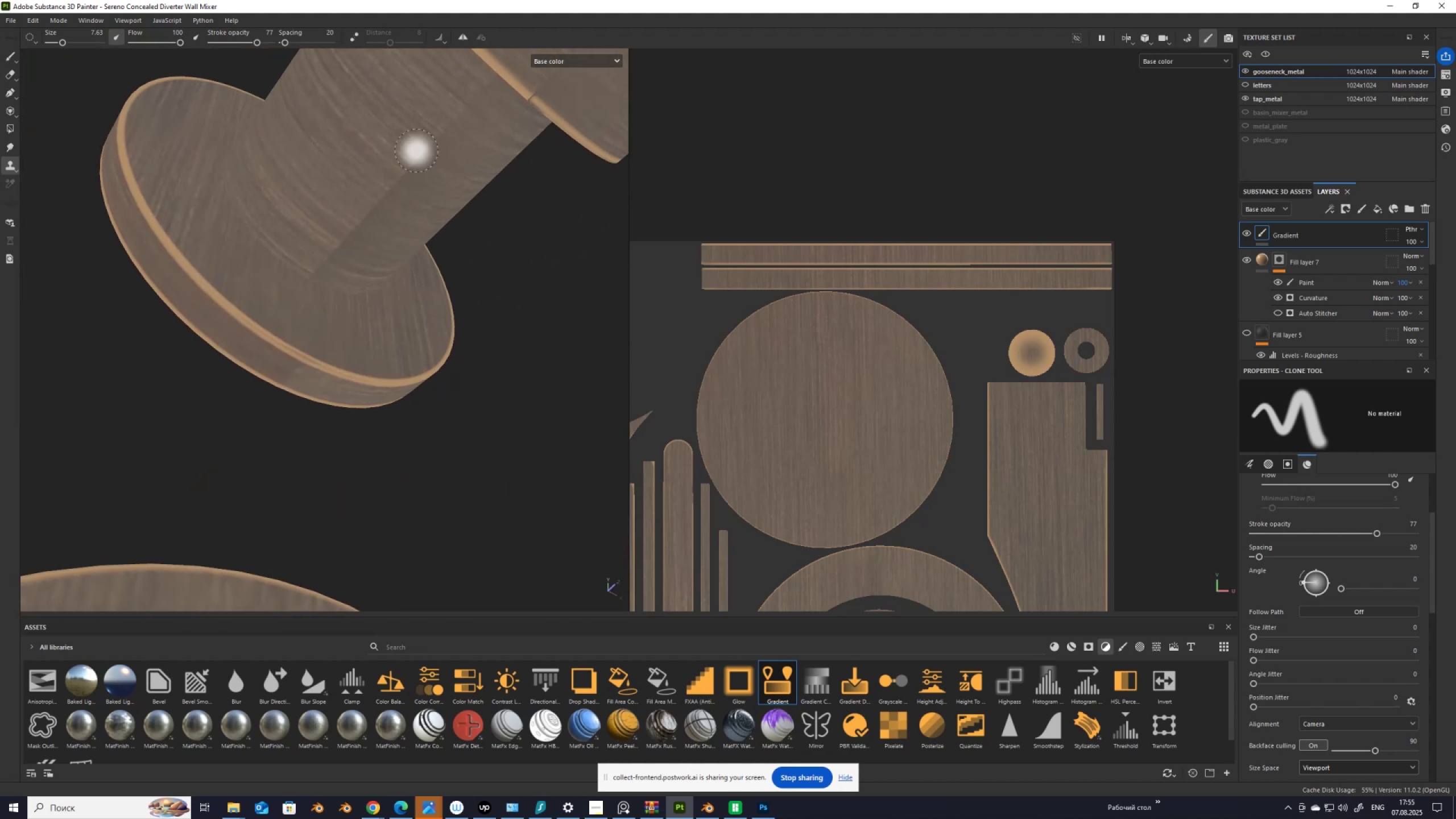 
hold_key(key=AltLeft, duration=1.5)
left_click_drag(start_coordinate=[374, 279], to_coordinate=[483, 256])
 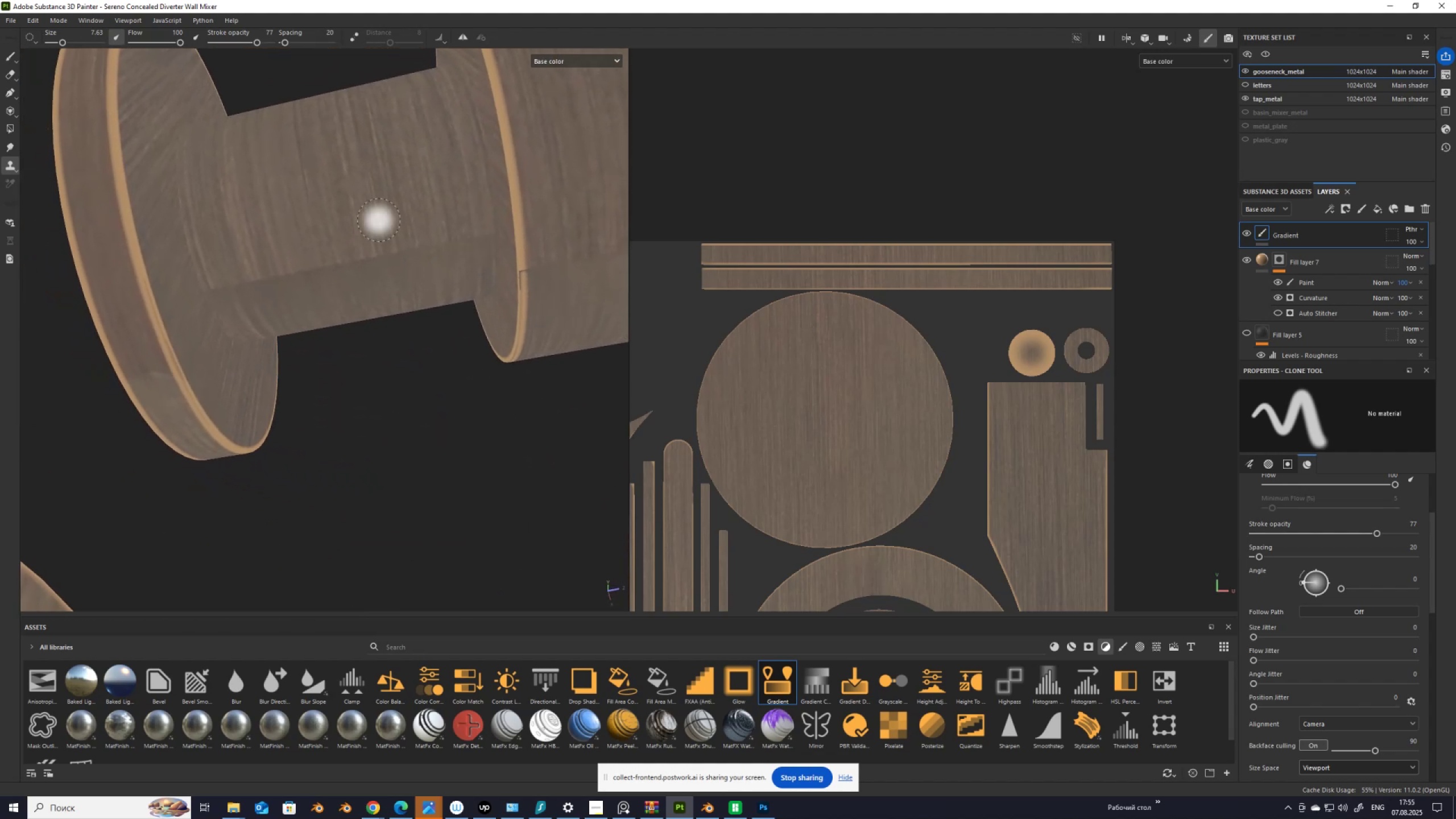 
hold_key(key=AltLeft, duration=1.53)
 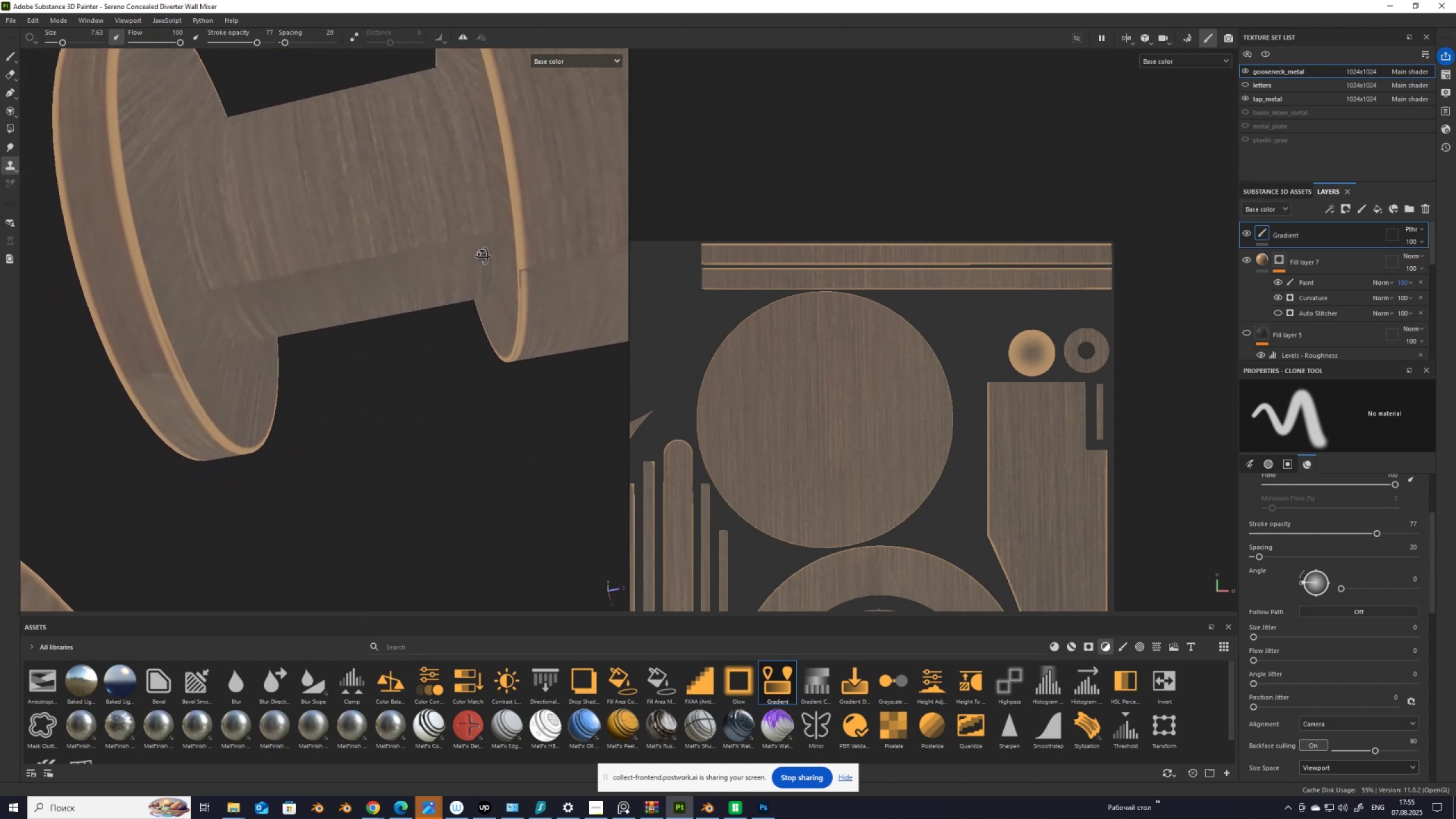 
hold_key(key=AltLeft, duration=0.68)
 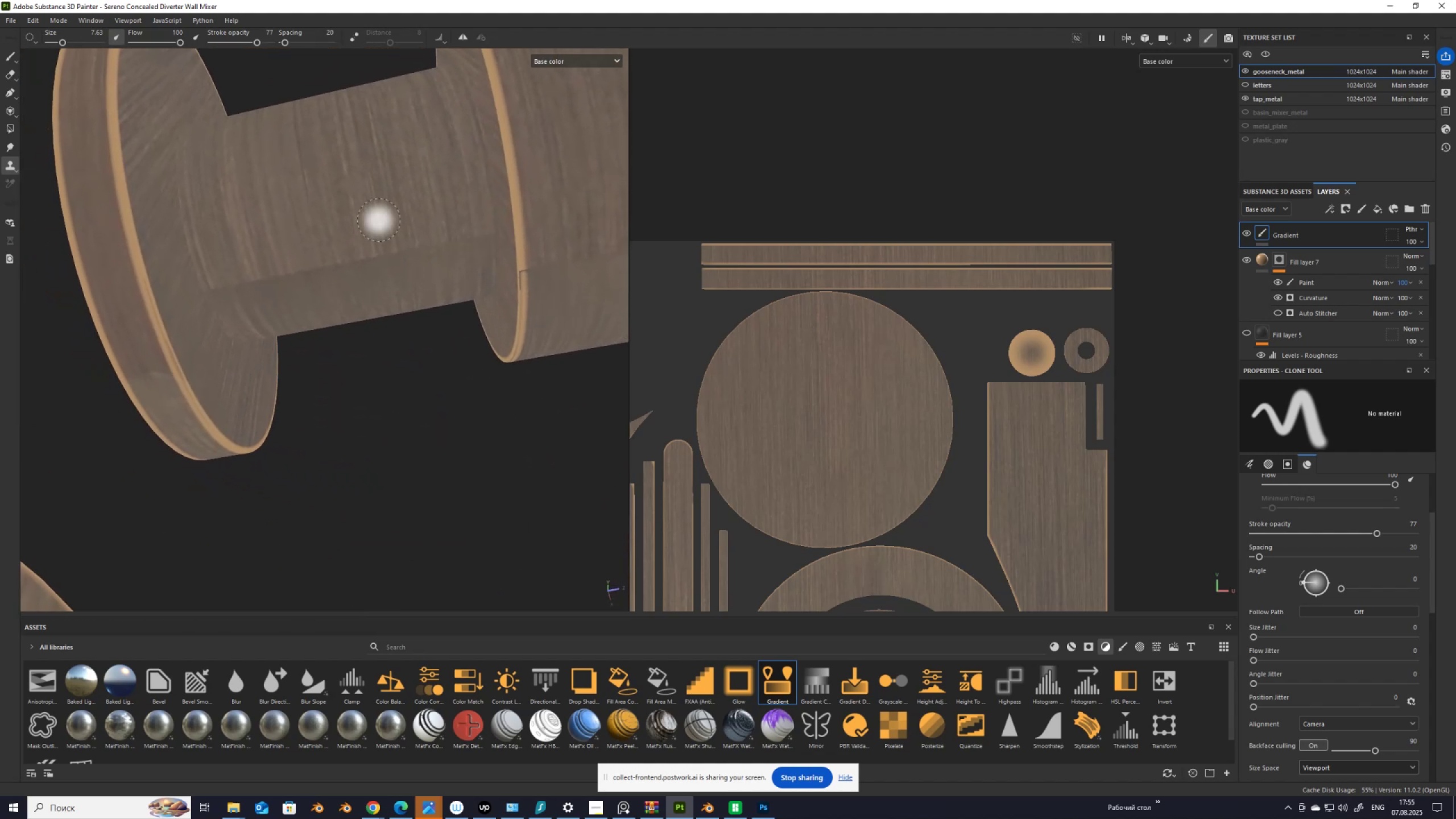 
hold_key(key=V, duration=1.53)
 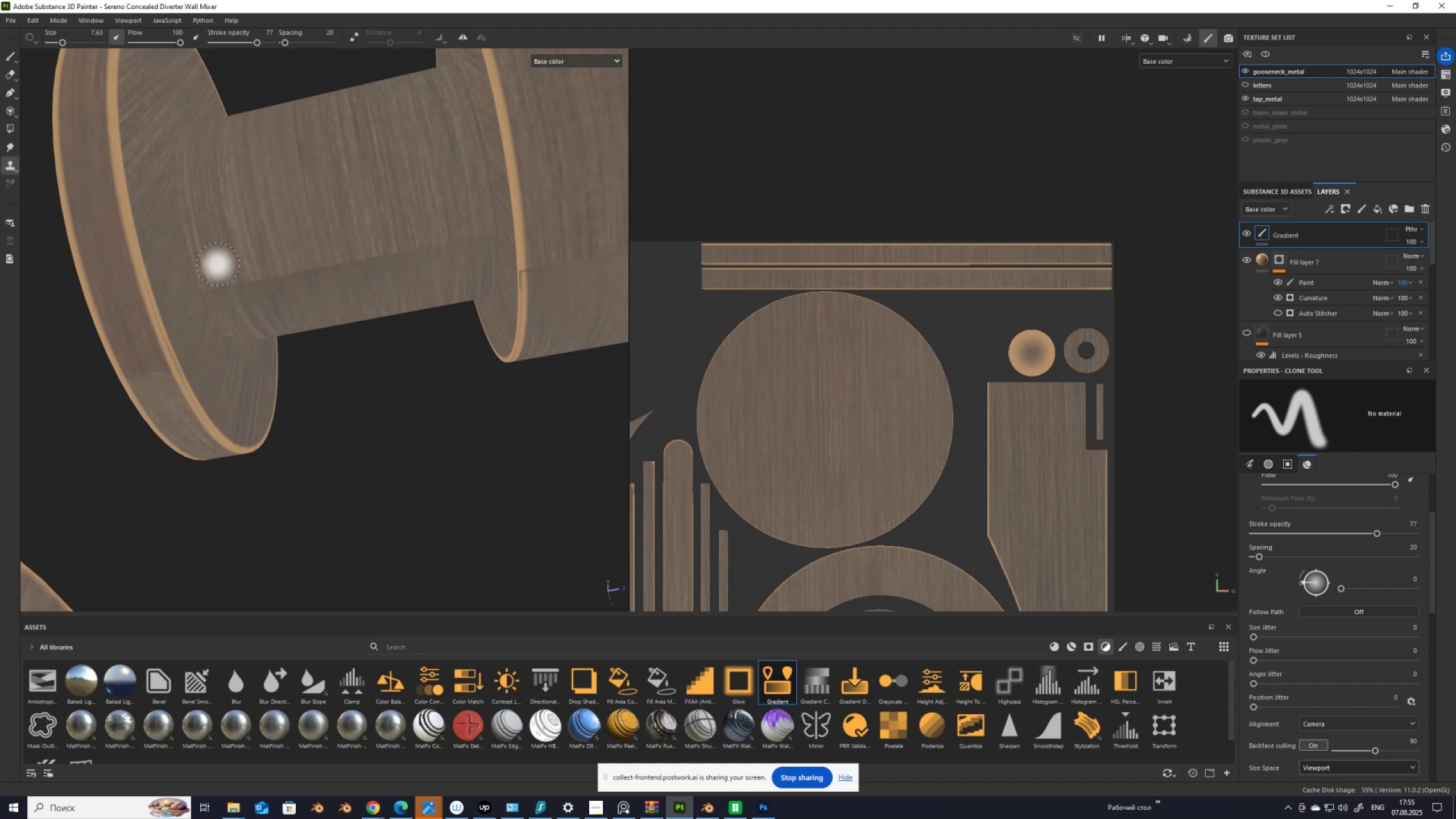 
hold_key(key=V, duration=0.88)
 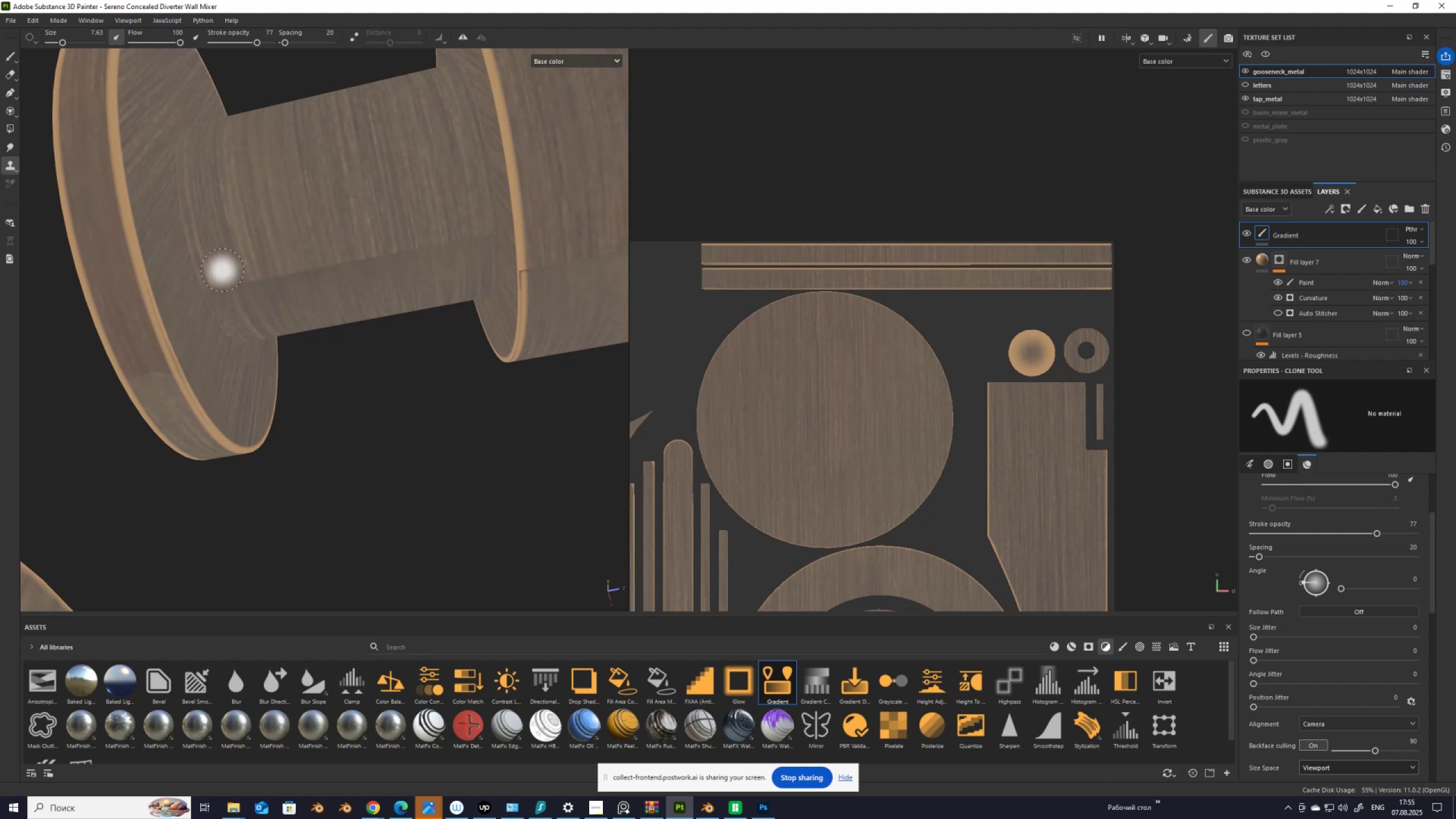 
left_click([218, 264])
 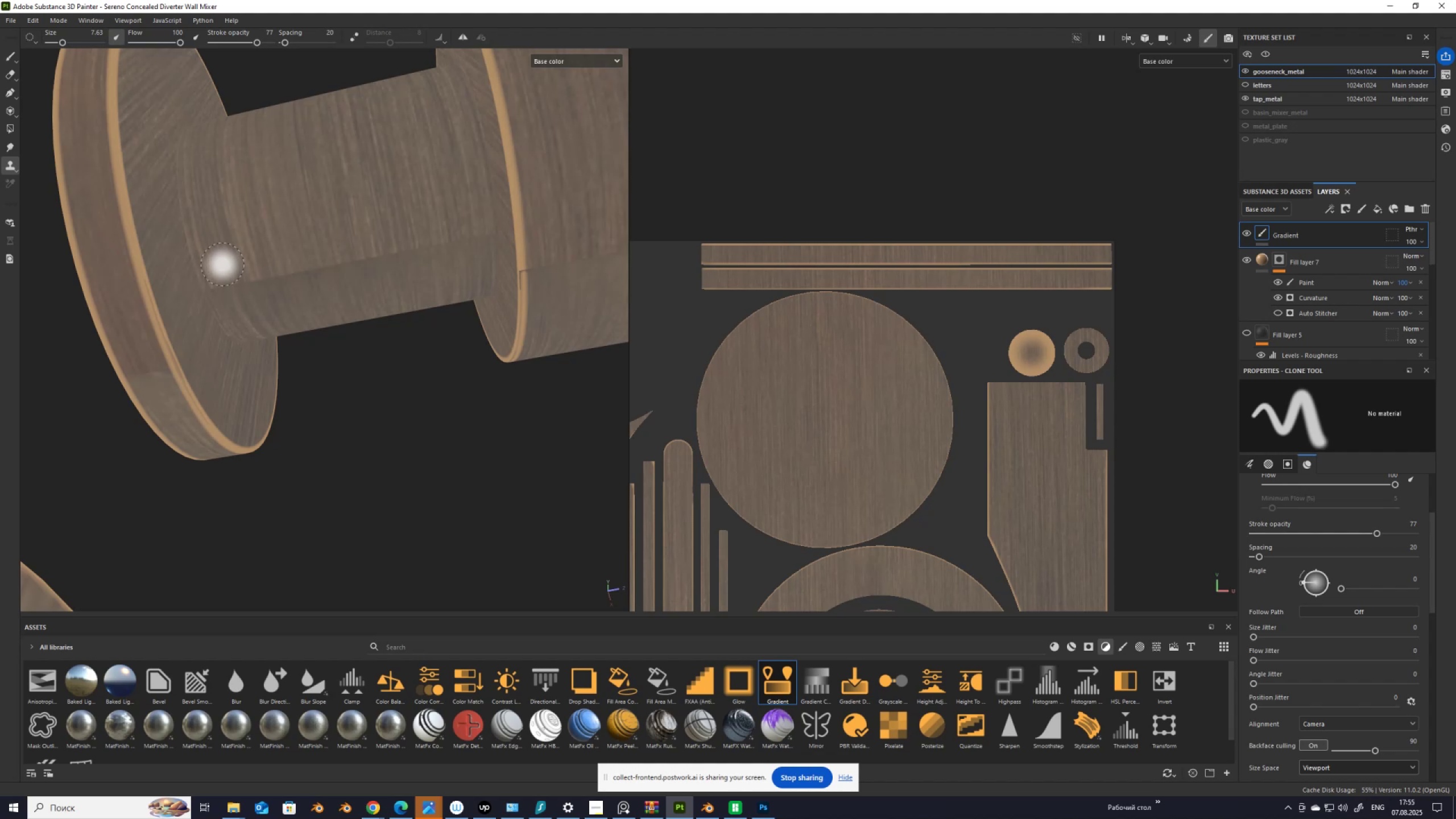 
key(V)
 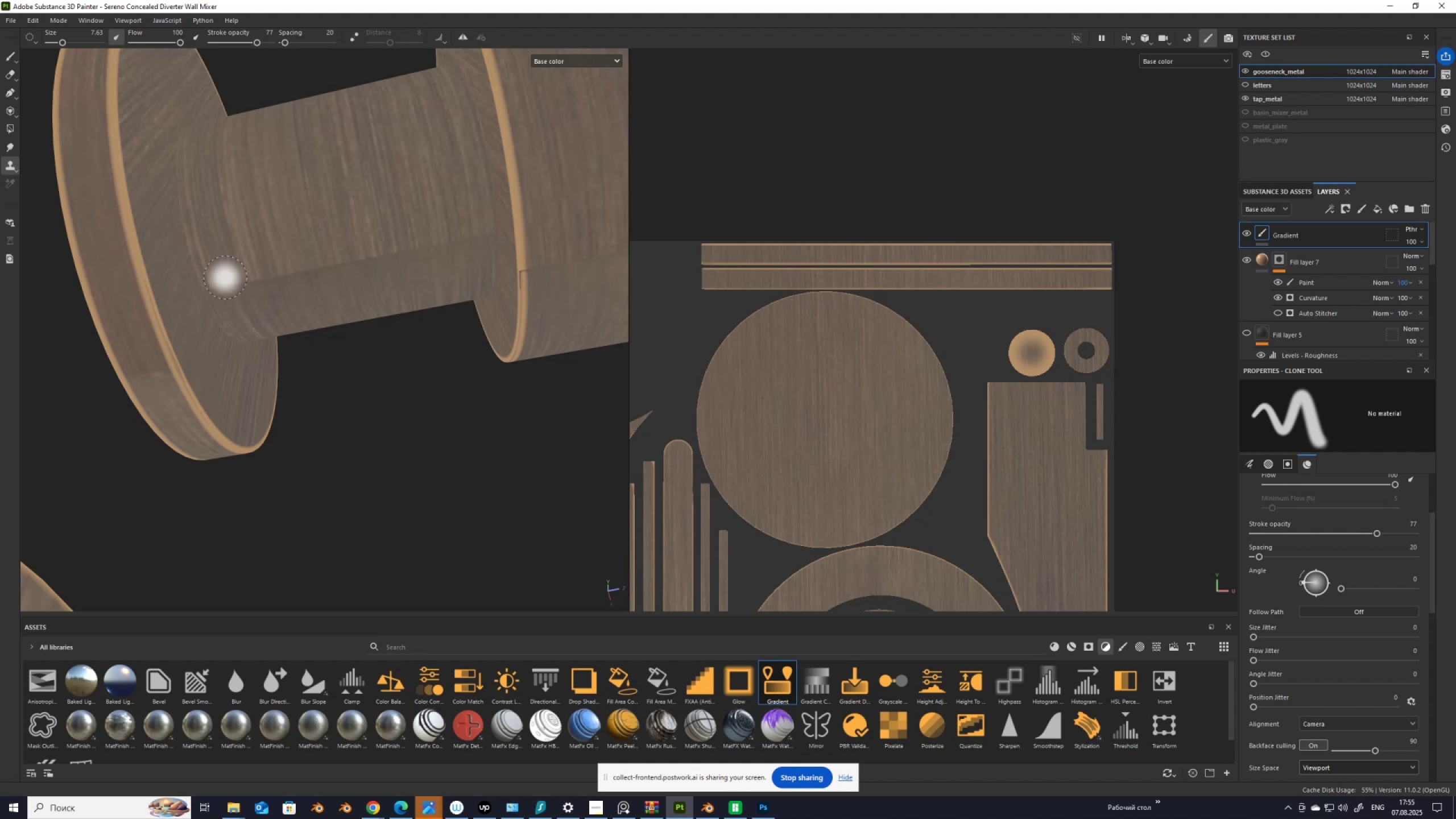 
hold_key(key=V, duration=0.64)
 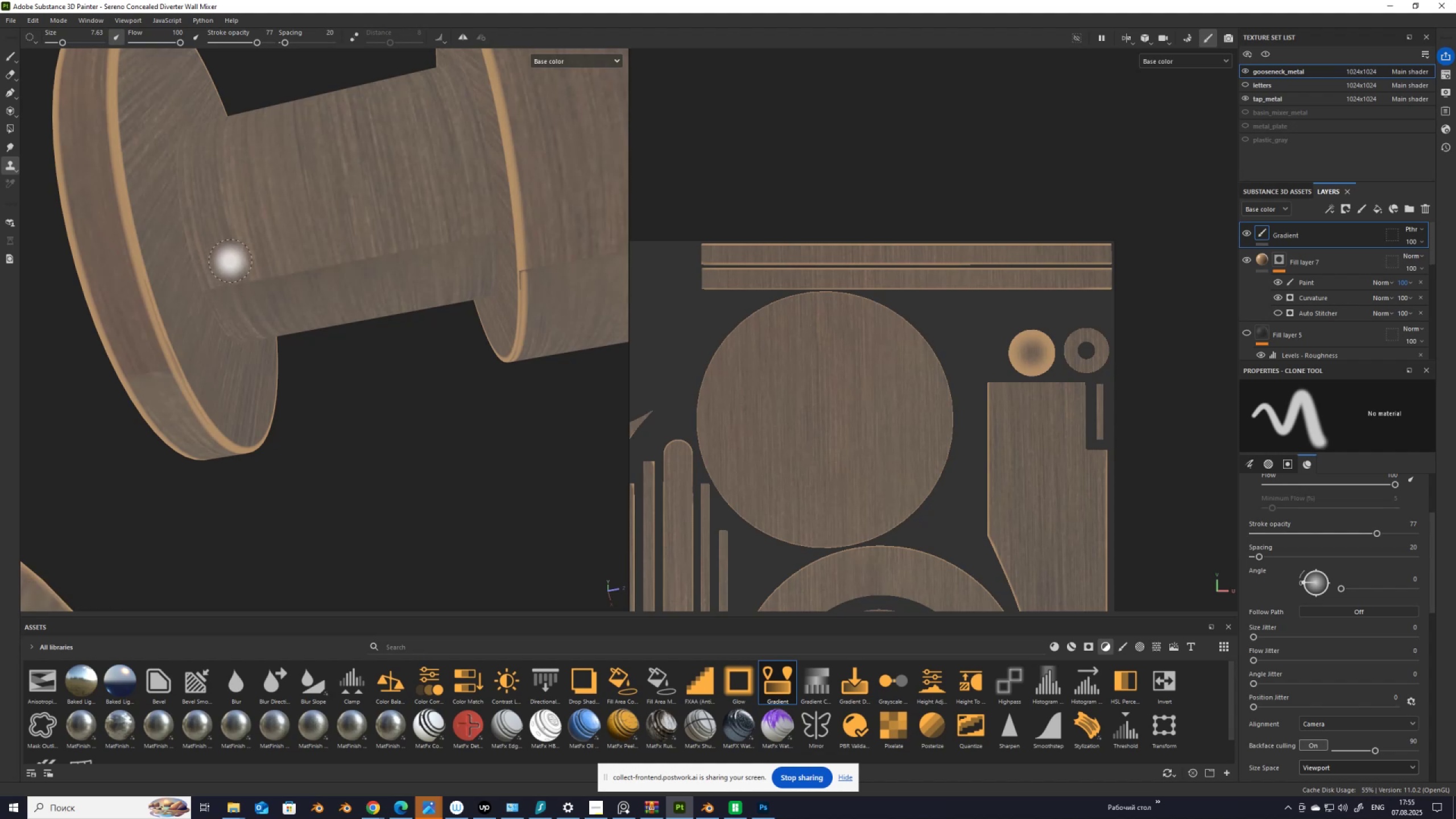 
left_click([226, 262])
 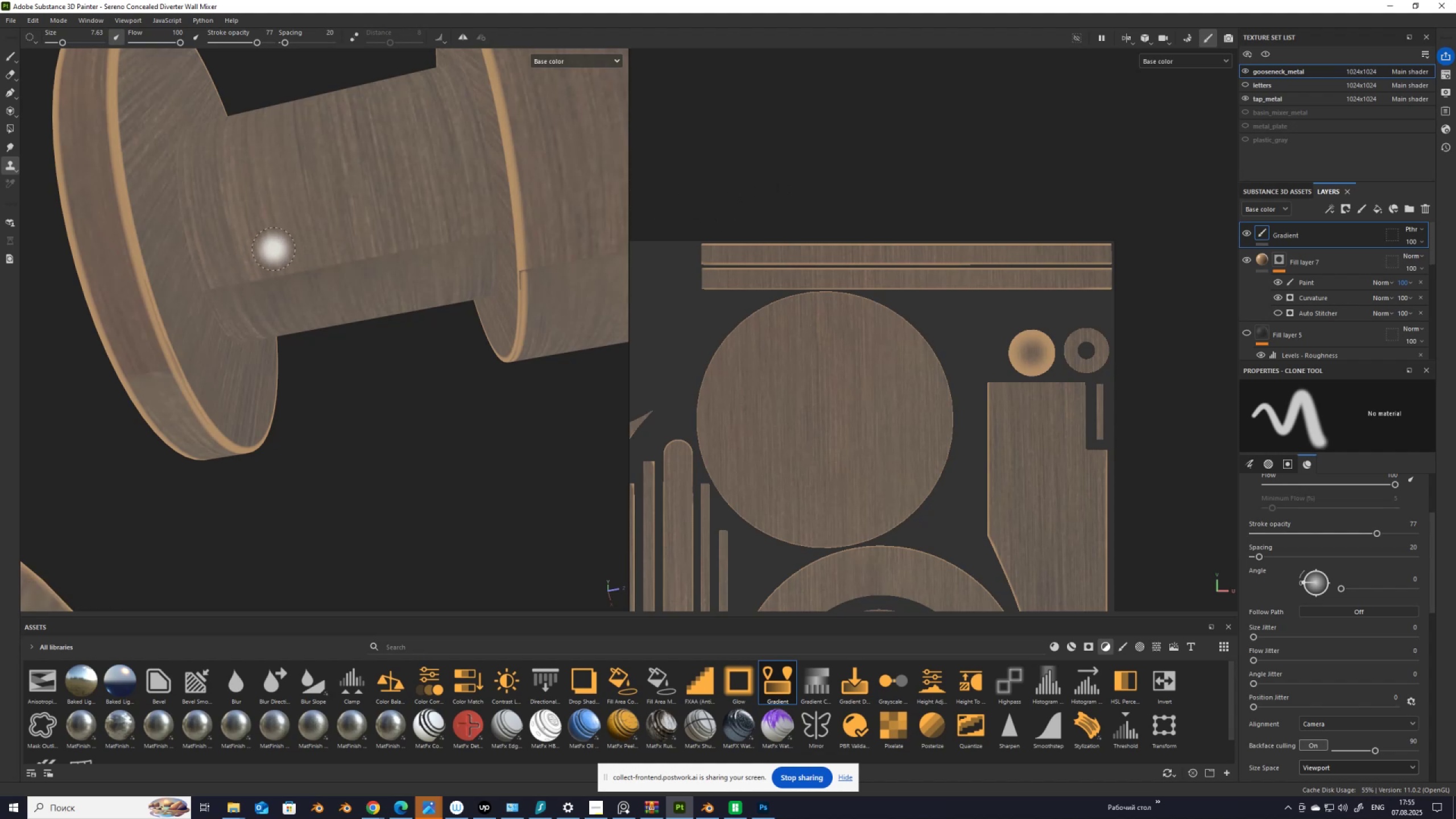 
left_click([1273, 102])
 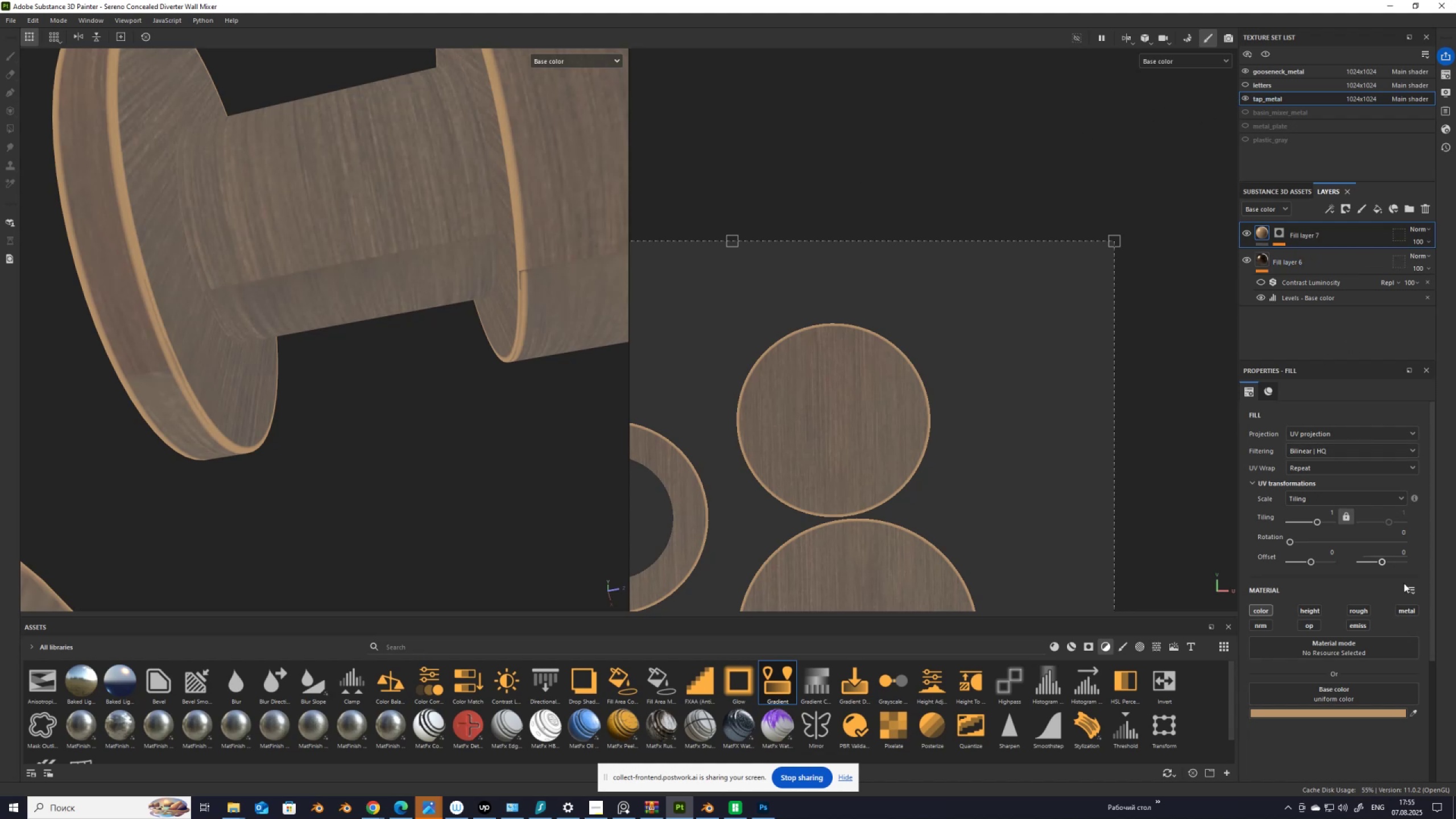 
wait(7.4)
 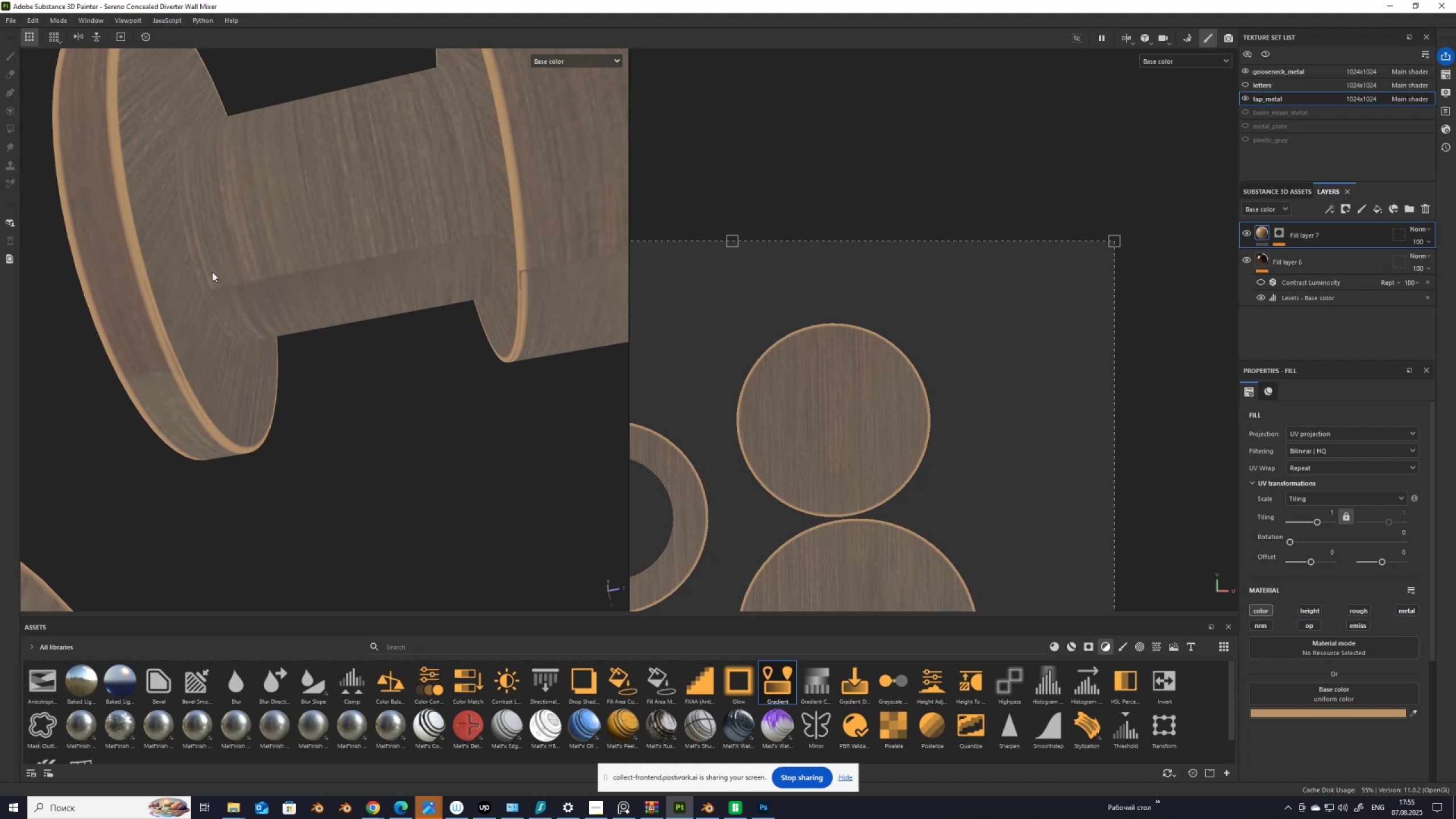 
left_click_drag(start_coordinate=[779, 677], to_coordinate=[1301, 231])
 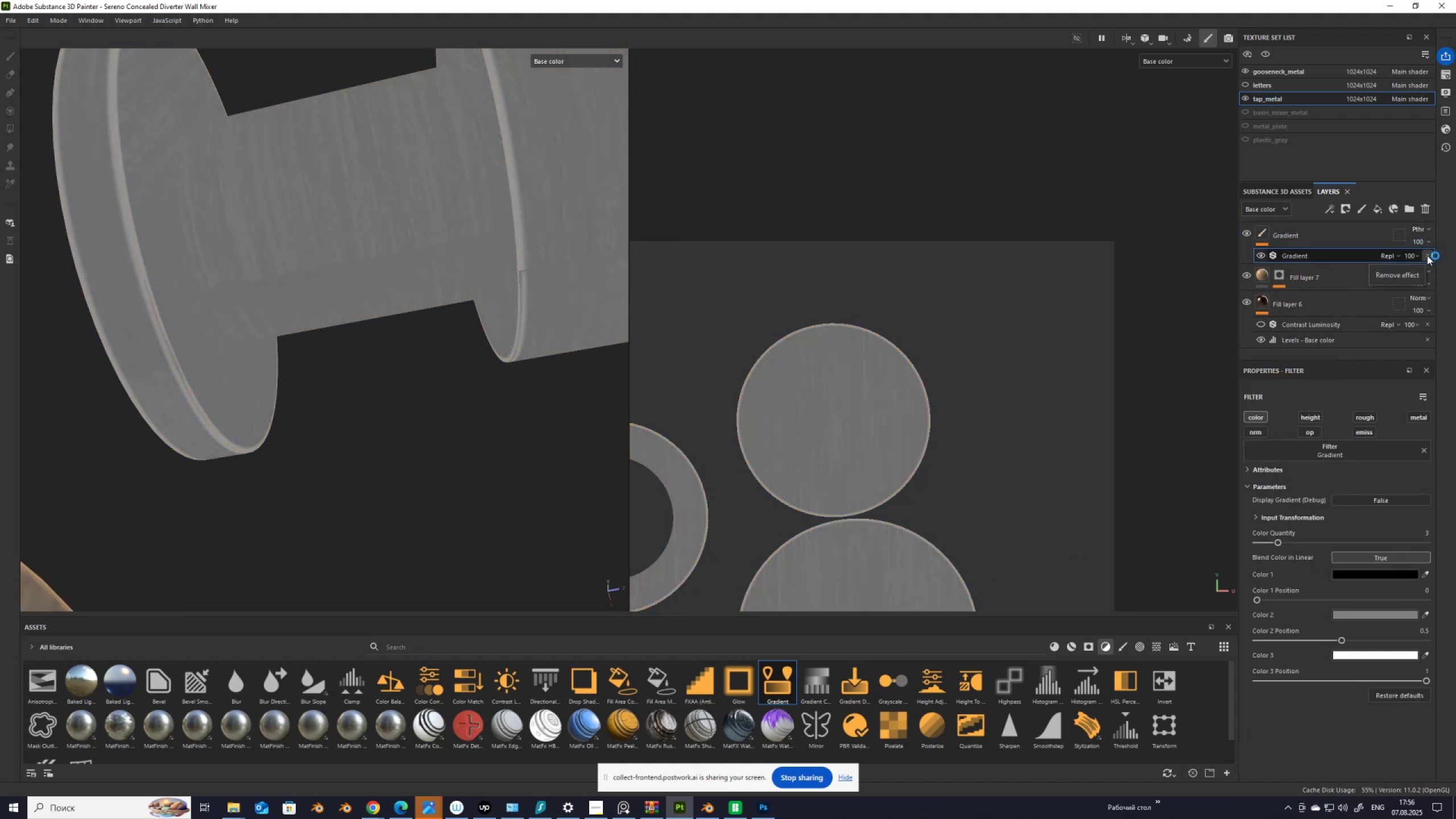 
left_click([1428, 255])
 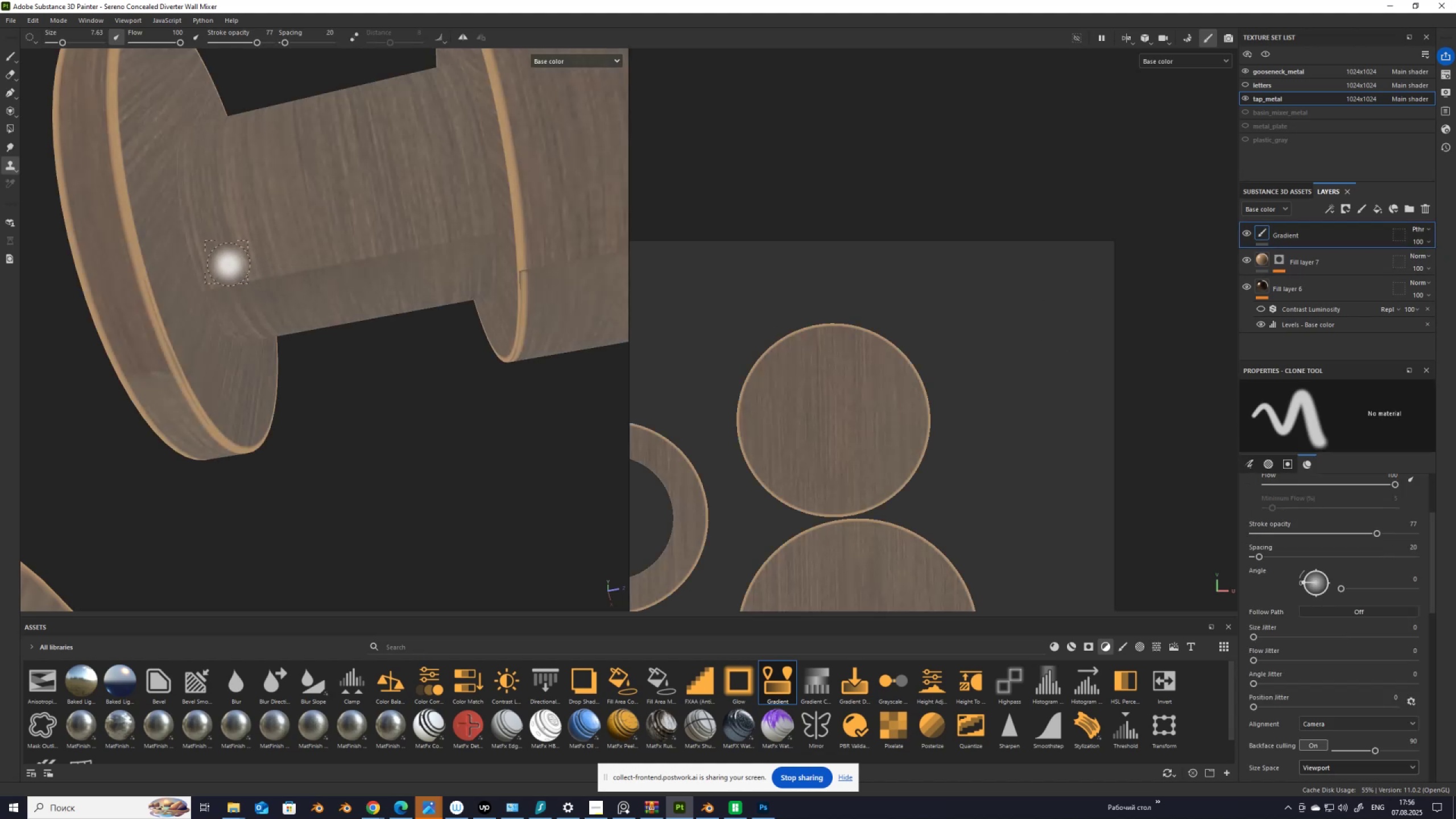 
hold_key(key=V, duration=0.62)
 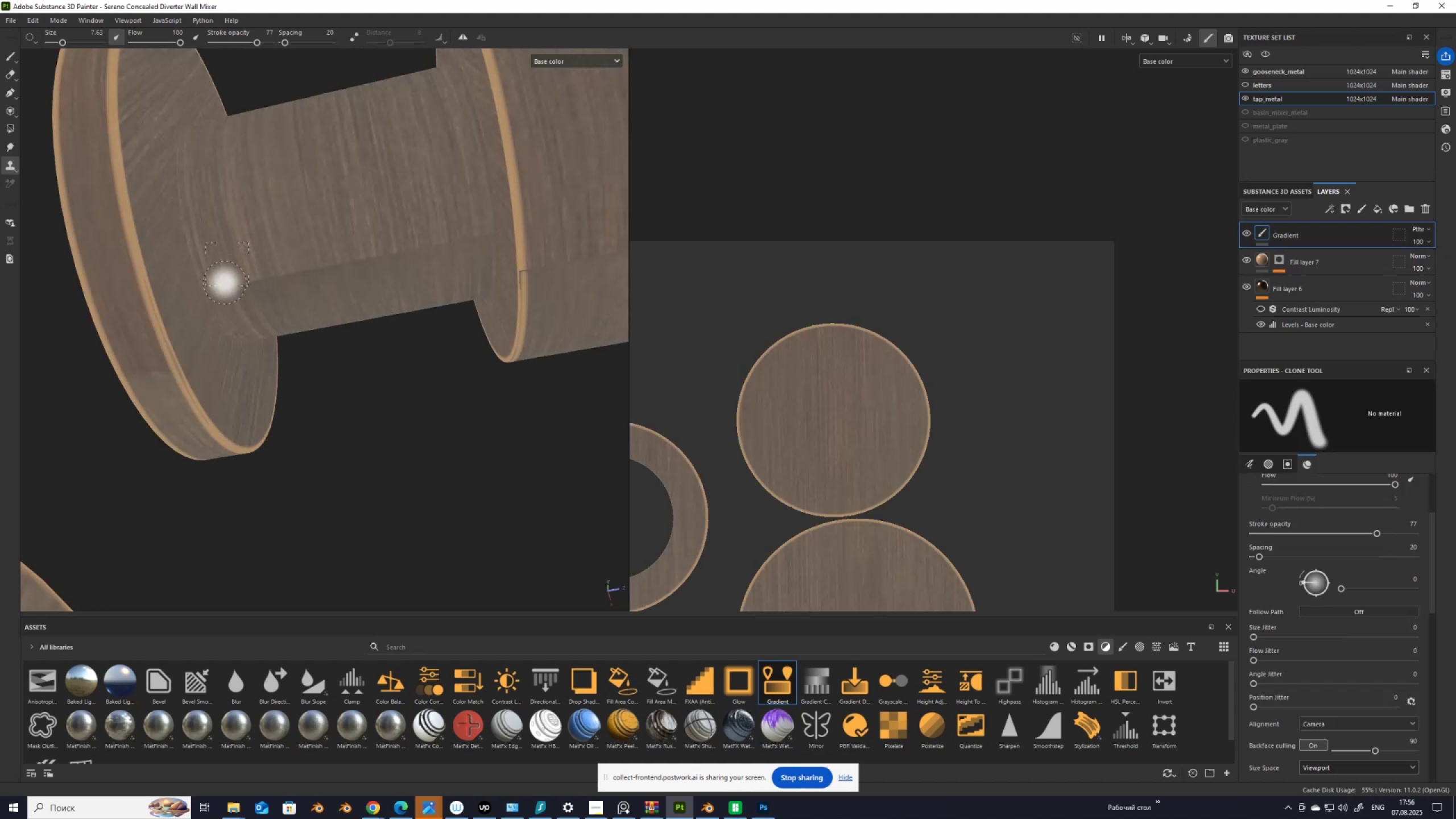 
left_click([227, 264])
 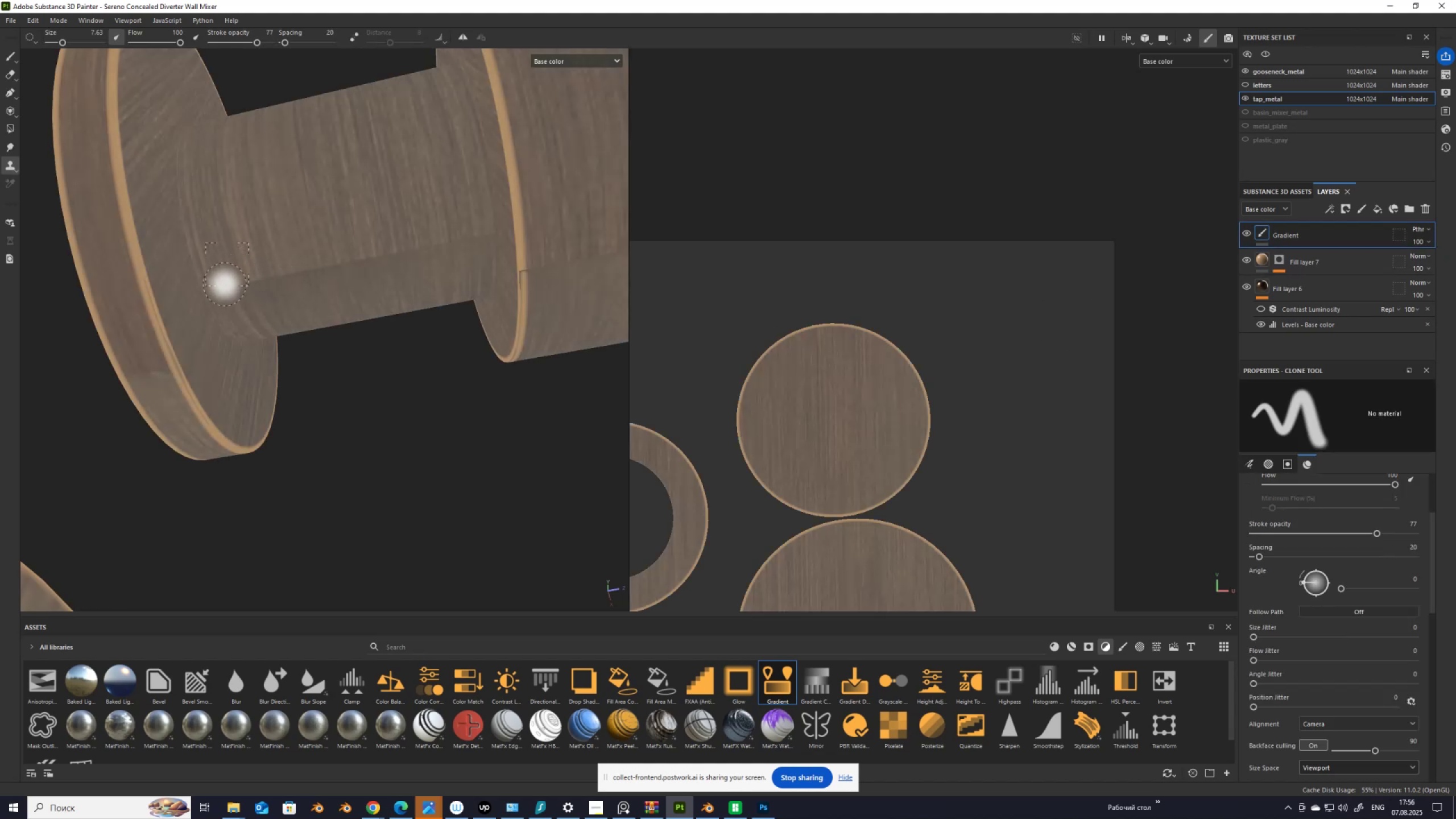 
left_click([225, 284])
 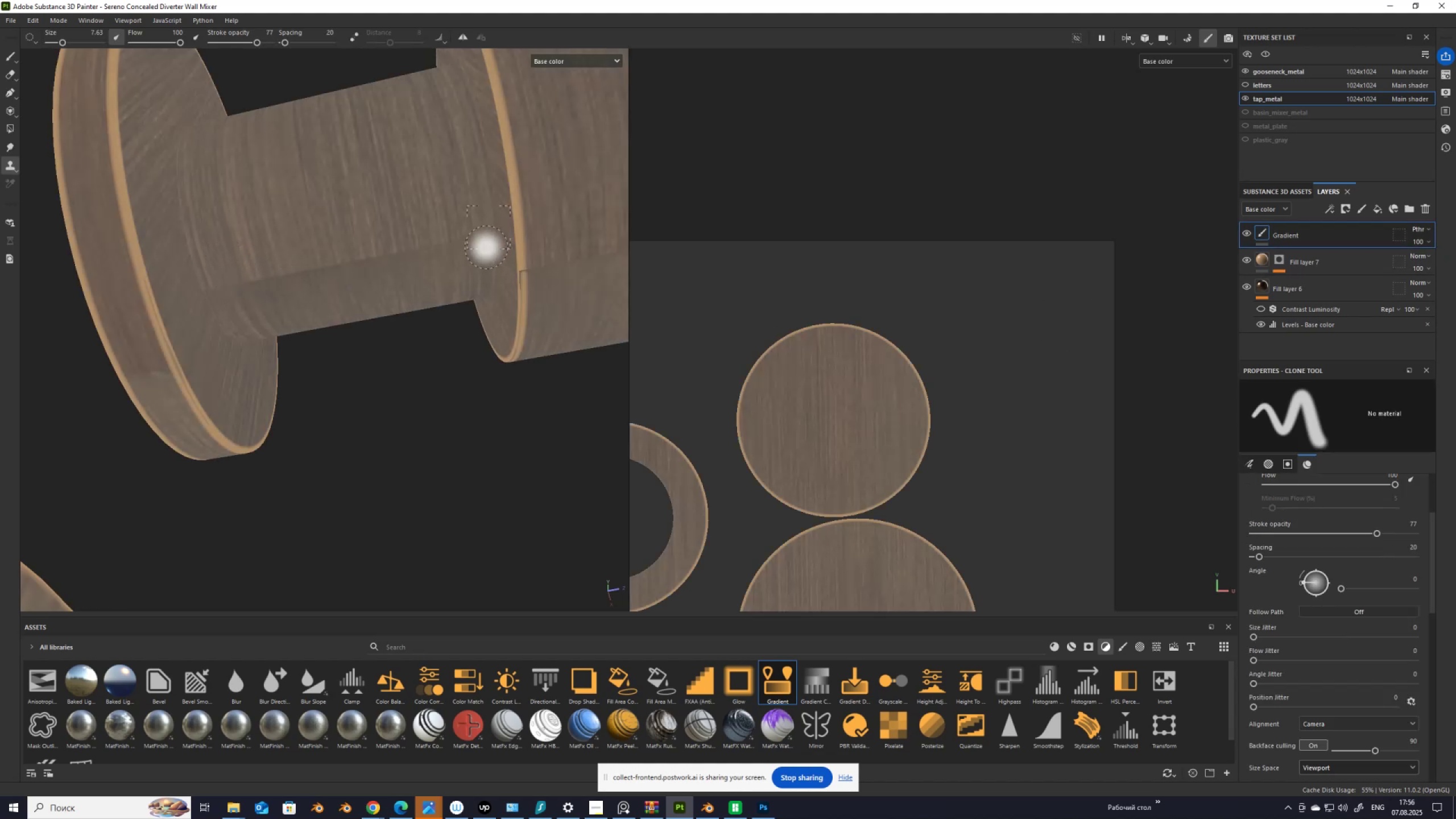 
hold_key(key=ShiftLeft, duration=0.69)
left_click([479, 243])
 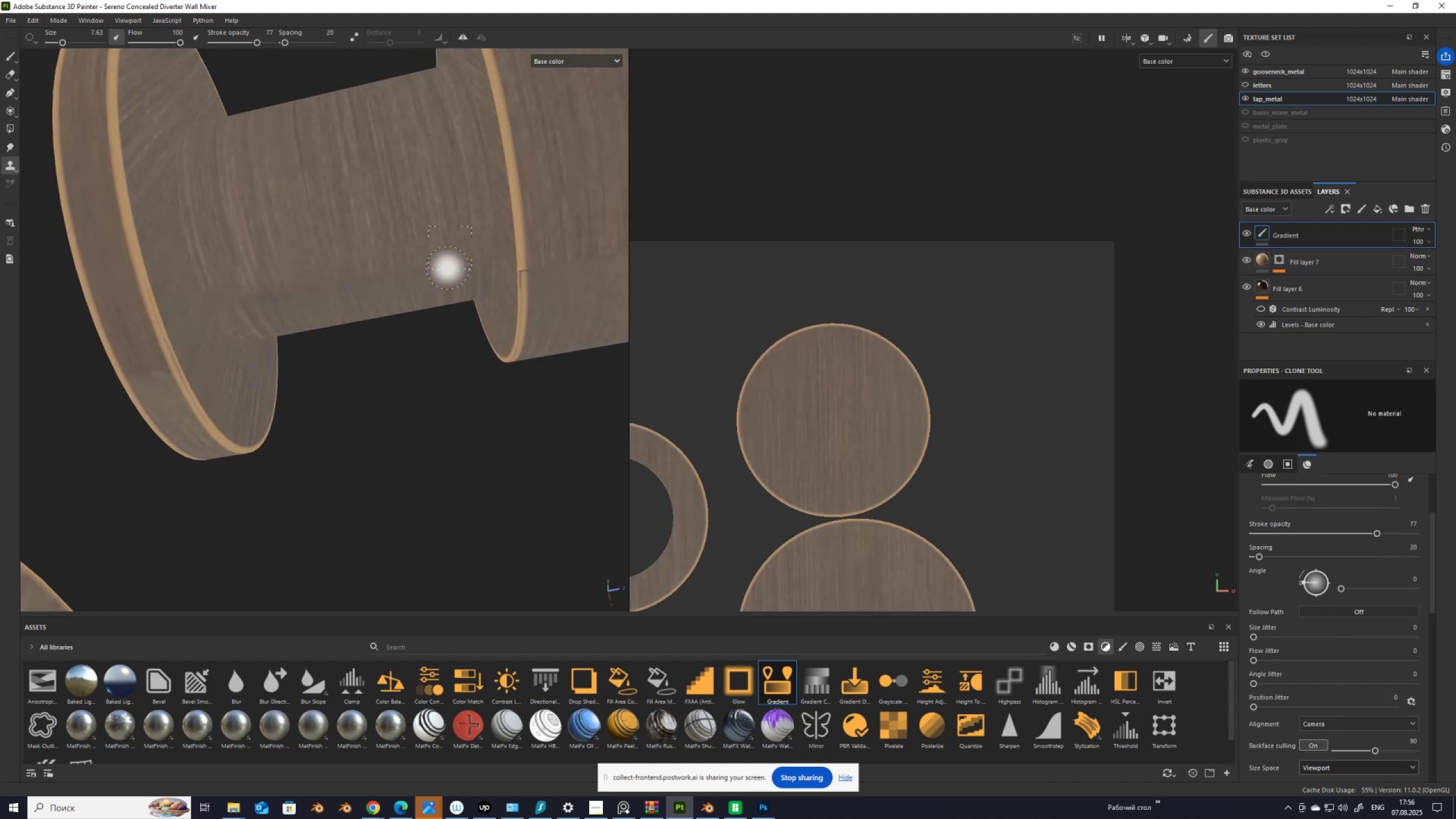 
left_click_drag(start_coordinate=[459, 254], to_coordinate=[251, 289])
 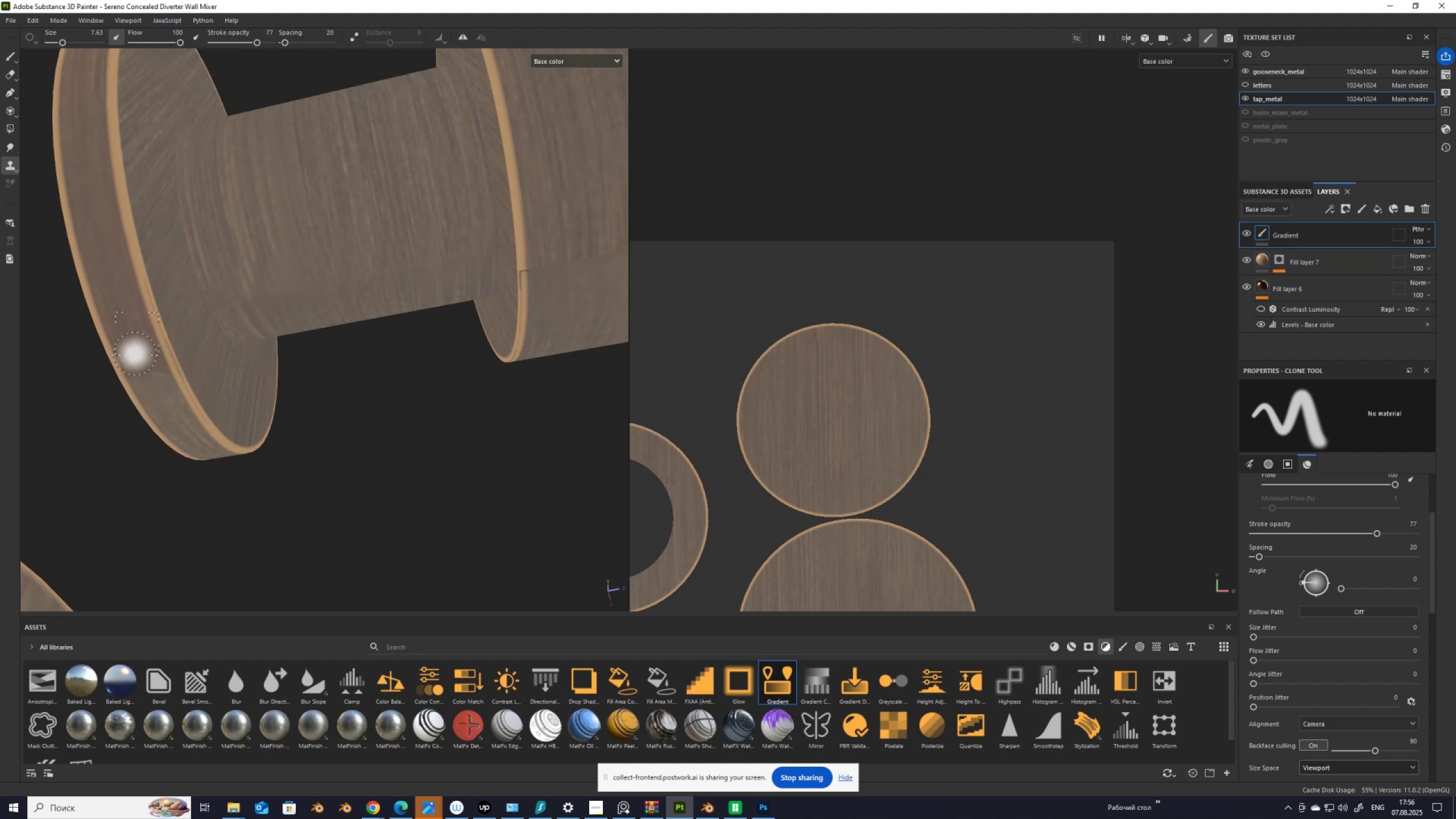 
hold_key(key=V, duration=0.99)
 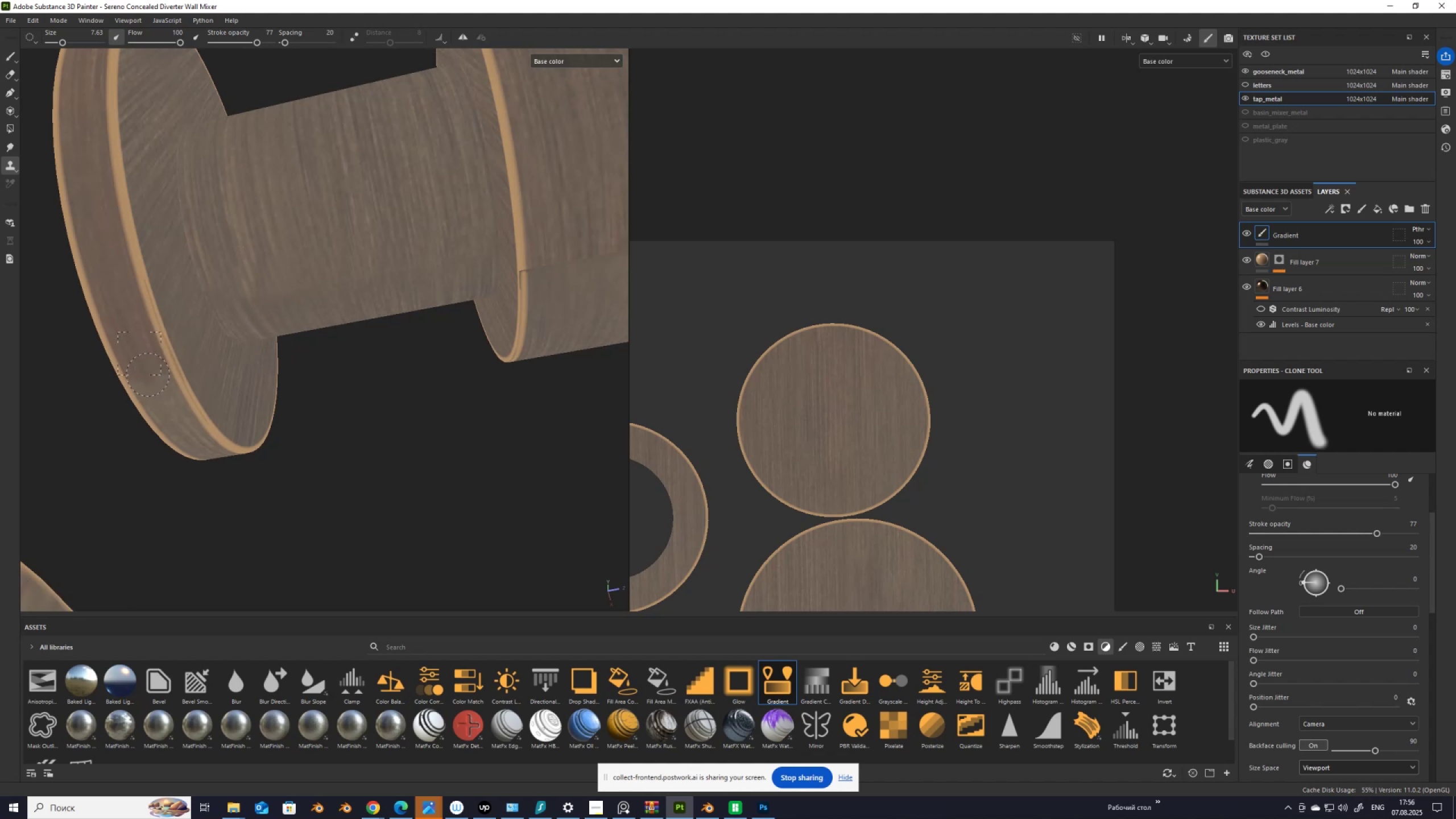 
left_click([135, 345])
 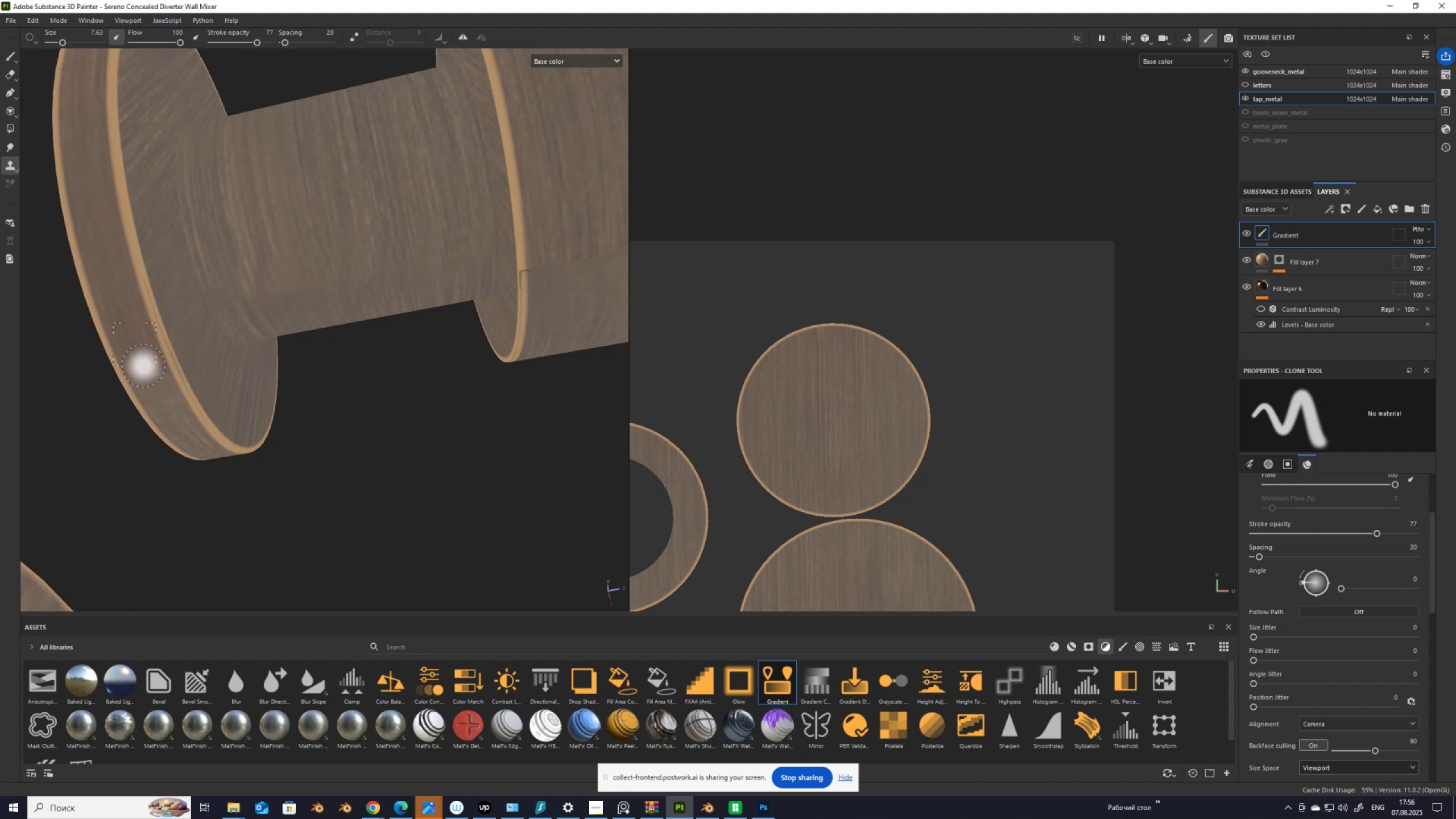 
left_click_drag(start_coordinate=[143, 366], to_coordinate=[151, 382])
 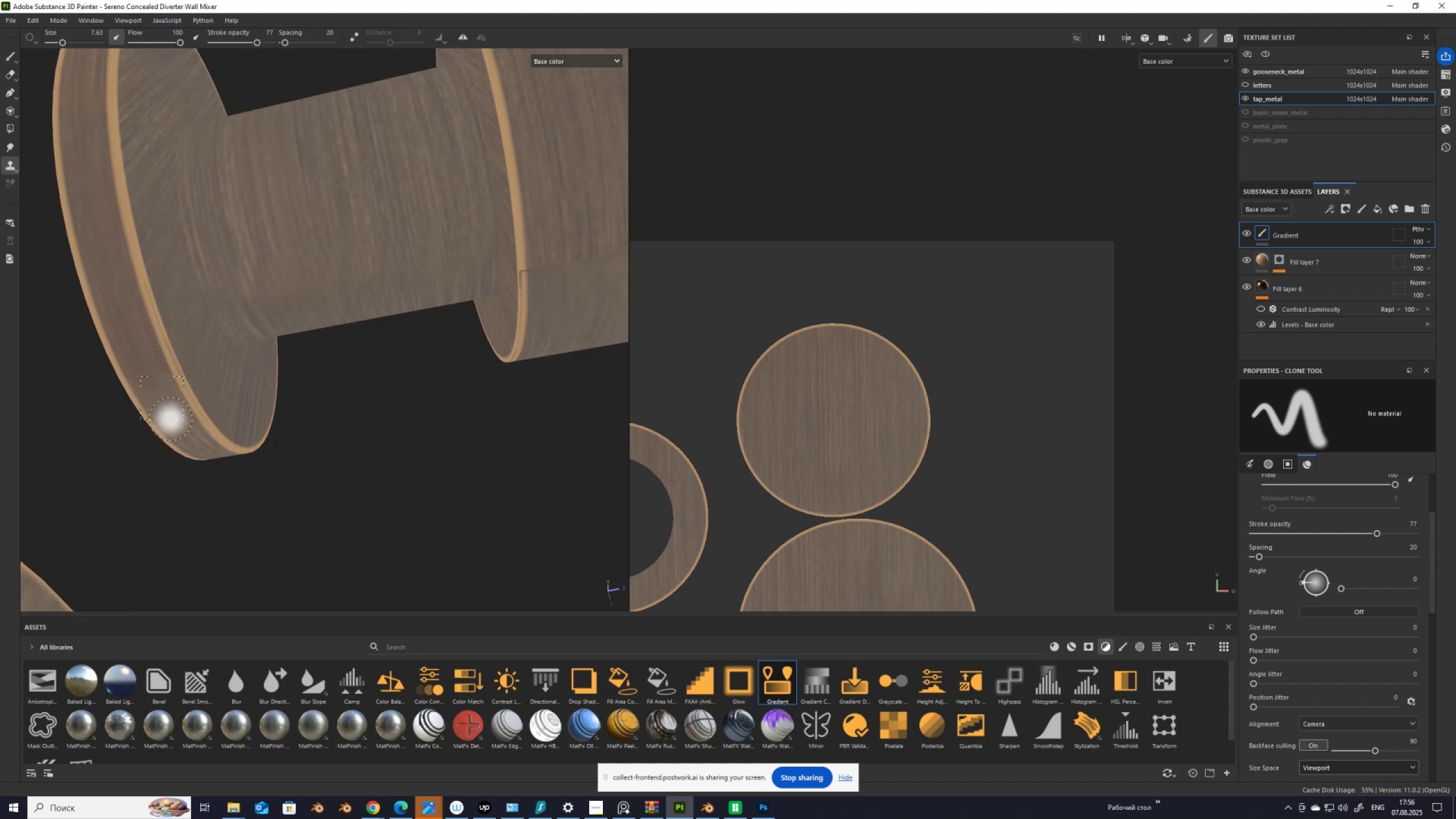 
hold_key(key=V, duration=0.38)
 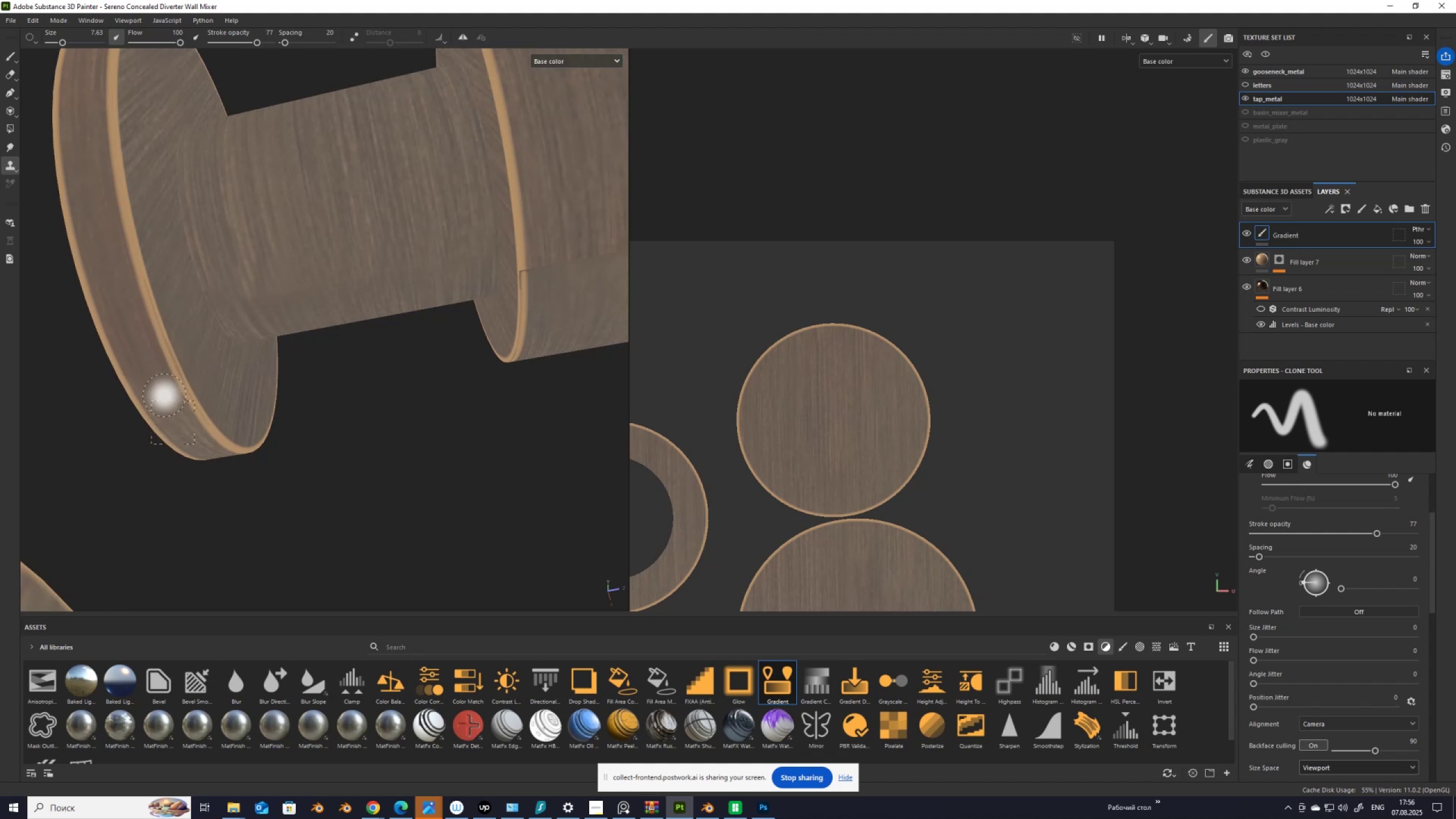 
left_click([173, 423])
 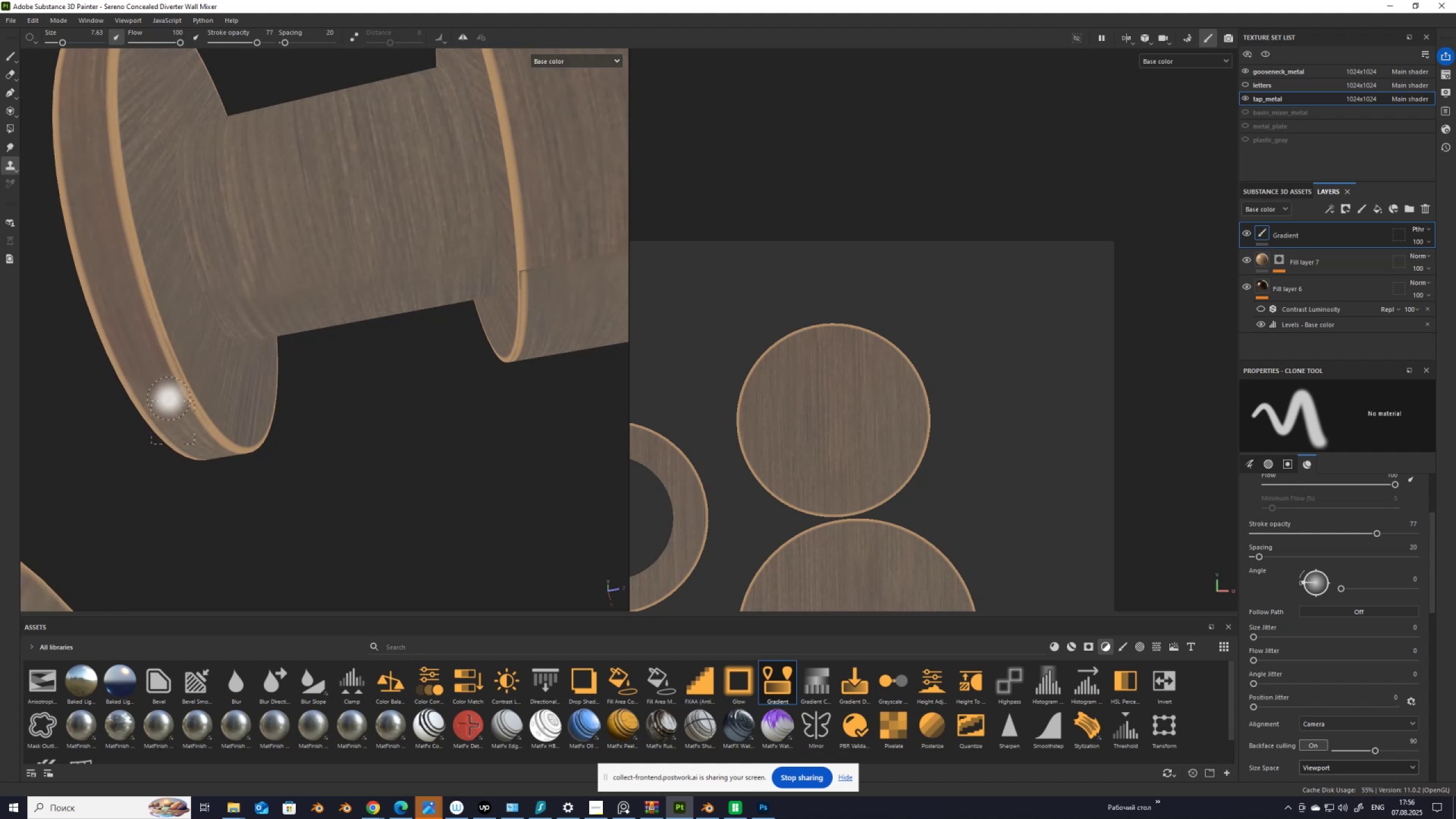 
left_click_drag(start_coordinate=[164, 395], to_coordinate=[155, 376])
 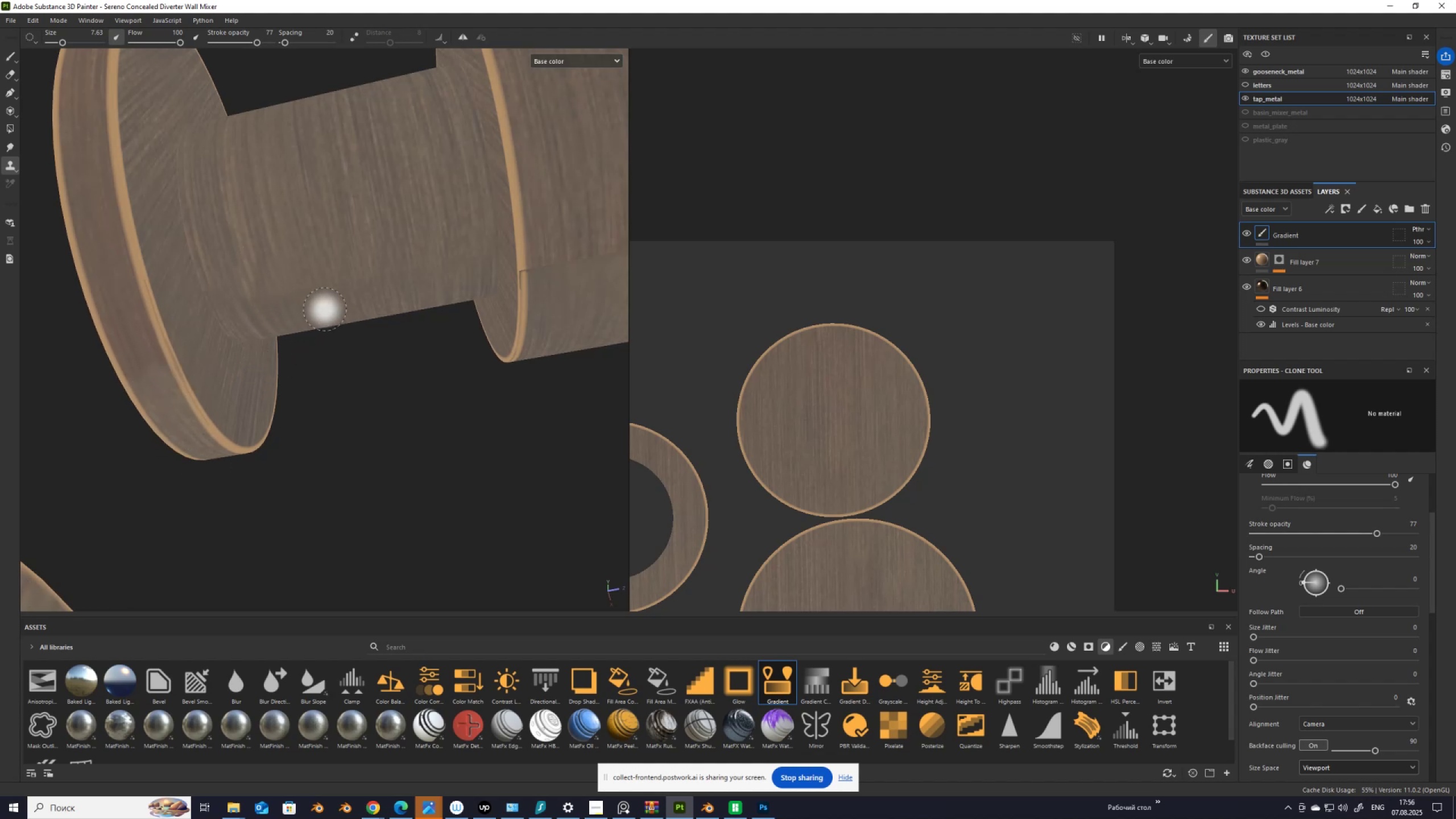 
scroll: coordinate [521, 288], scroll_direction: none, amount: 0.0
 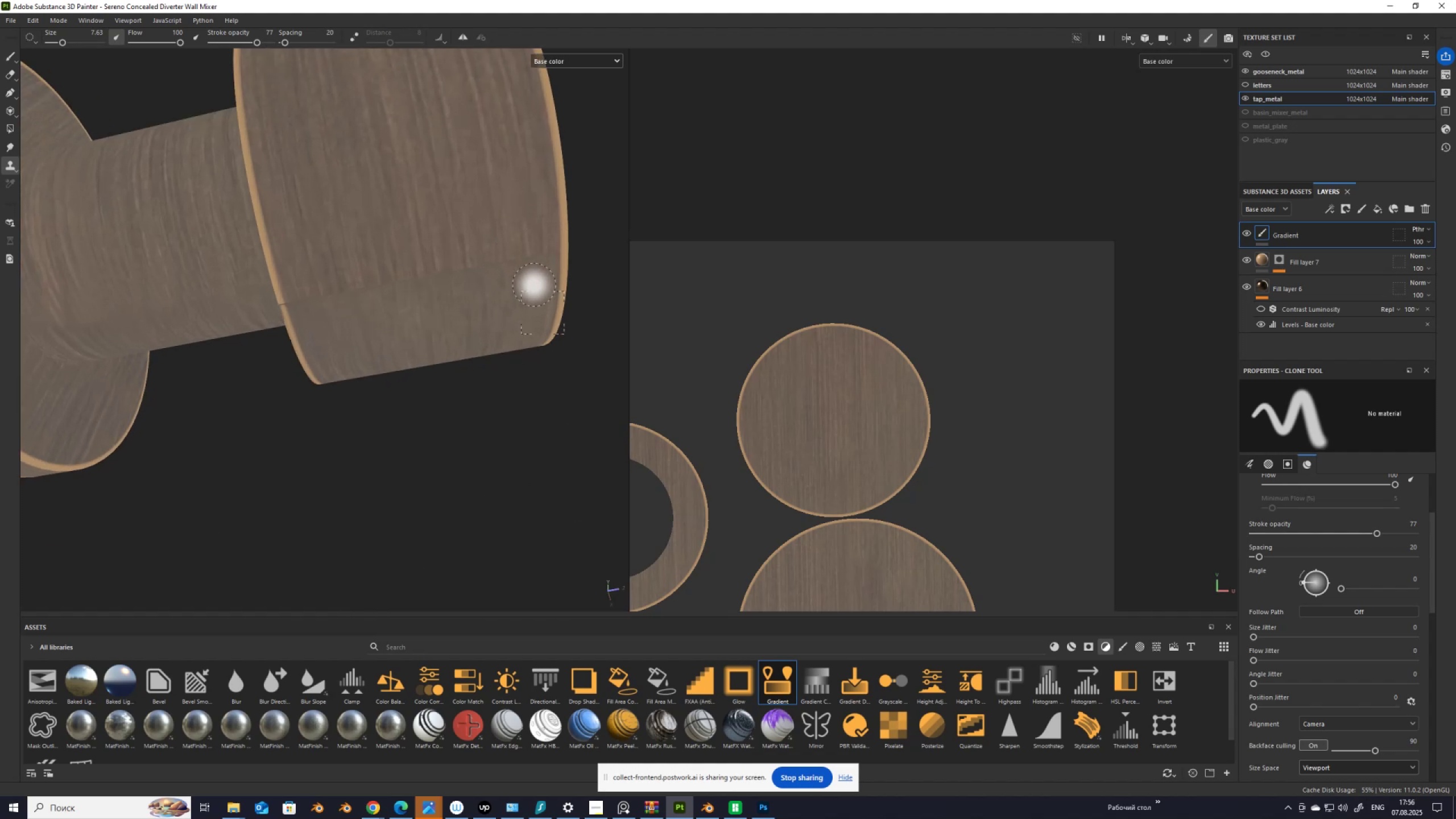 
hold_key(key=V, duration=0.82)
 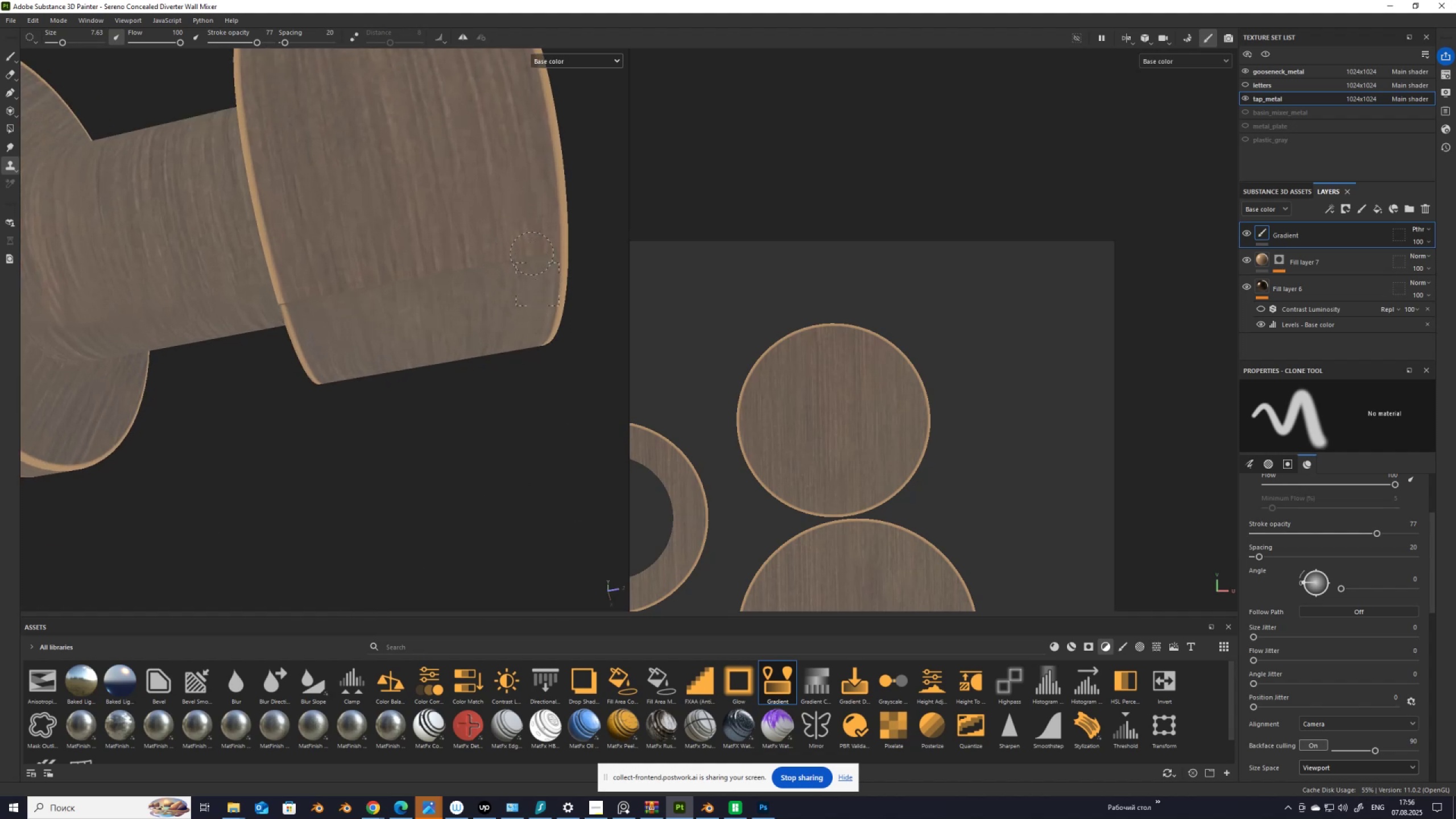 
left_click([539, 284])
 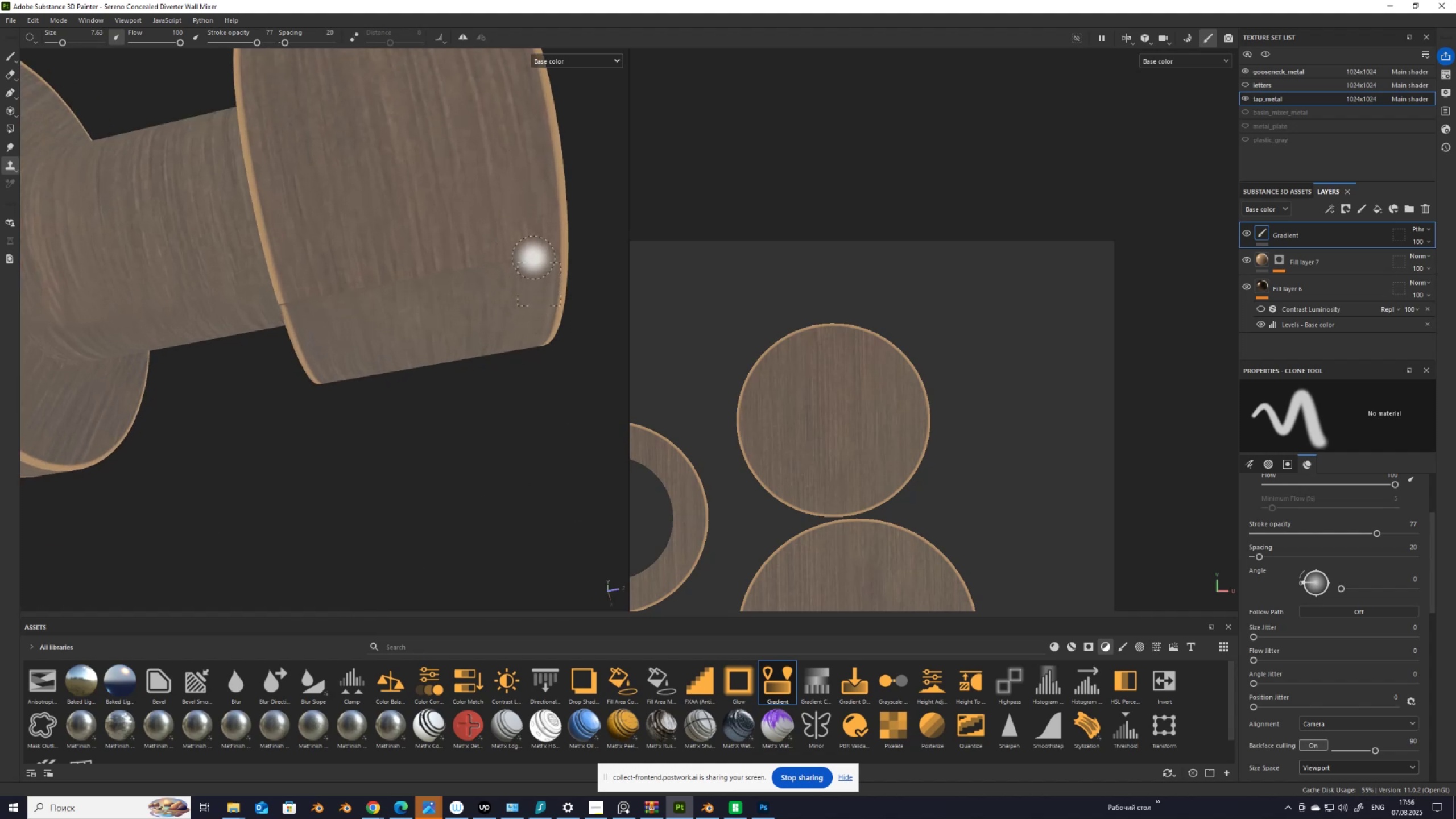 
left_click_drag(start_coordinate=[533, 254], to_coordinate=[297, 305])
 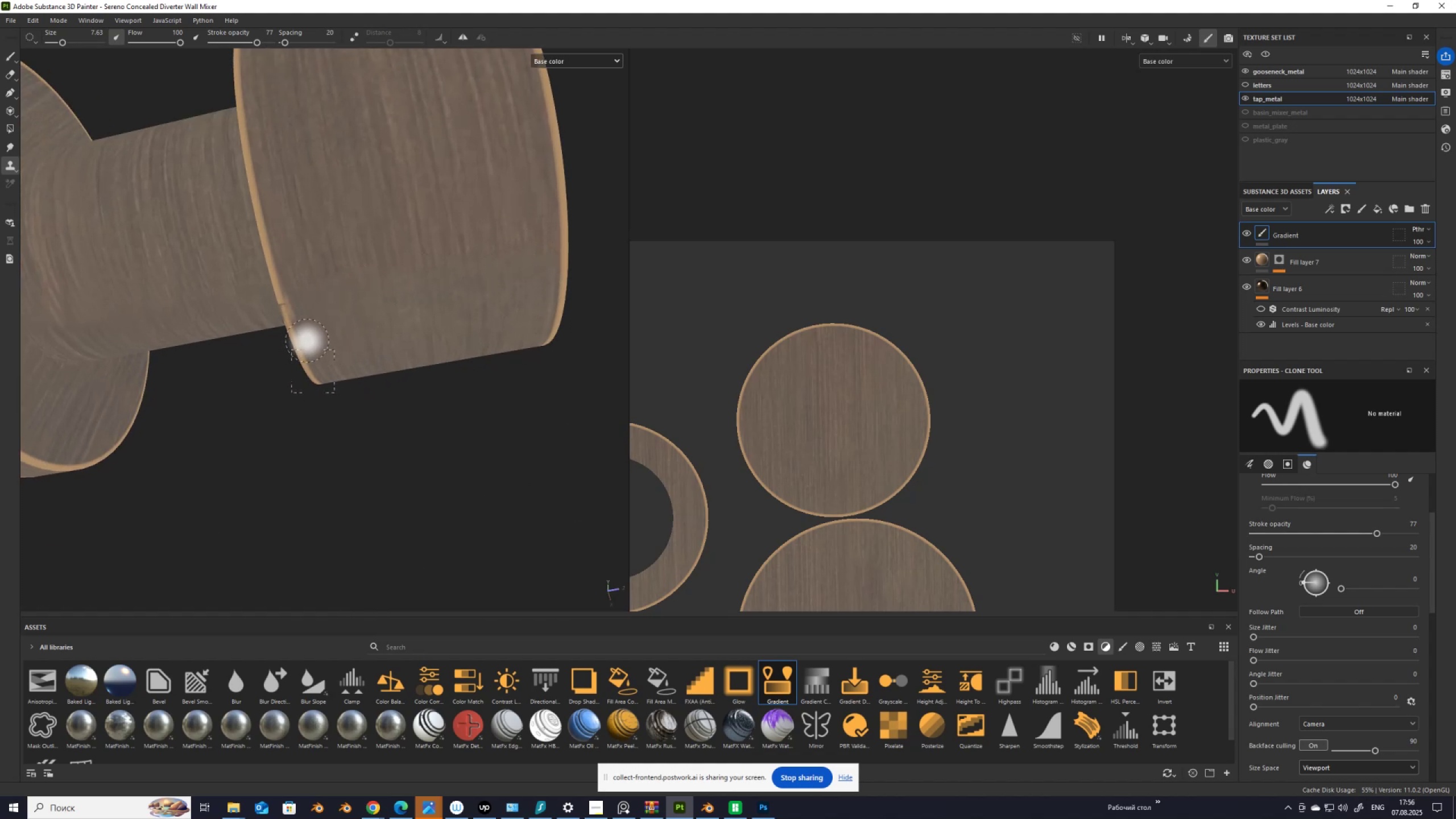 
hold_key(key=V, duration=0.33)
 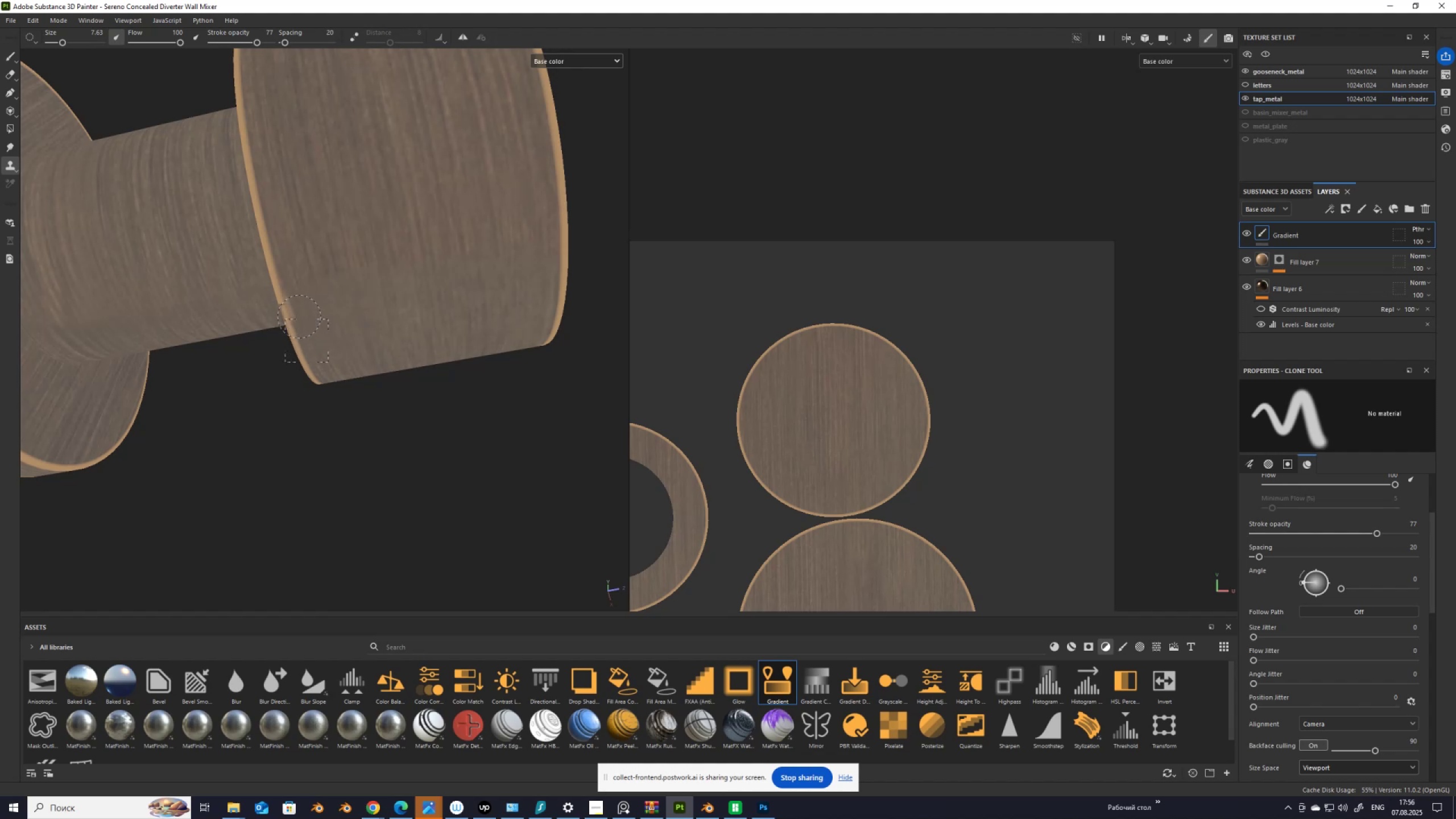 
left_click([307, 341])
 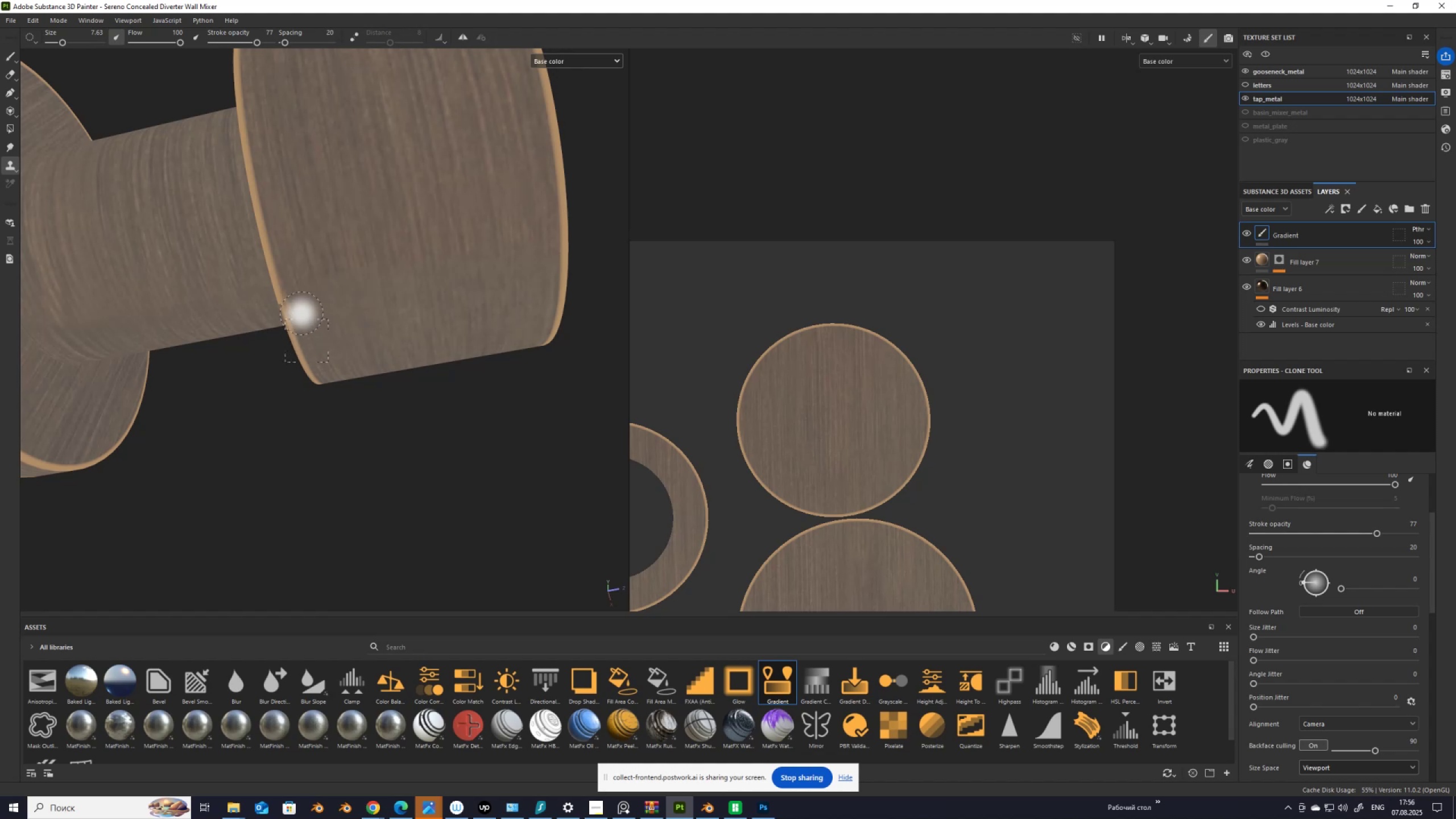 
left_click_drag(start_coordinate=[299, 317], to_coordinate=[289, 294])
 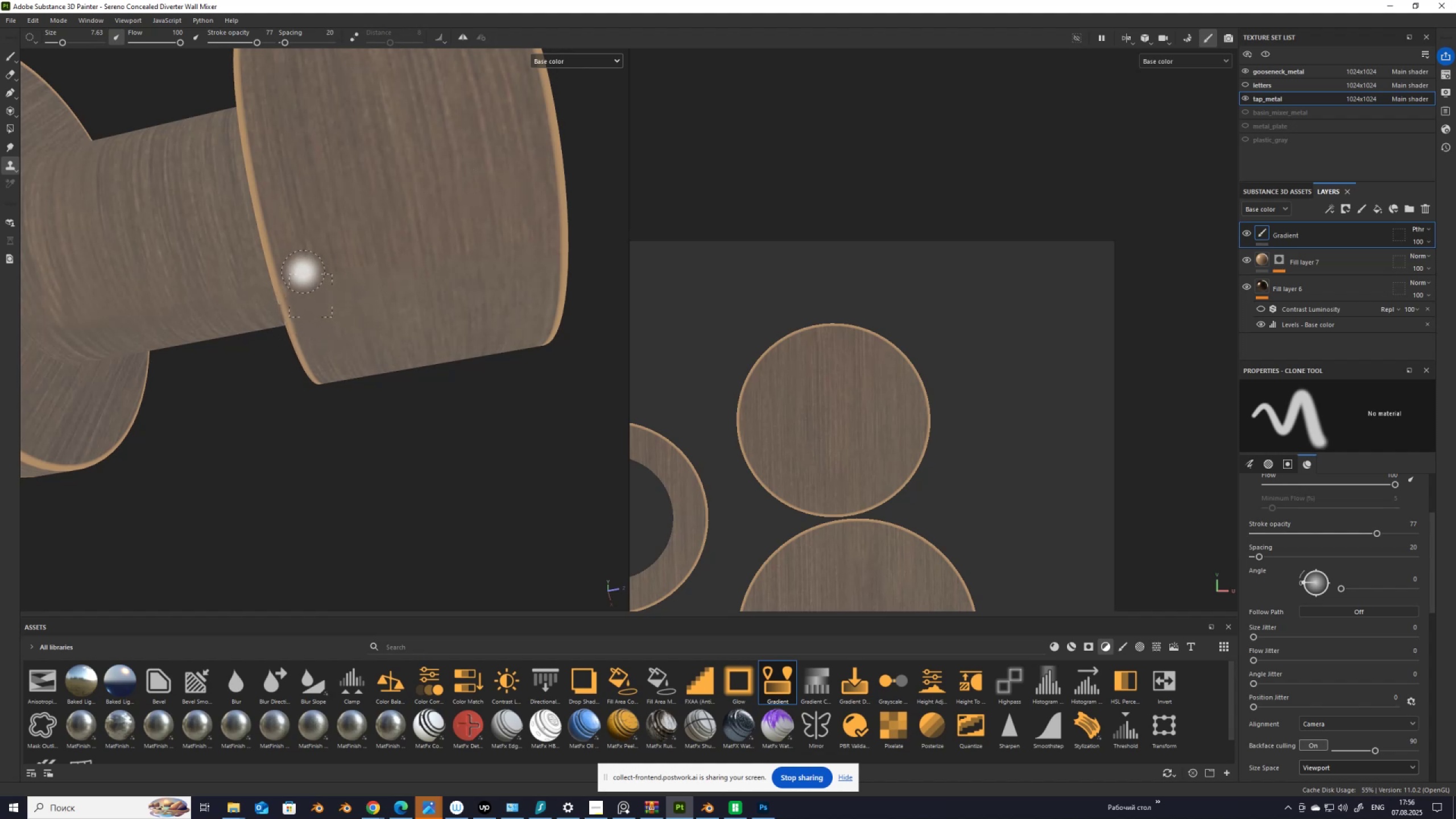 
left_click([295, 283])
 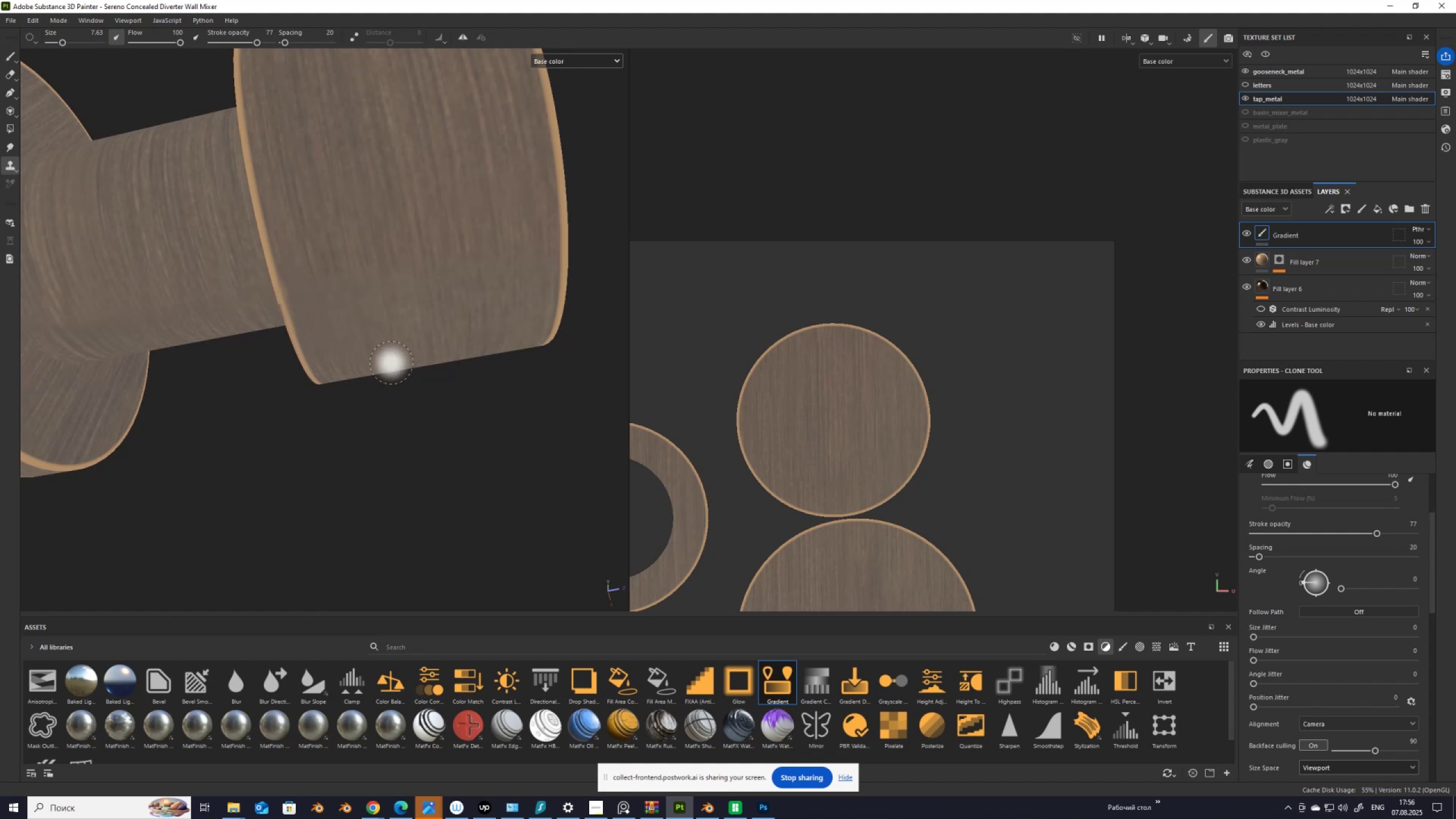 
scroll: coordinate [421, 250], scroll_direction: down, amount: 10.0
 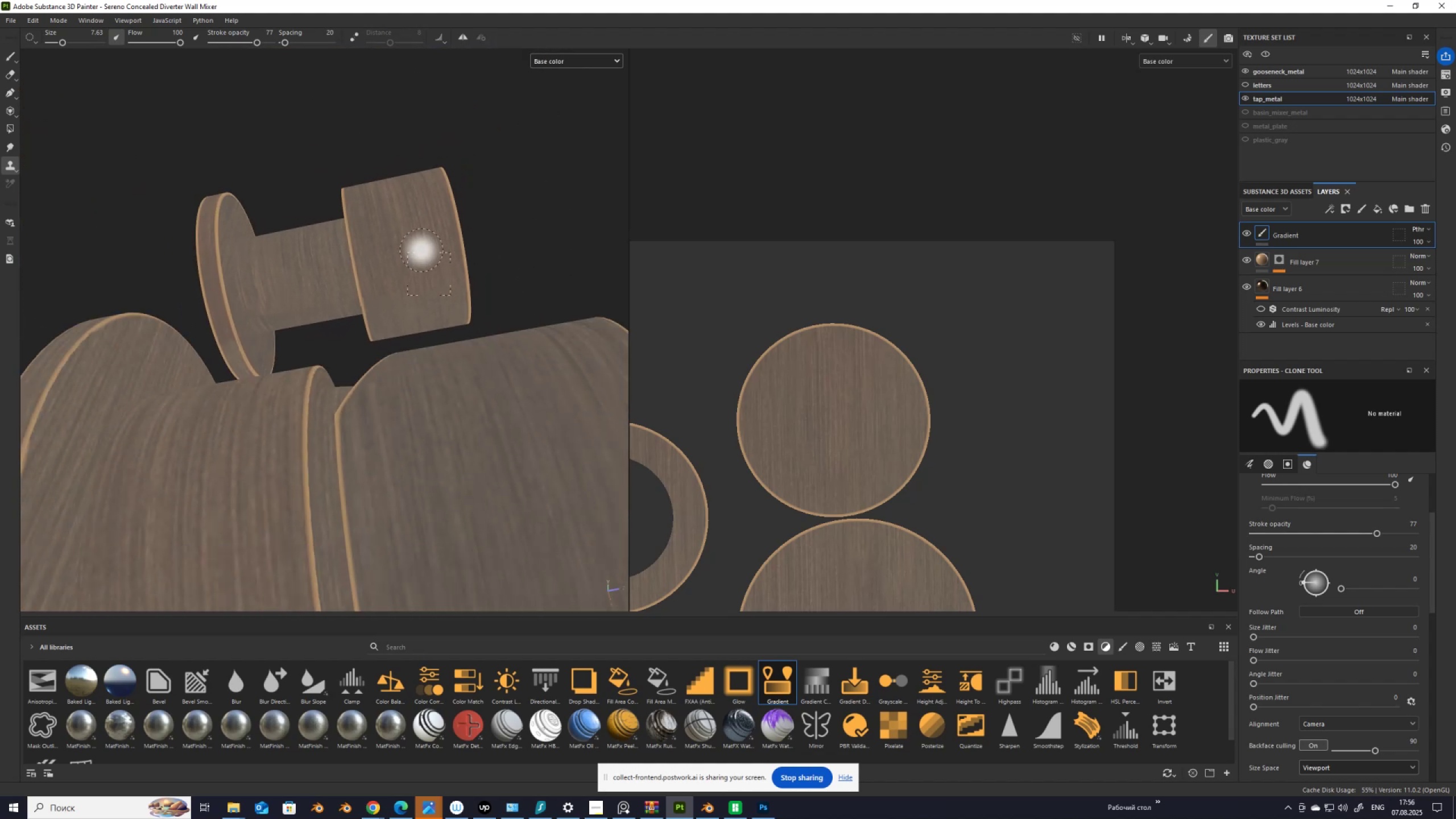 
hold_key(key=AltLeft, duration=1.53)
left_click_drag(start_coordinate=[345, 256], to_coordinate=[40, 391])
 